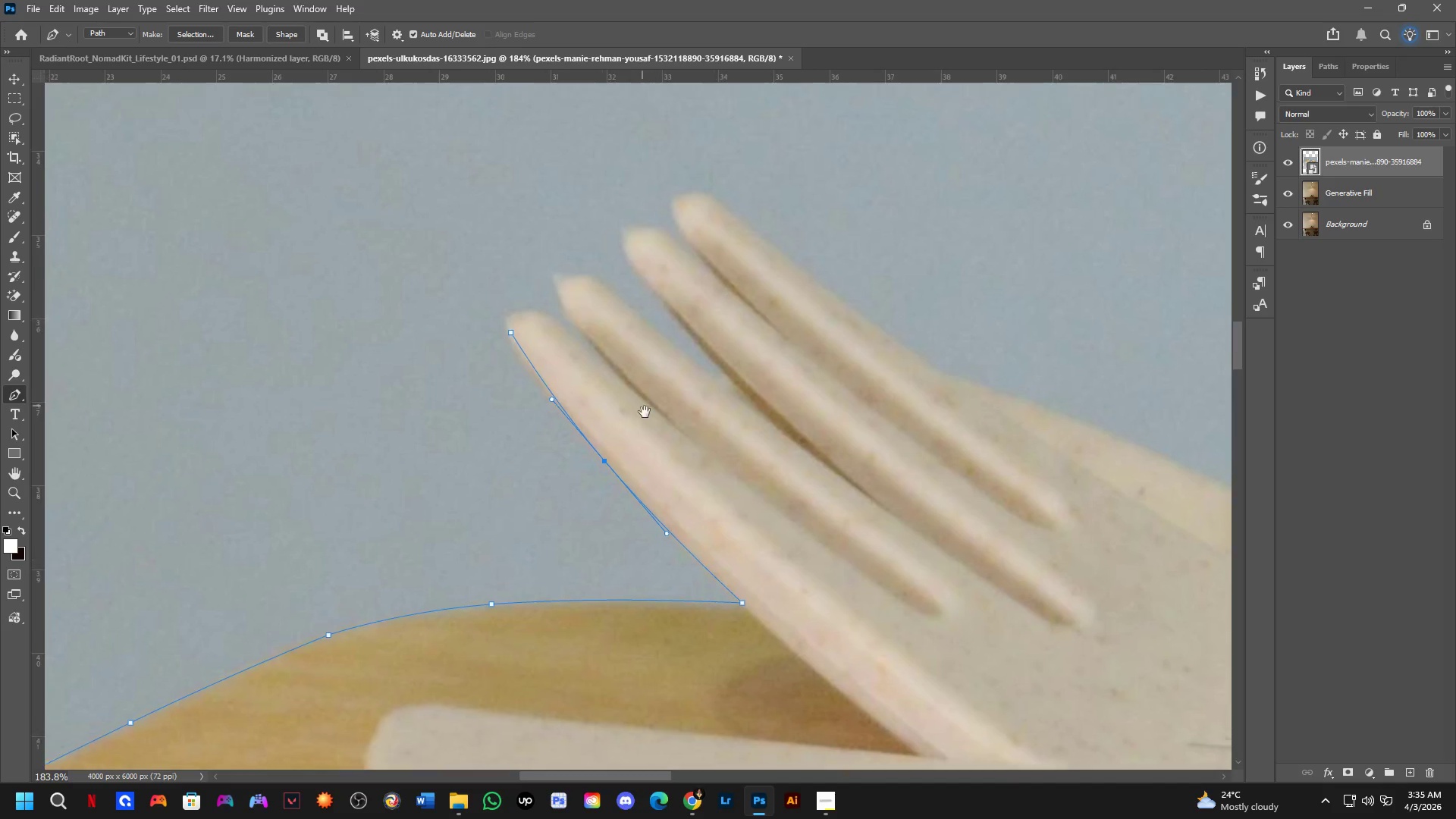 
left_click_drag(start_coordinate=[563, 328], to_coordinate=[628, 416])
 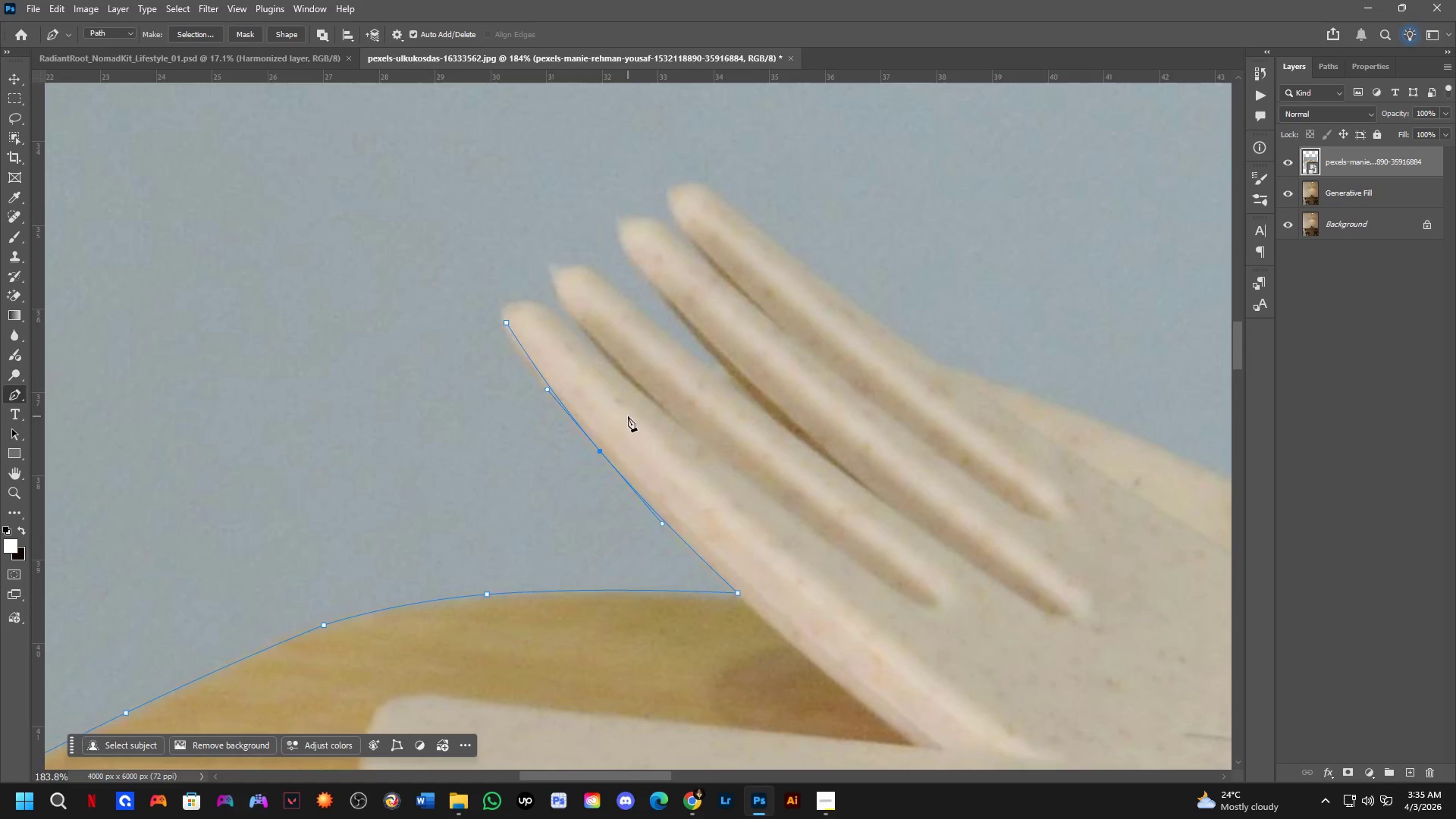 
hold_key(key=Space, duration=0.55)
 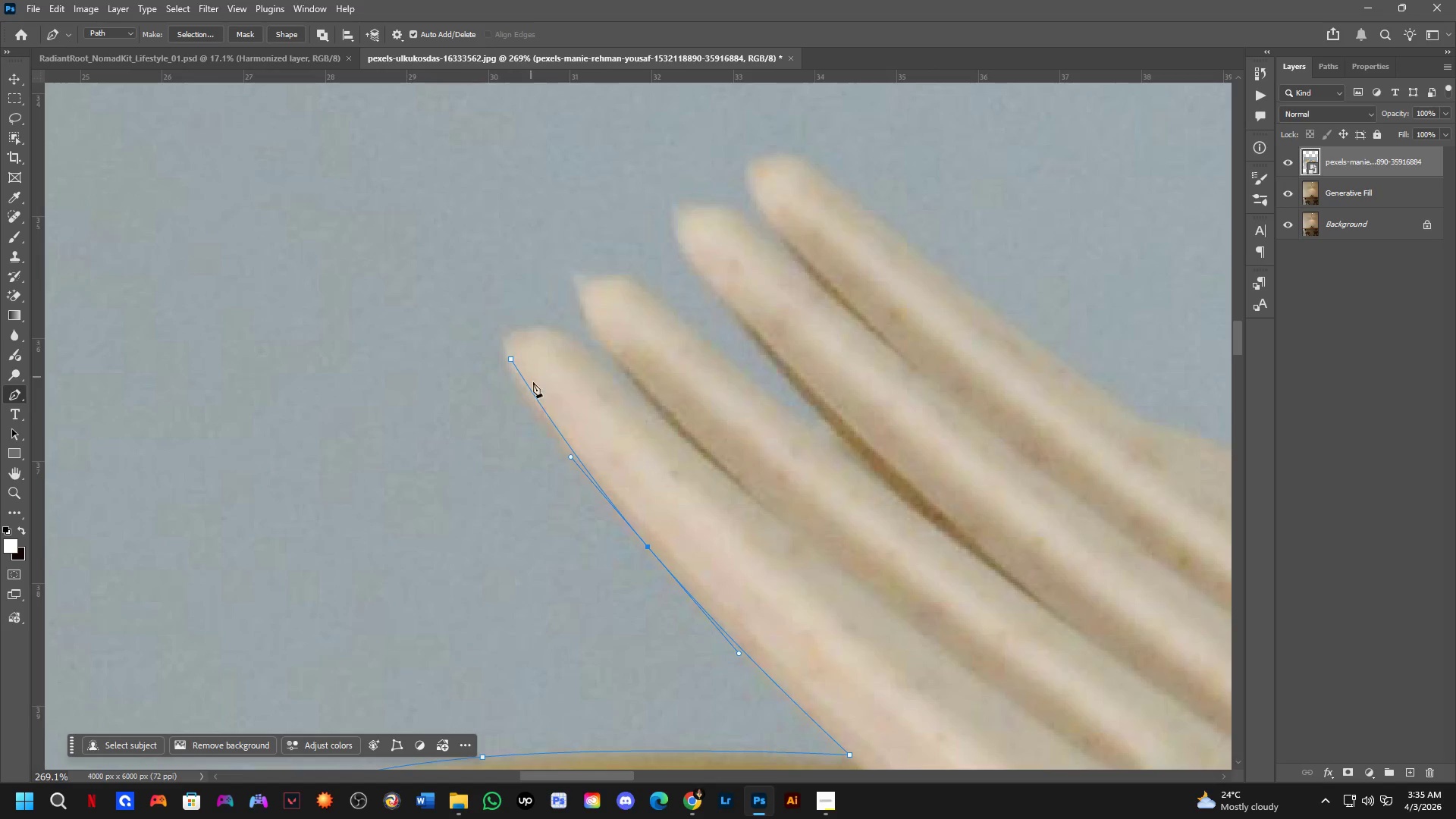 
left_click_drag(start_coordinate=[638, 394], to_coordinate=[646, 422])
 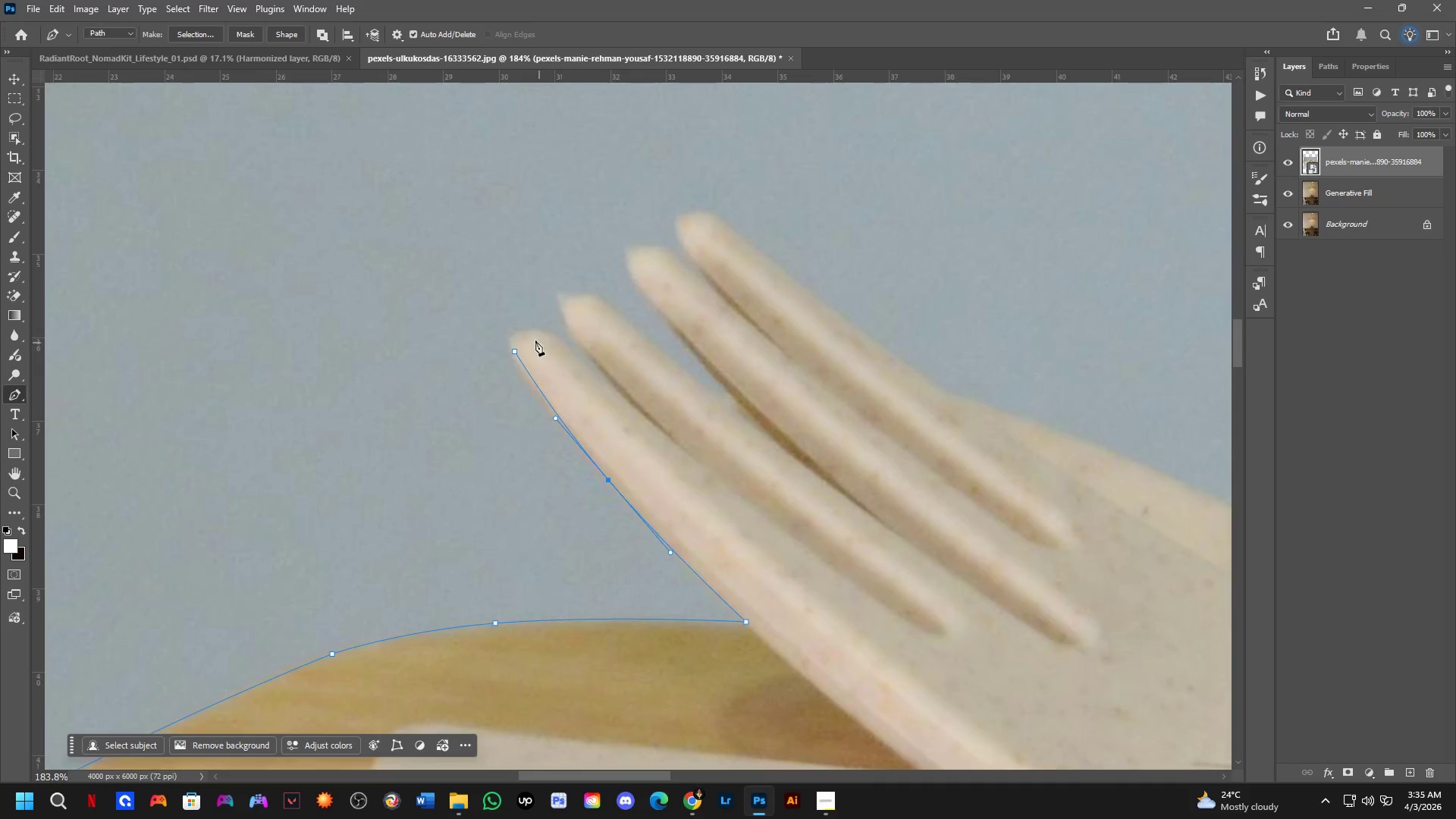 
scroll: coordinate [515, 335], scroll_direction: up, amount: 4.0
 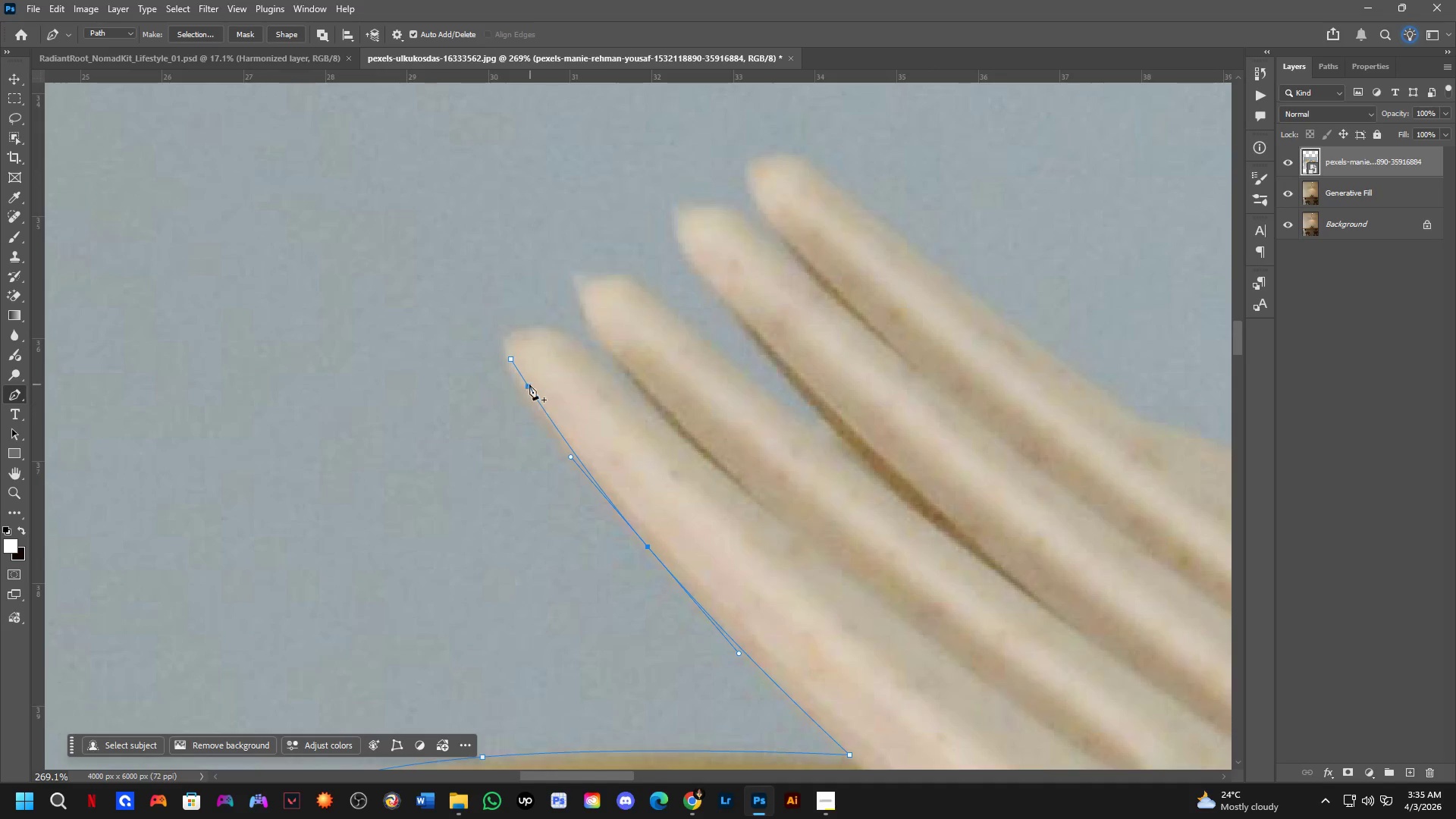 
key(Control+ControlLeft)
 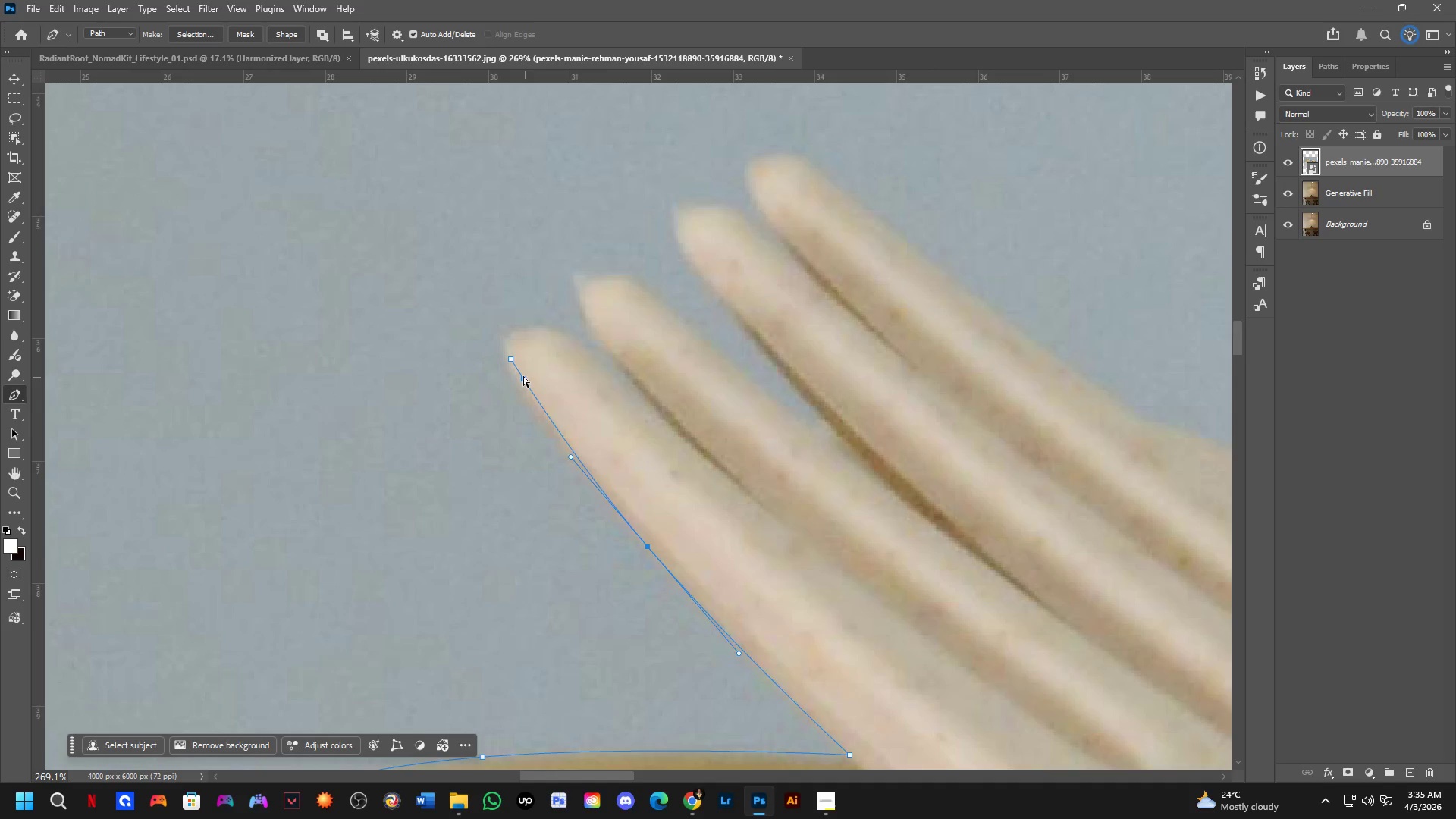 
key(Control+Z)
 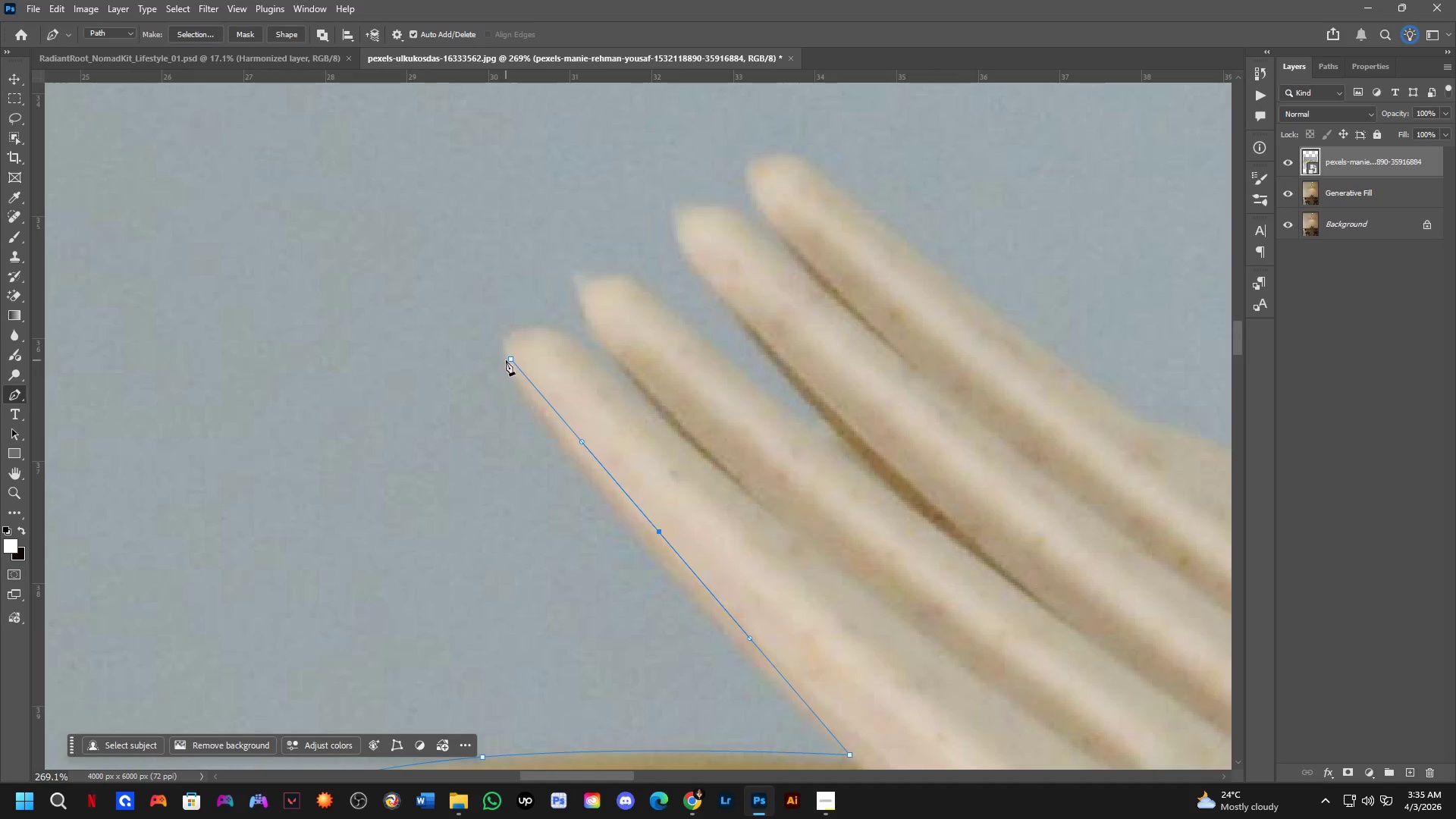 
key(Control+ControlLeft)
 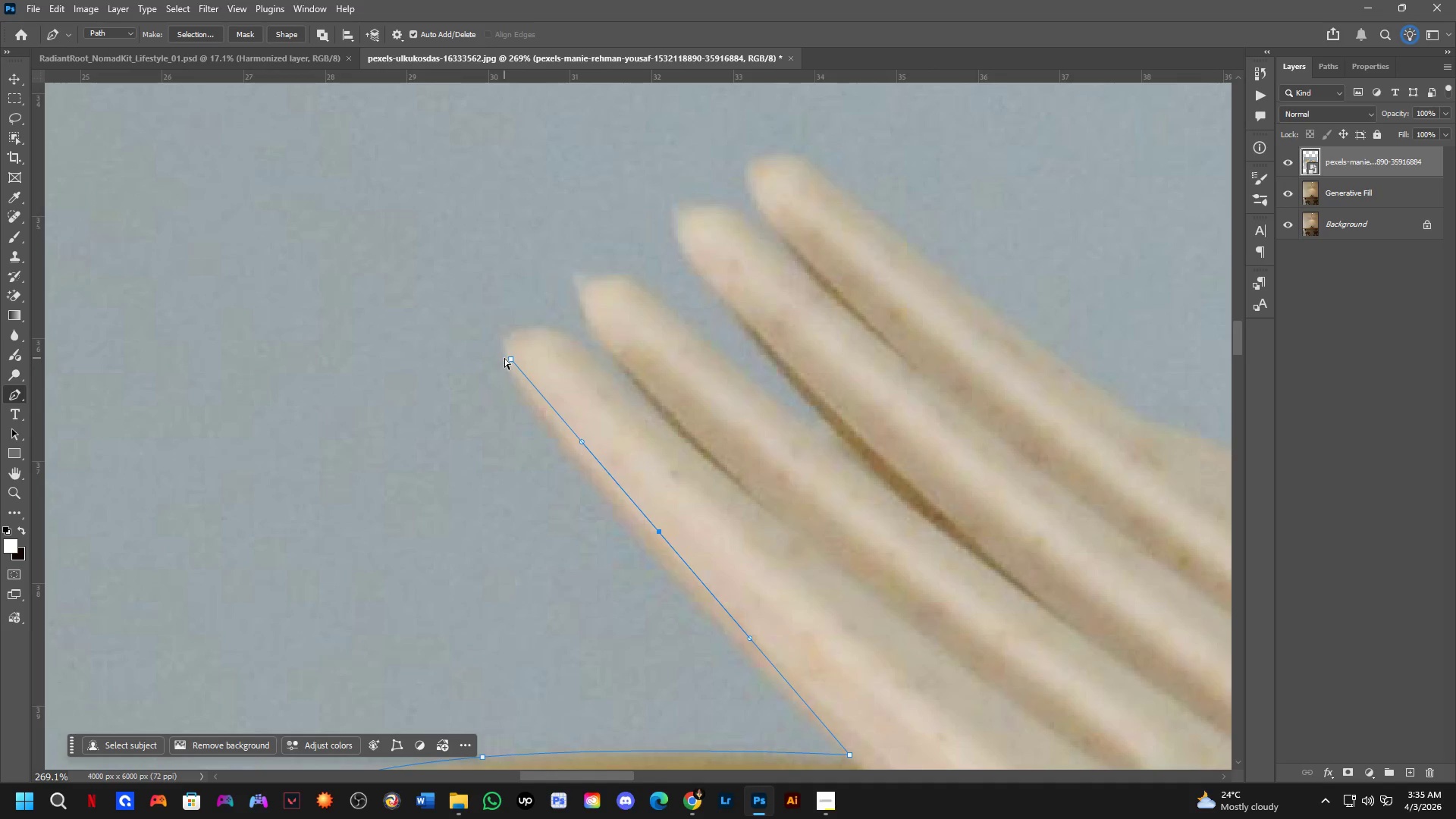 
key(Control+Z)
 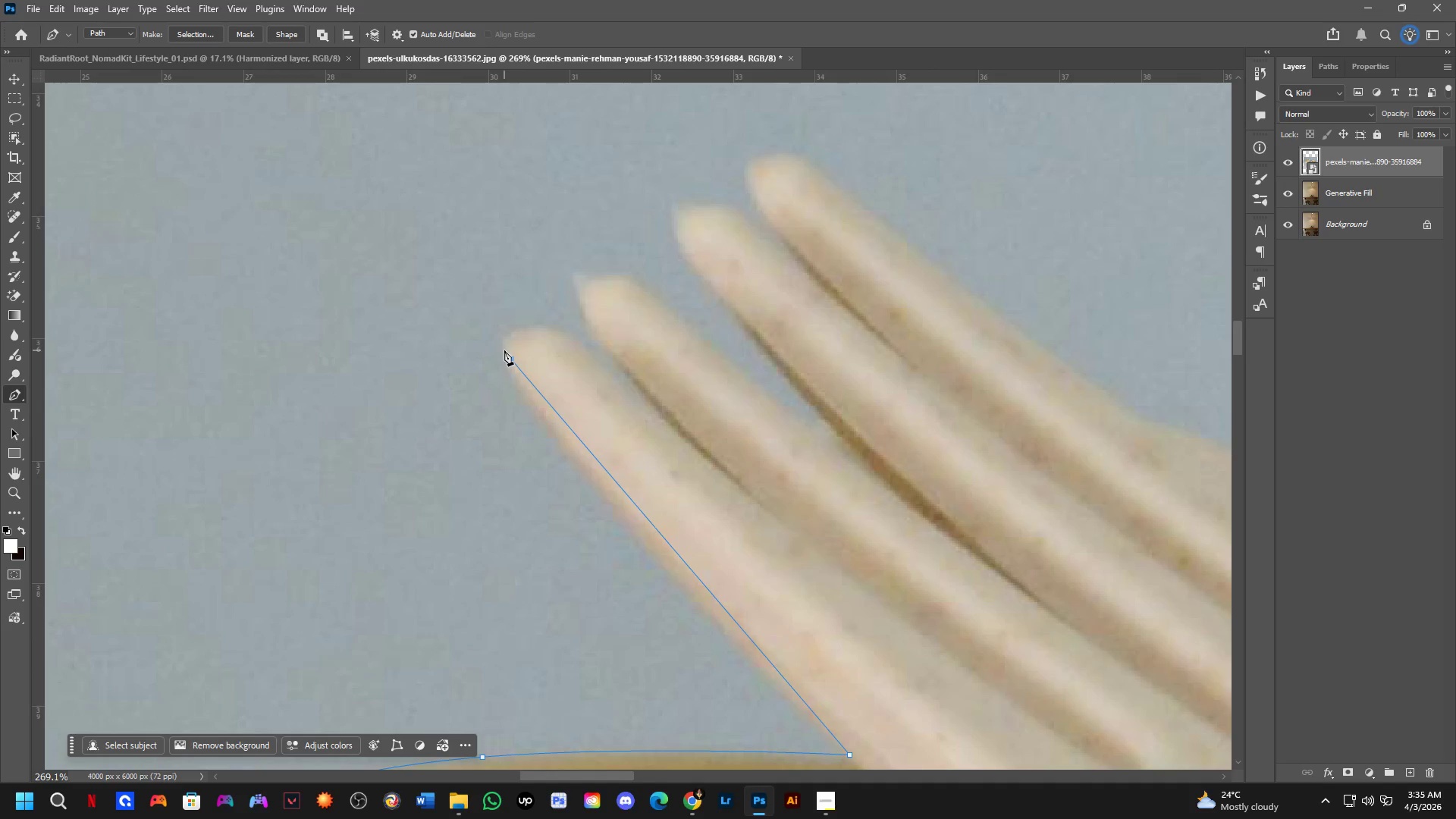 
hold_key(key=Space, duration=0.36)
 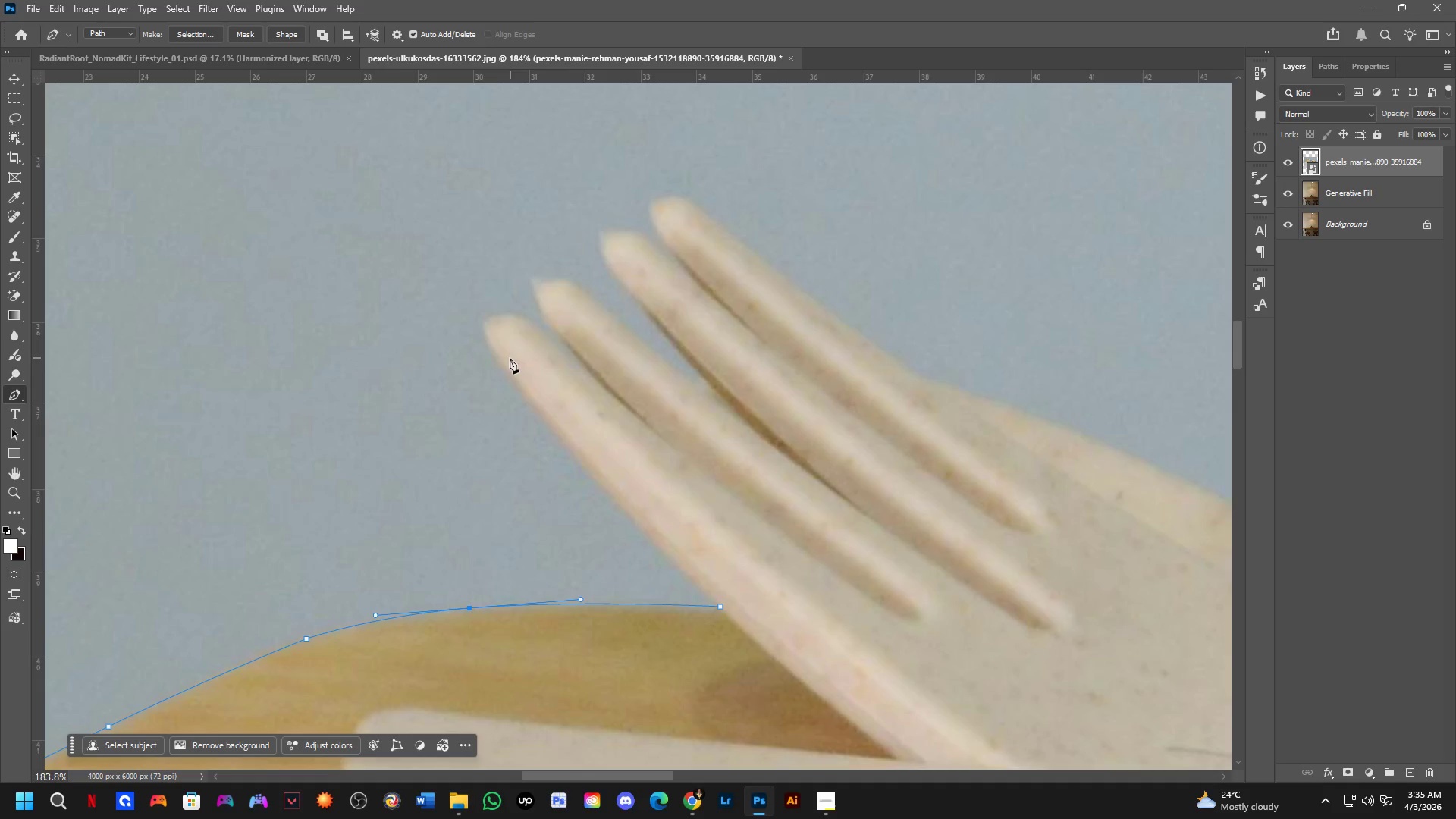 
left_click_drag(start_coordinate=[545, 391], to_coordinate=[525, 371])
 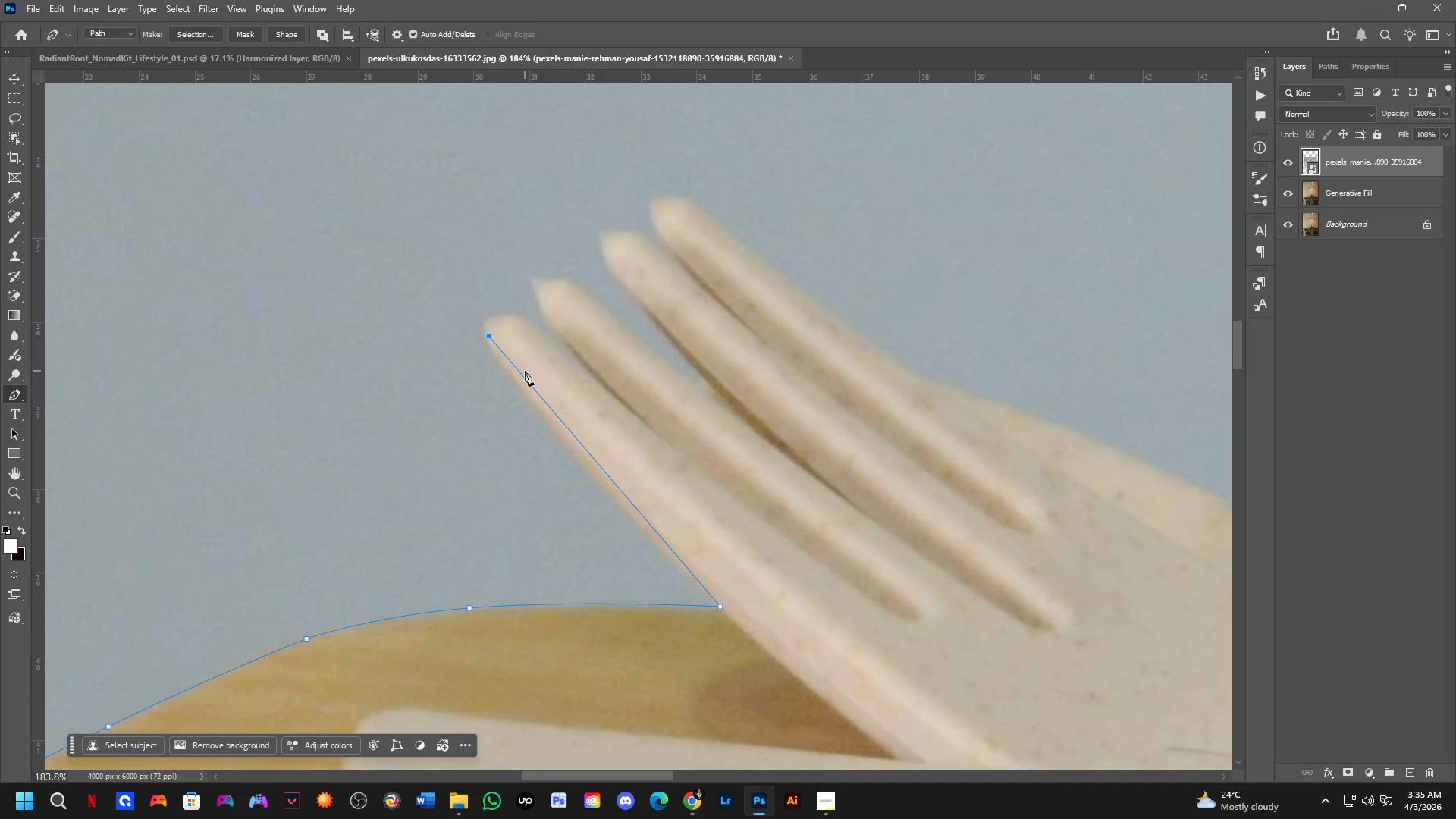 
scroll: coordinate [507, 352], scroll_direction: down, amount: 4.0
 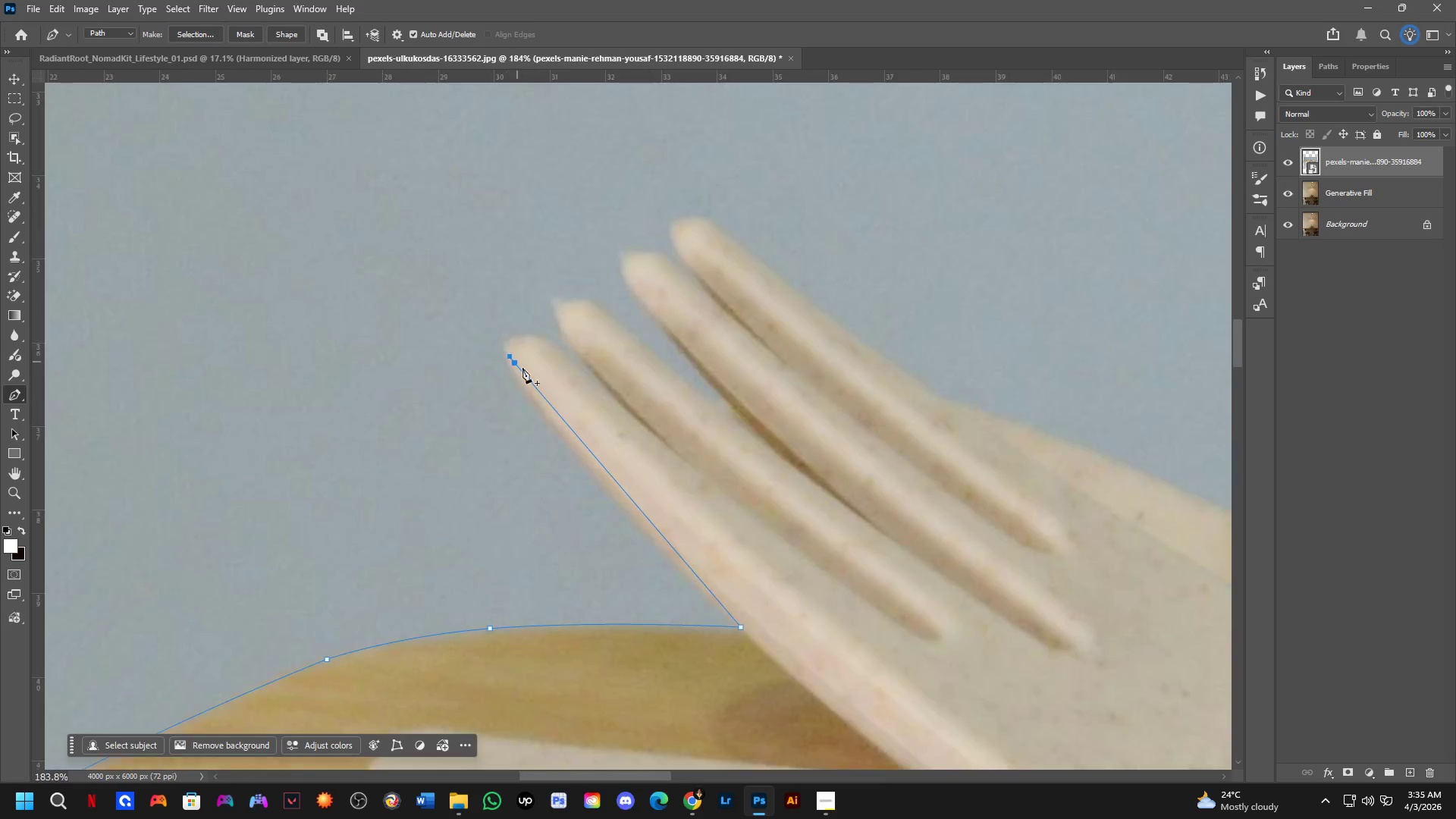 
key(Control+ControlLeft)
 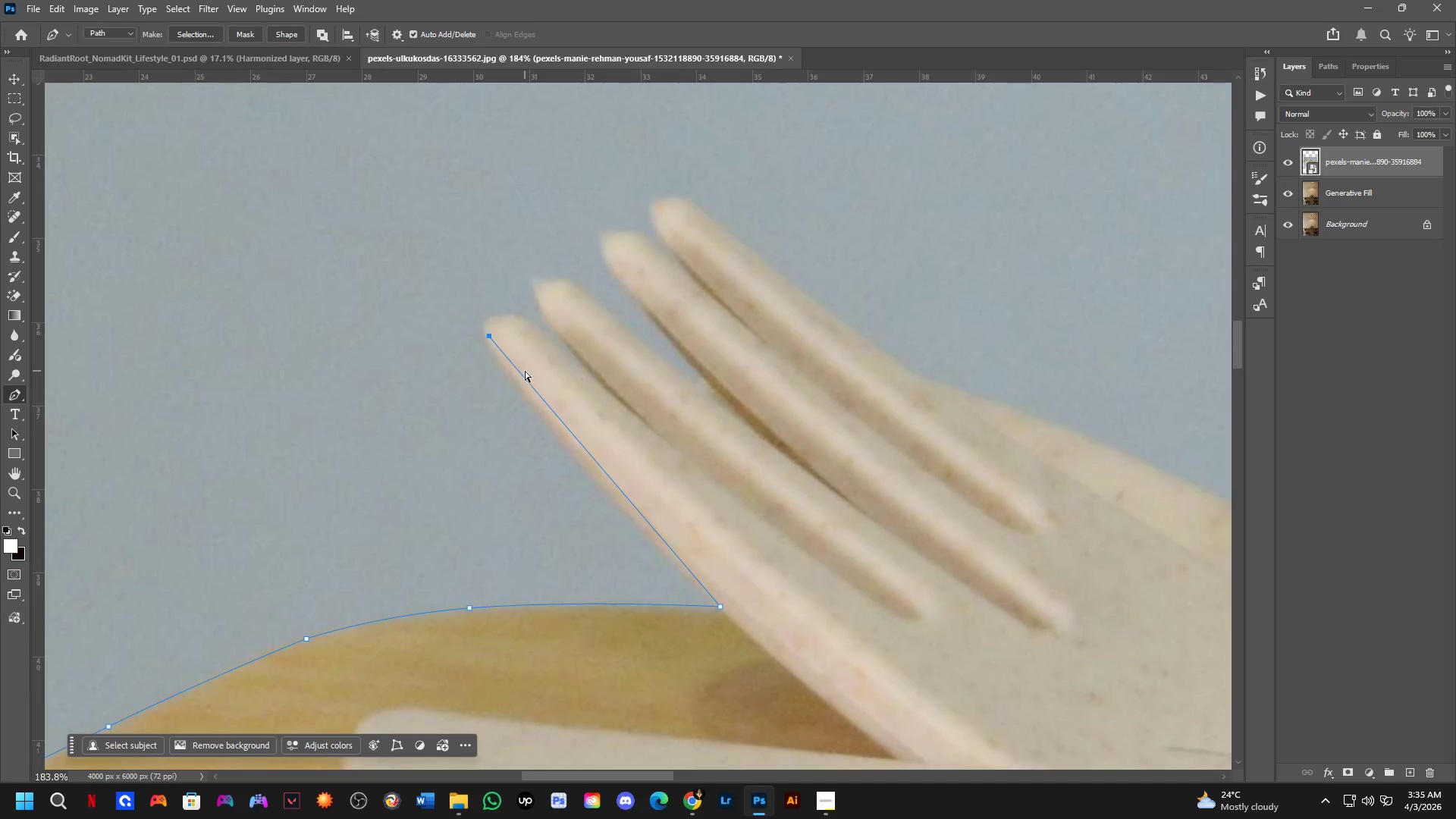 
key(Control+Z)
 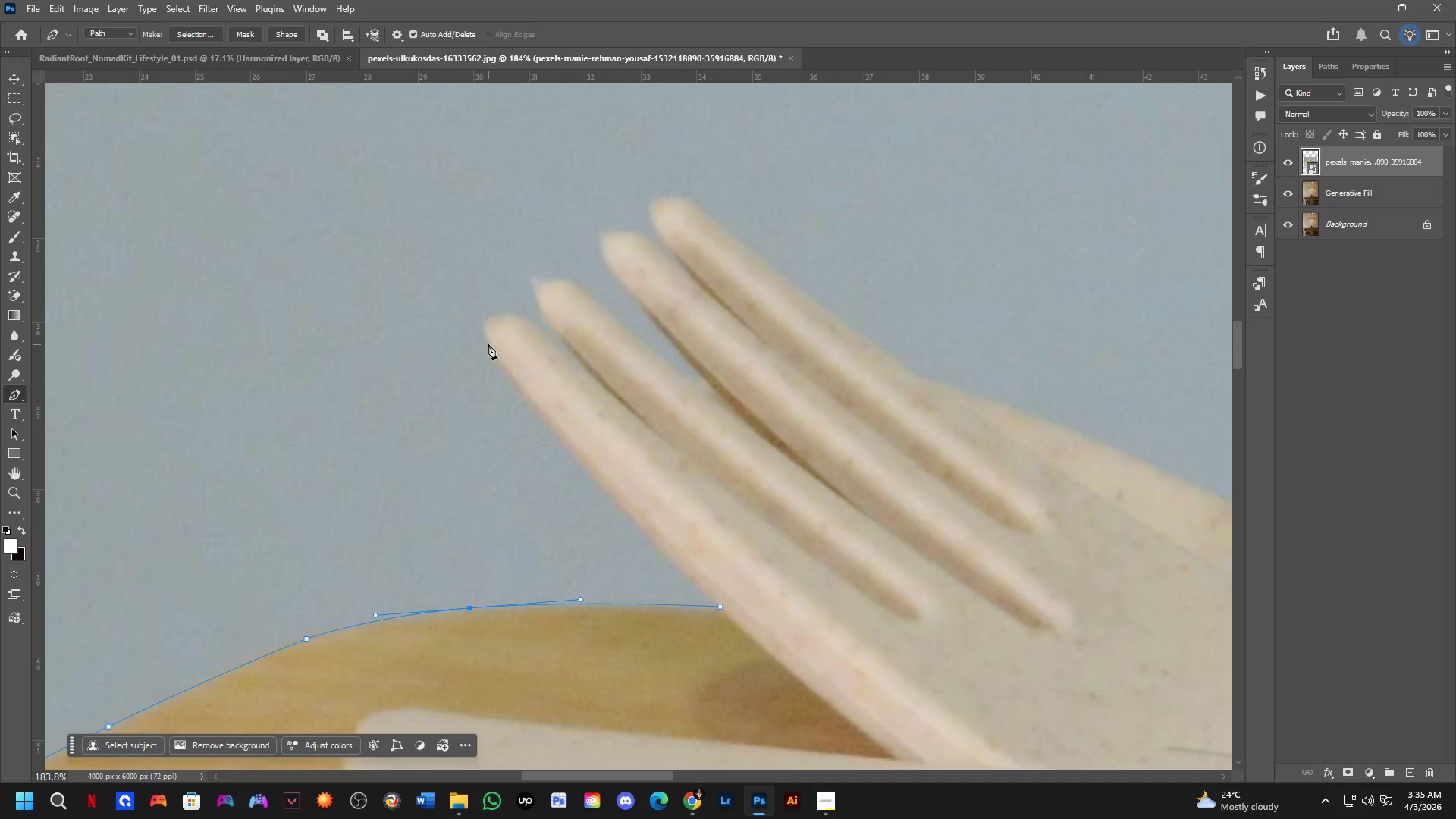 
left_click_drag(start_coordinate=[497, 353], to_coordinate=[463, 274])
 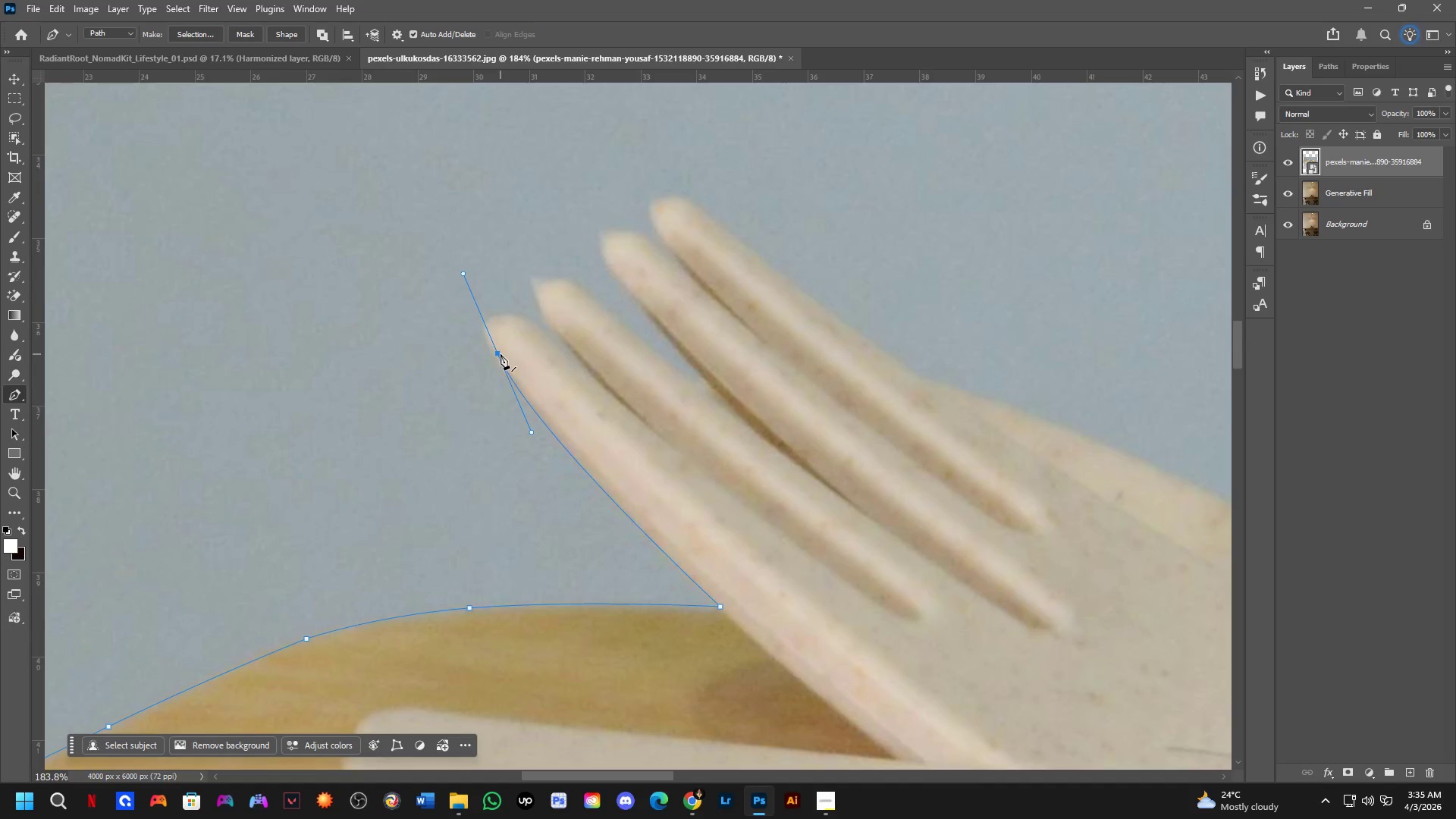 
key(Control+ControlLeft)
 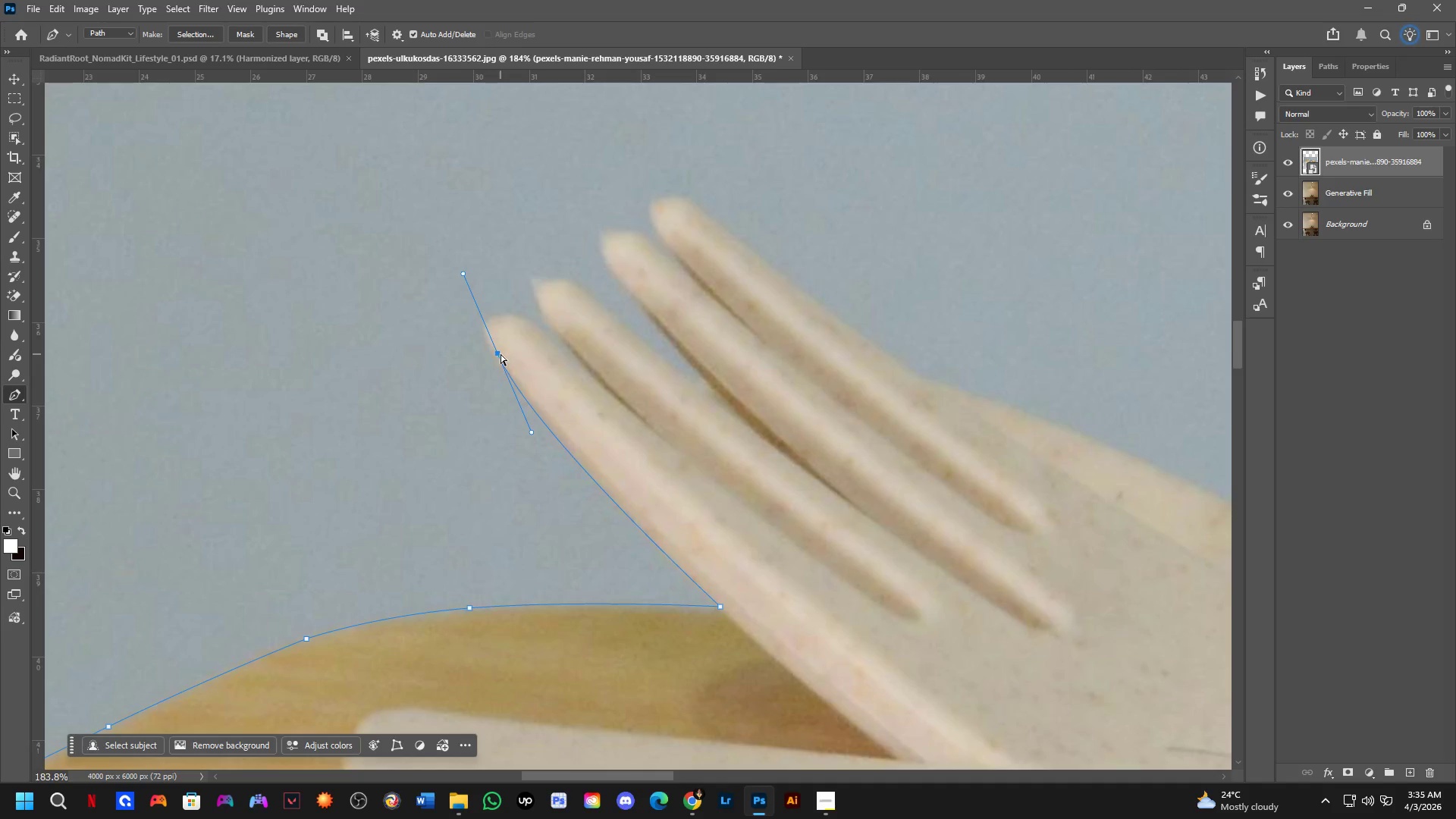 
key(Control+Z)
 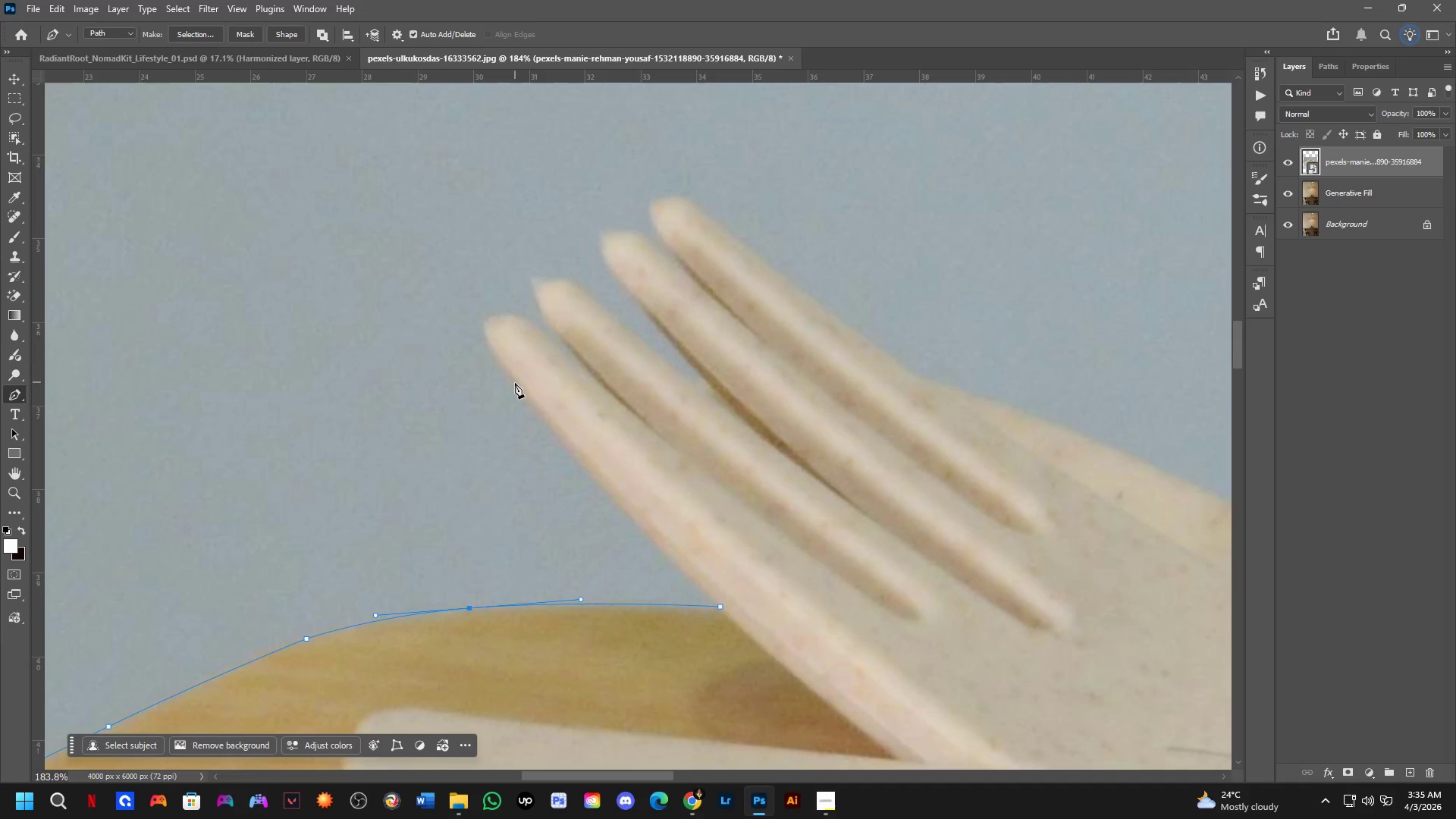 
left_click([515, 383])
 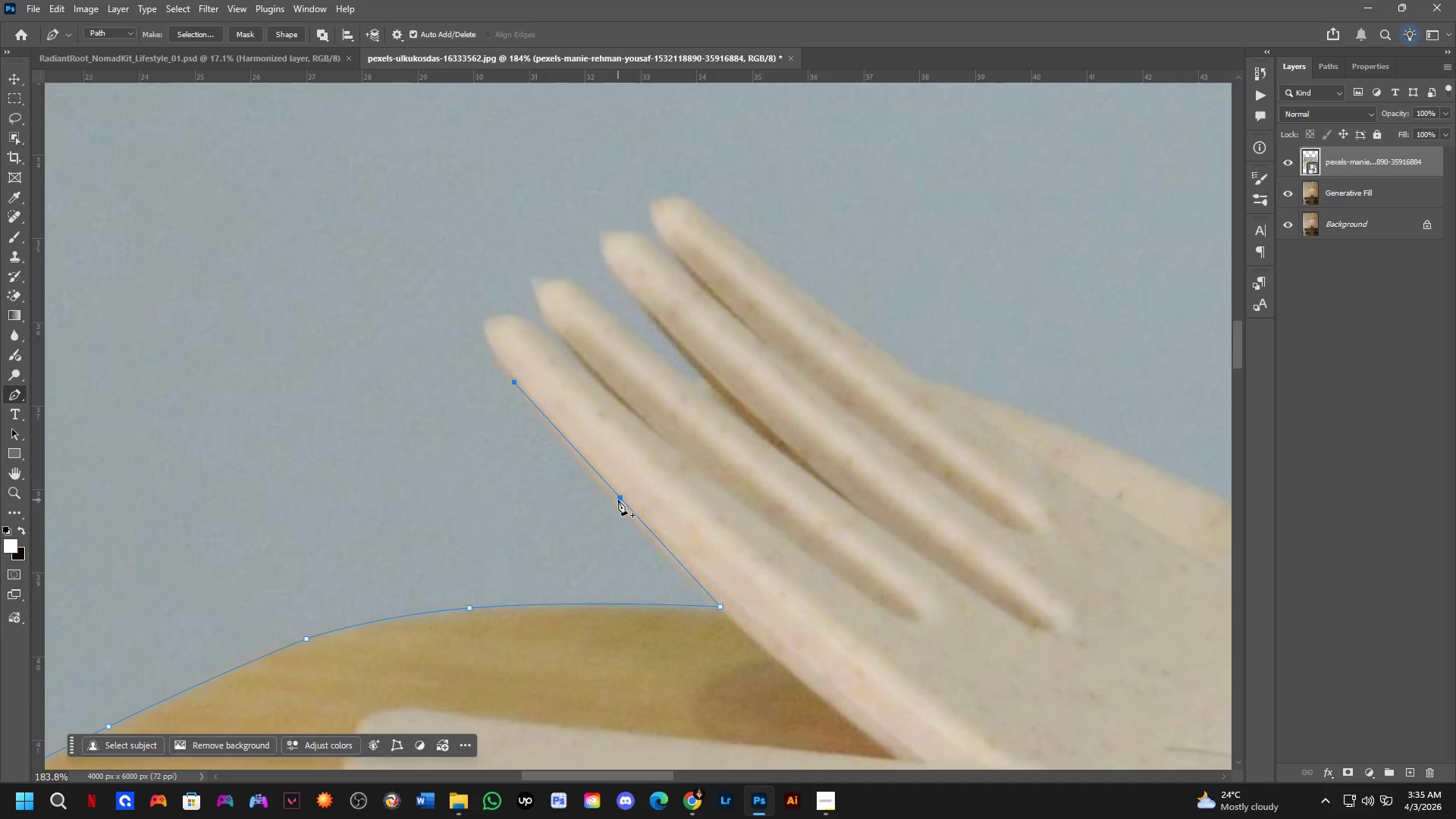 
left_click([619, 498])
 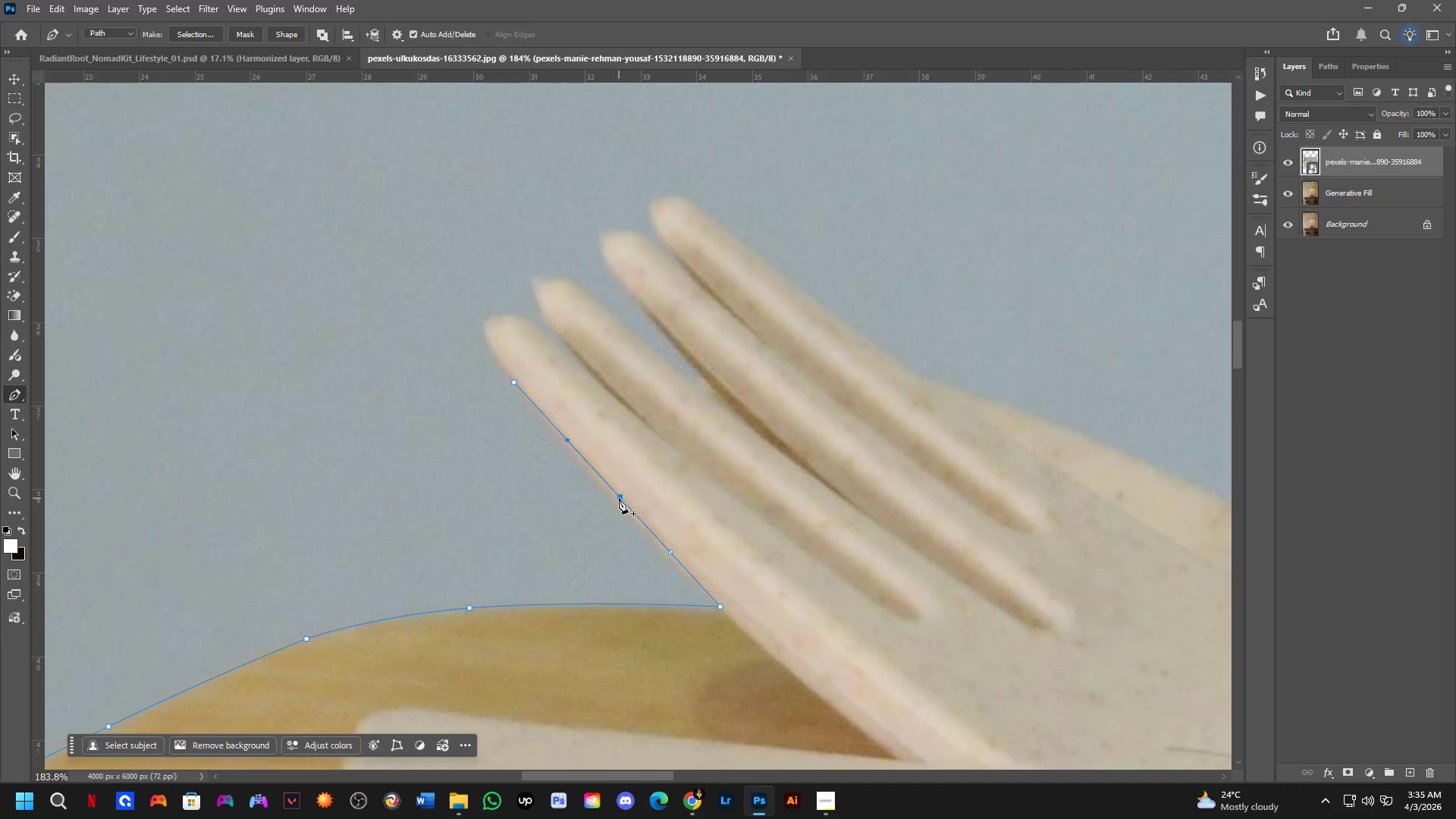 
hold_key(key=ControlLeft, duration=1.09)
left_click_drag(start_coordinate=[619, 497], to_coordinate=[610, 497])
 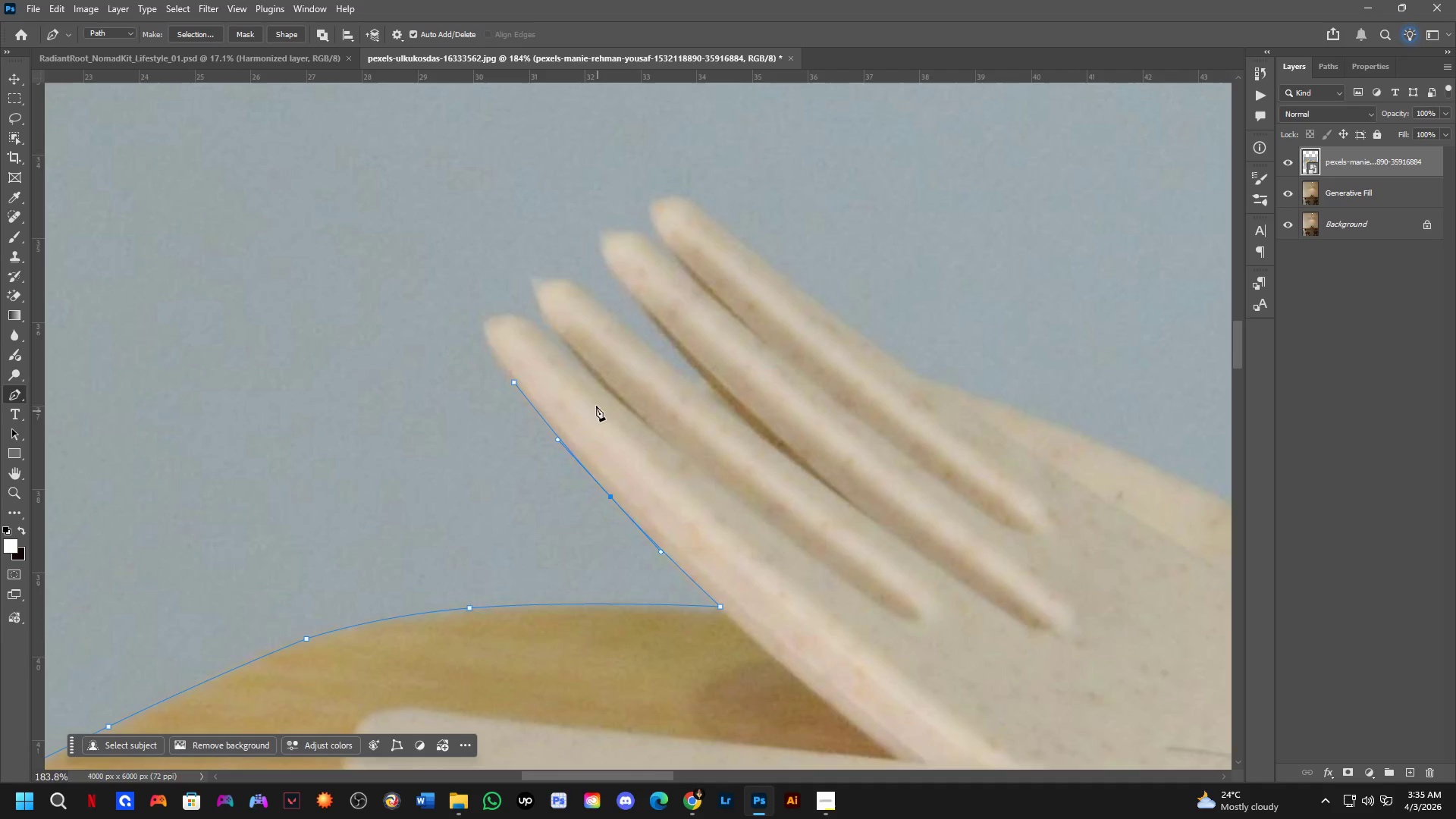 
hold_key(key=Space, duration=0.58)
 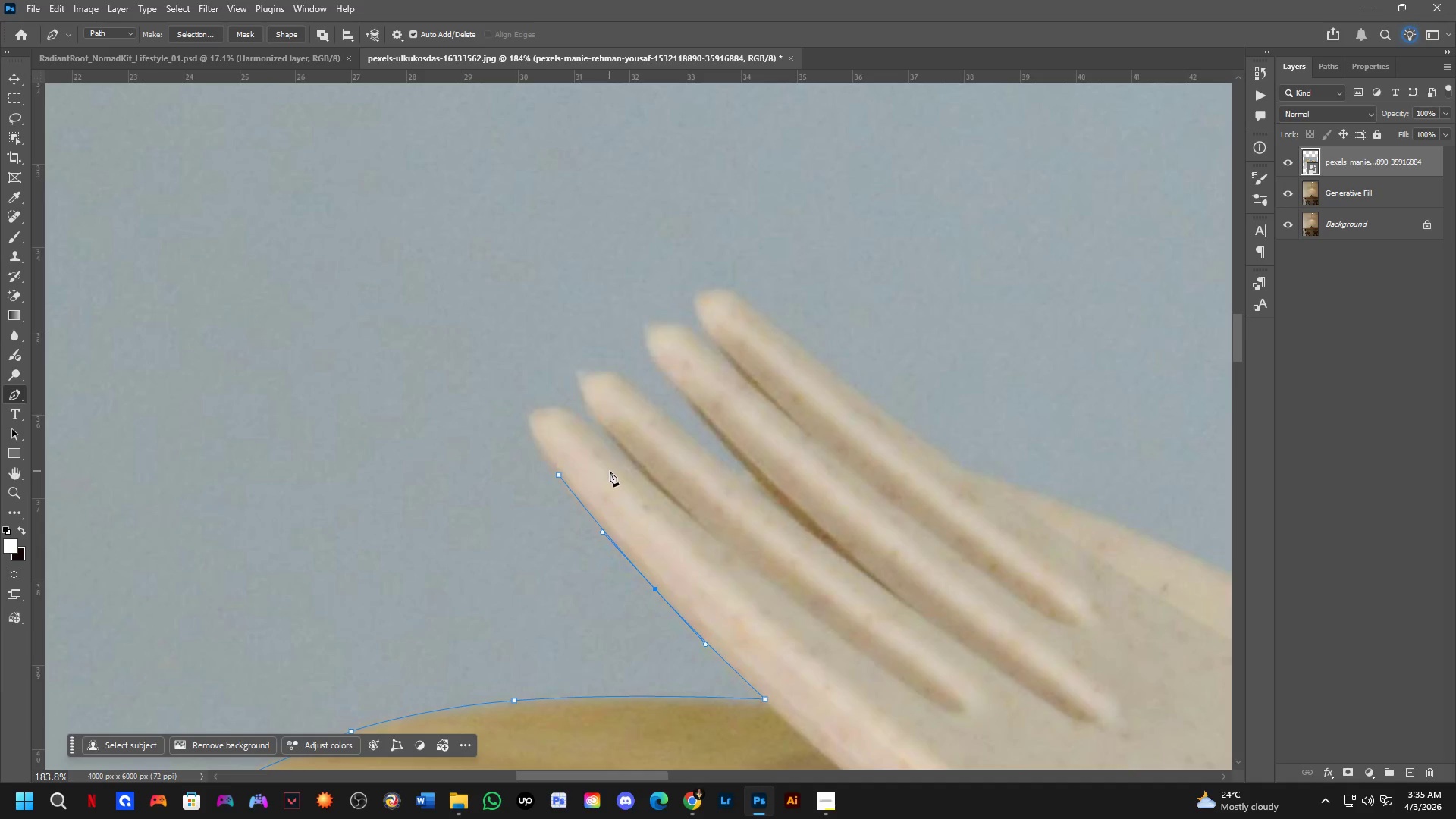 
left_click_drag(start_coordinate=[584, 378], to_coordinate=[629, 470])
 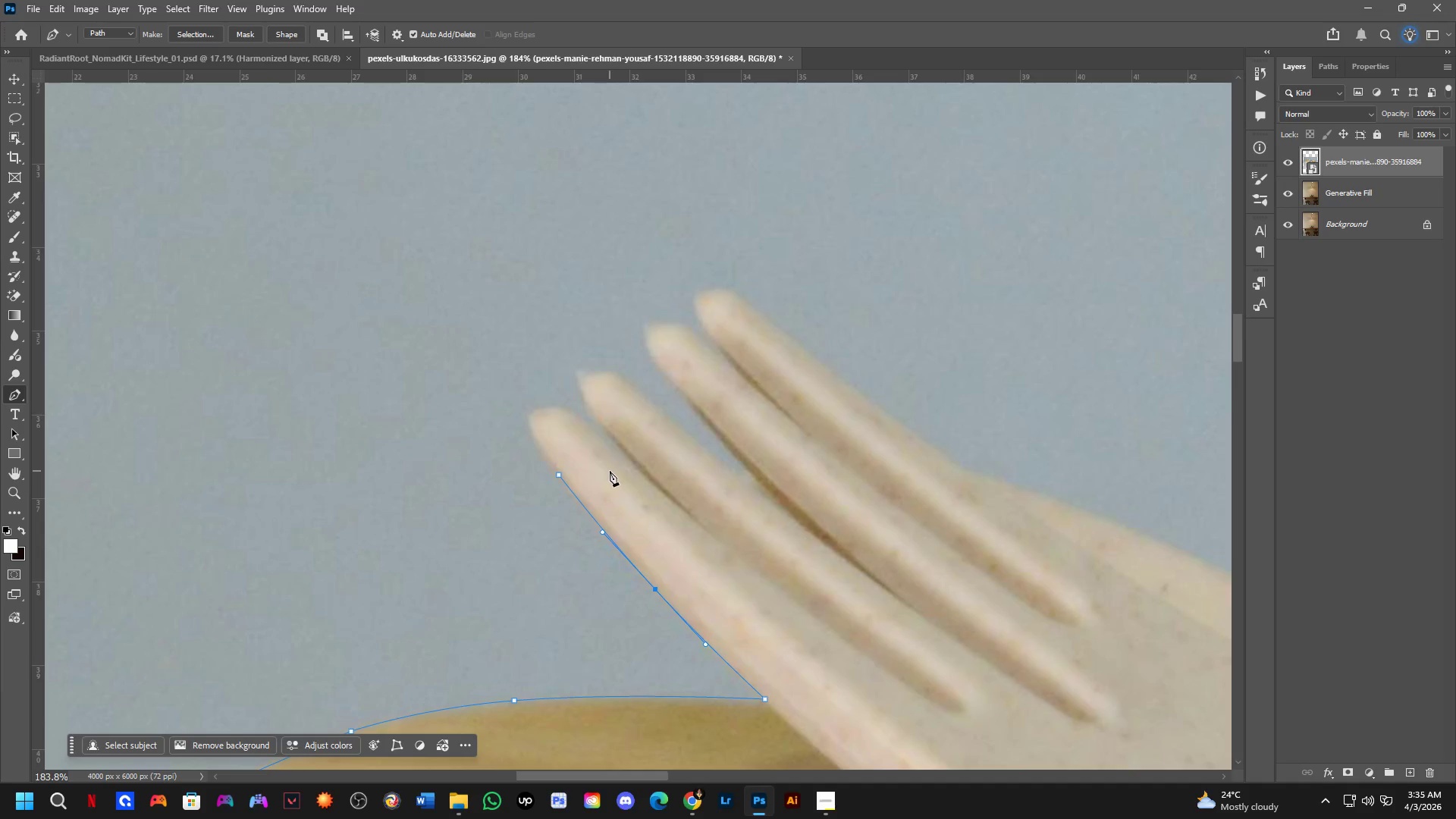 
hold_key(key=Space, duration=0.48)
 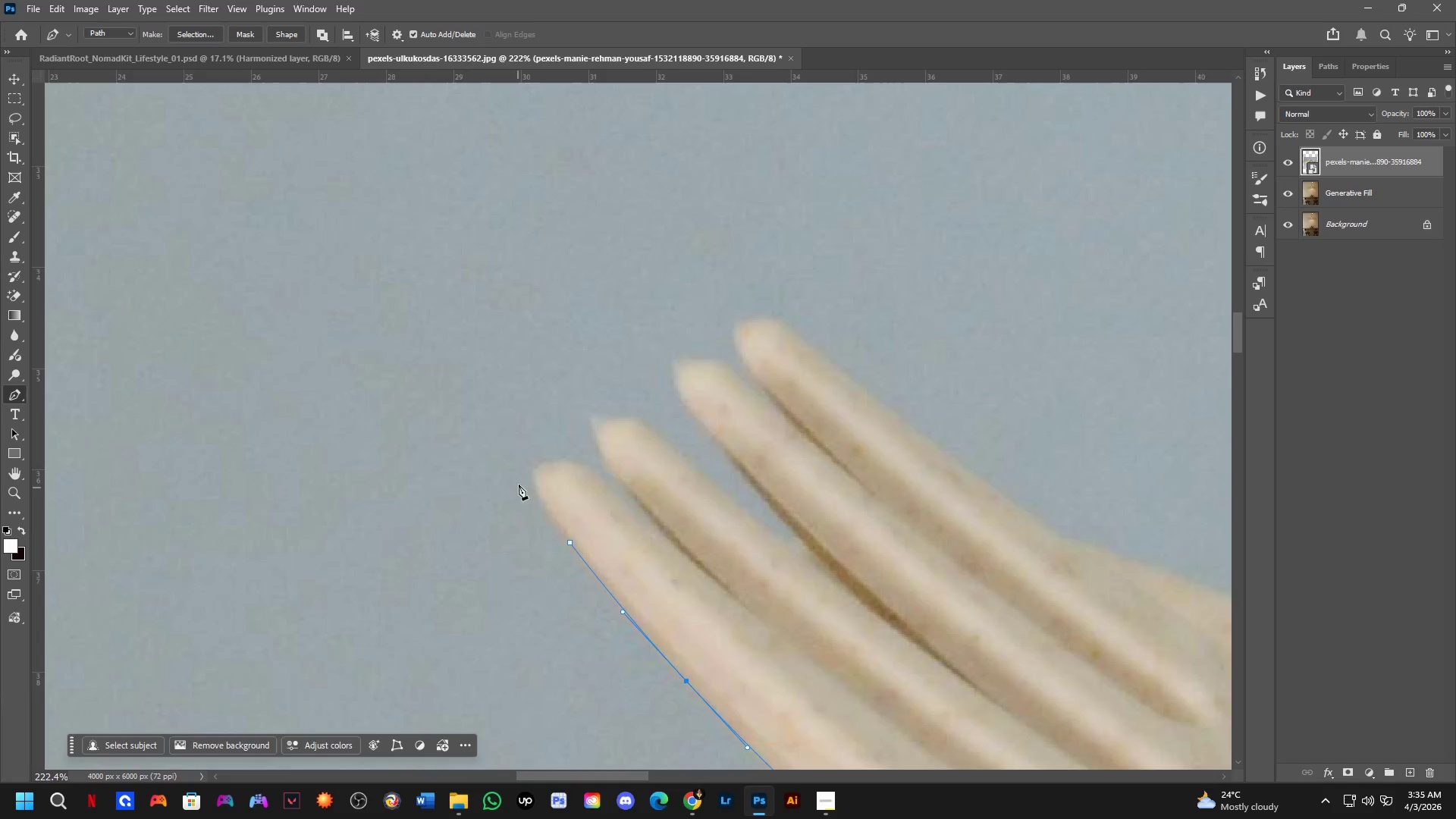 
left_click_drag(start_coordinate=[626, 412], to_coordinate=[635, 451])
 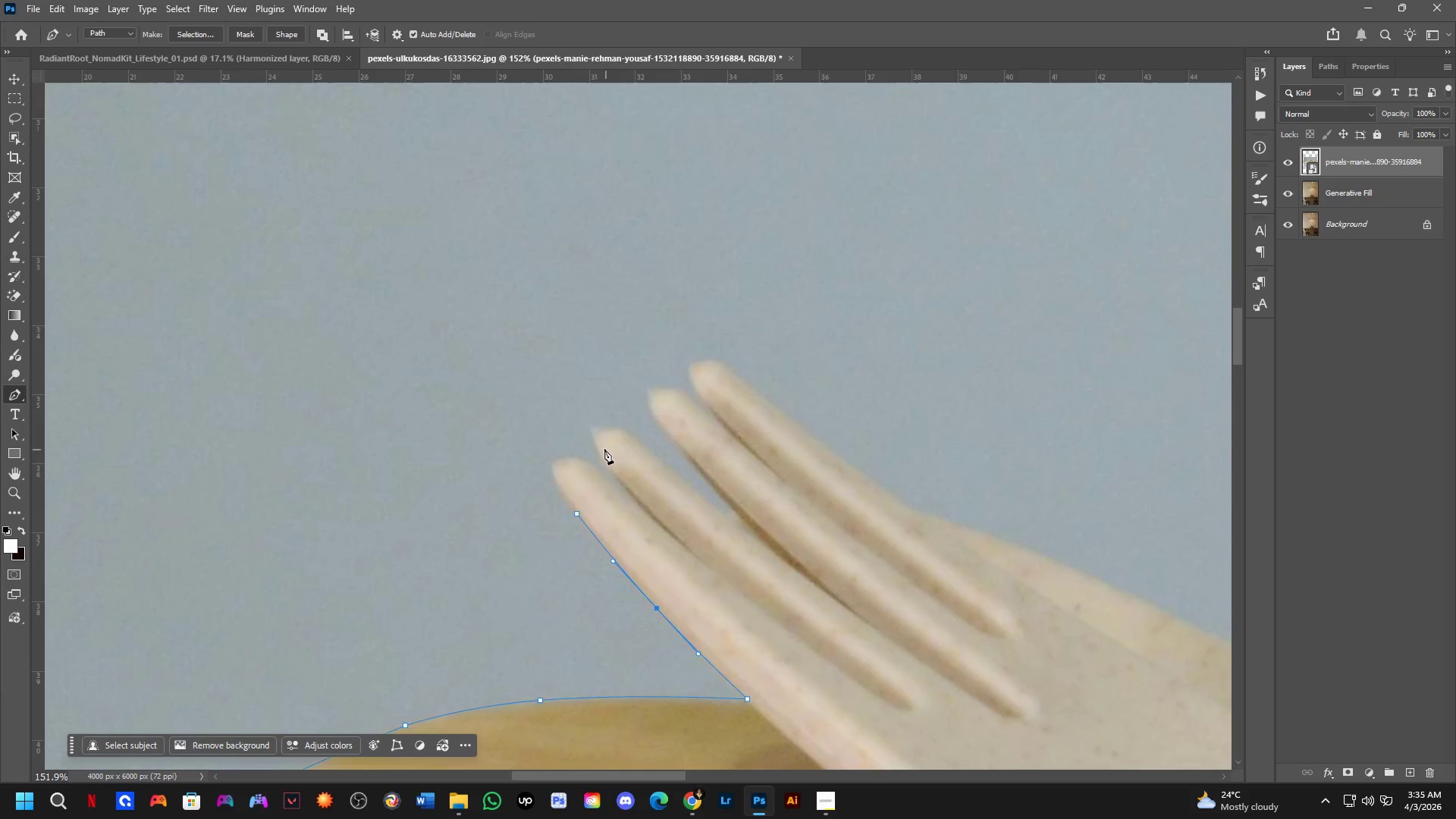 
scroll: coordinate [608, 469], scroll_direction: down, amount: 2.0
 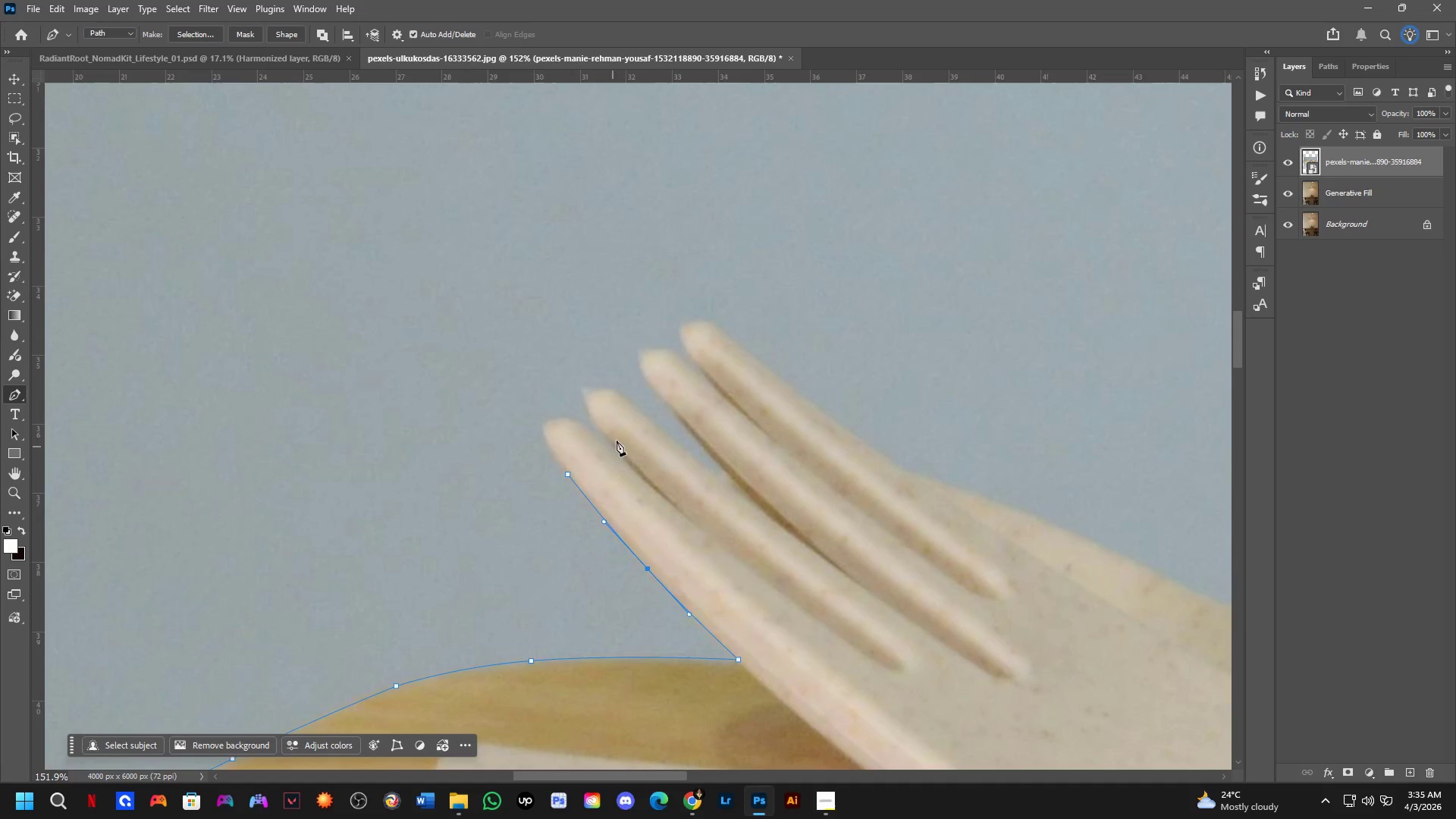 
scroll: coordinate [577, 457], scroll_direction: up, amount: 4.0
 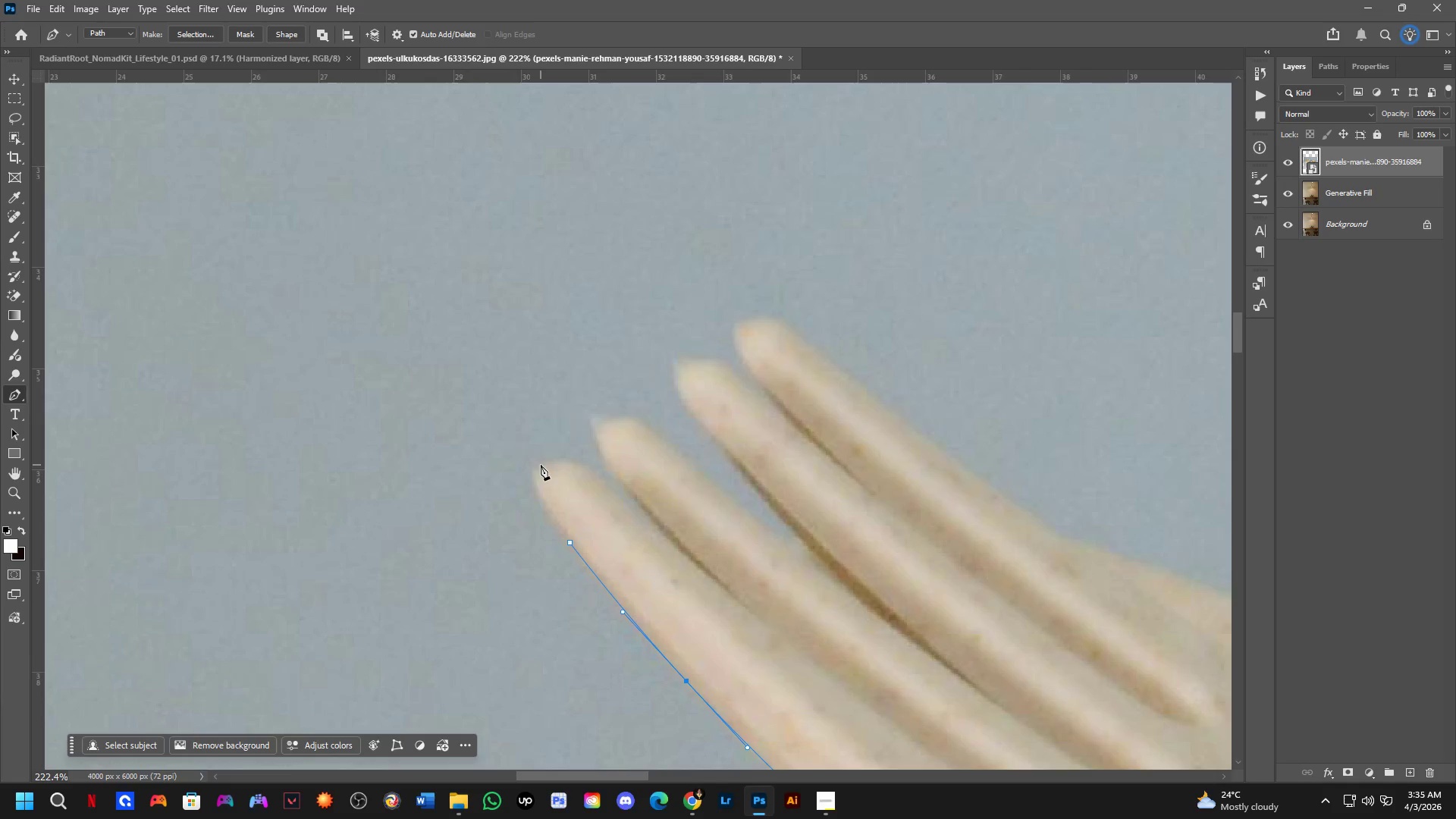 
left_click_drag(start_coordinate=[541, 465], to_coordinate=[561, 442])
 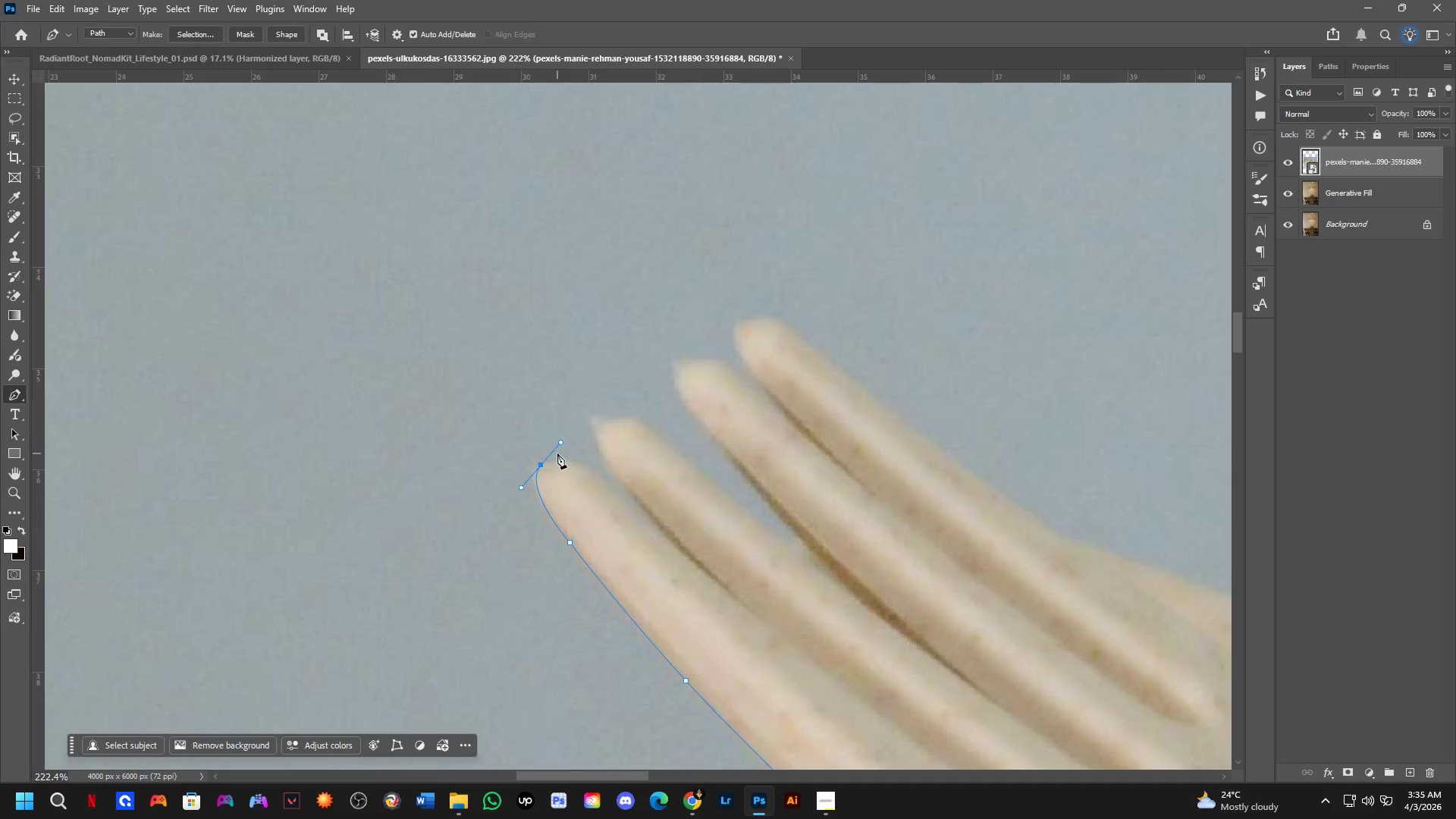 
left_click([572, 541])
 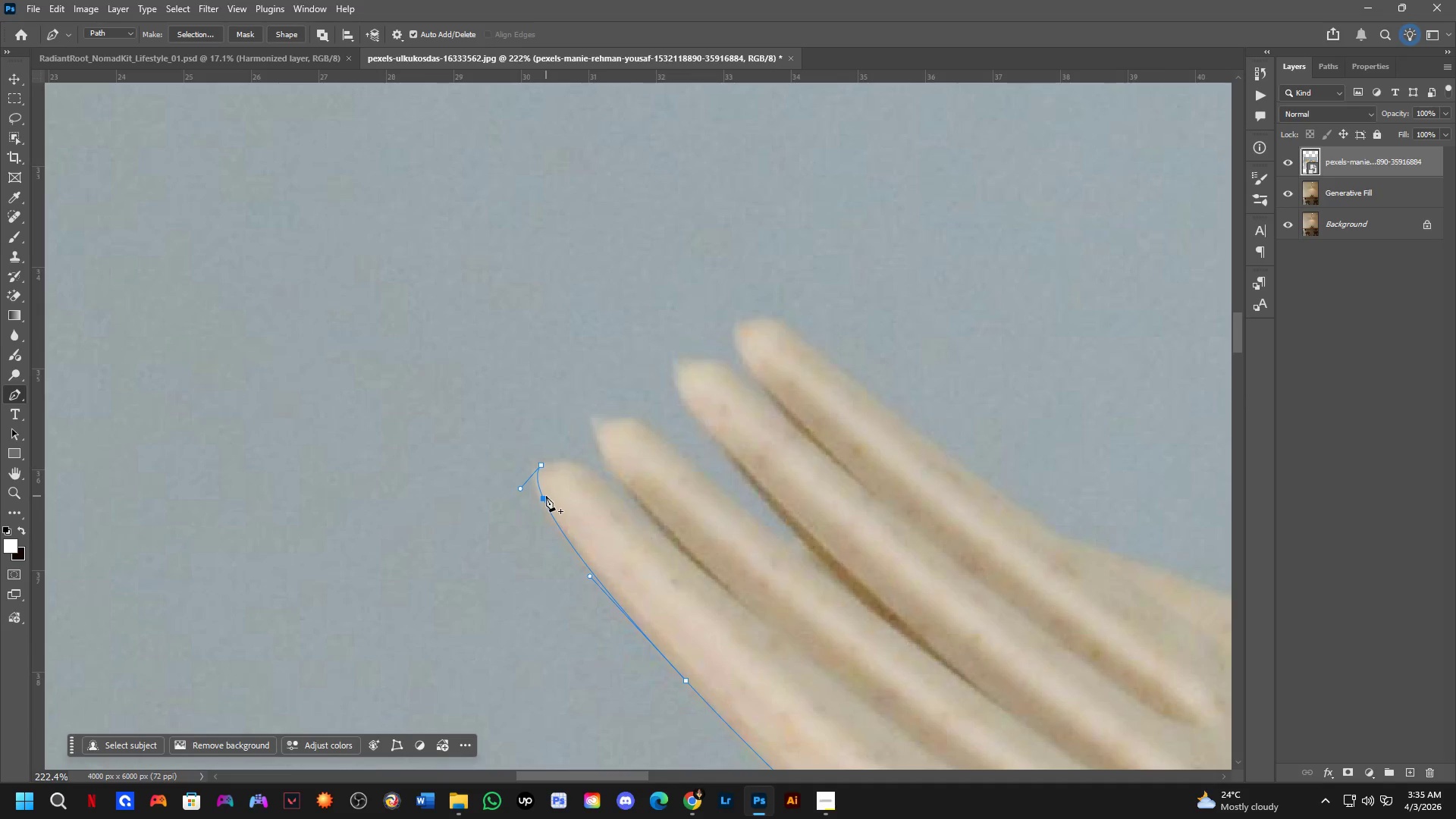 
left_click([544, 497])
 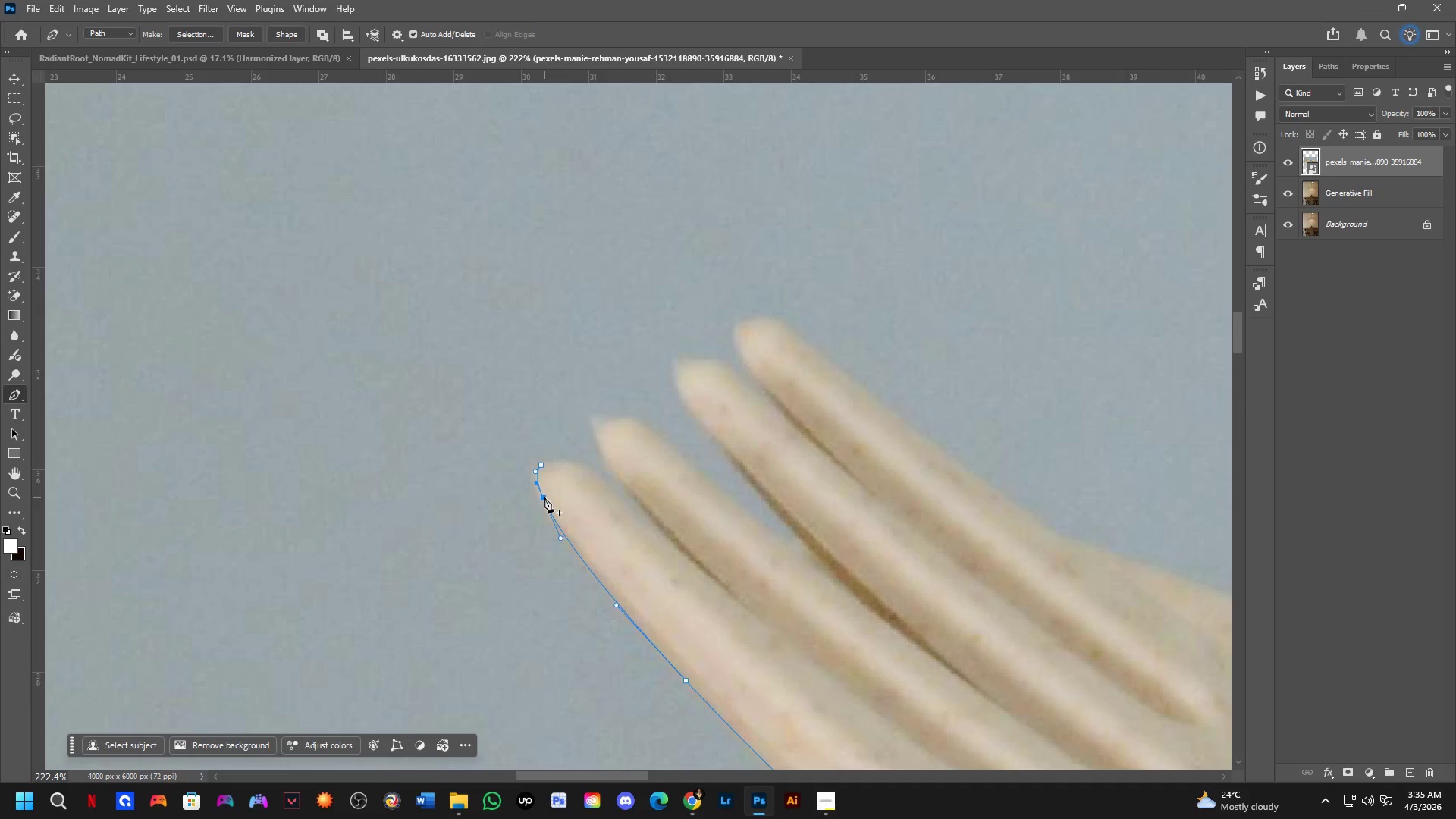 
hold_key(key=ControlLeft, duration=1.09)
left_click_drag(start_coordinate=[544, 497], to_coordinate=[538, 498])
 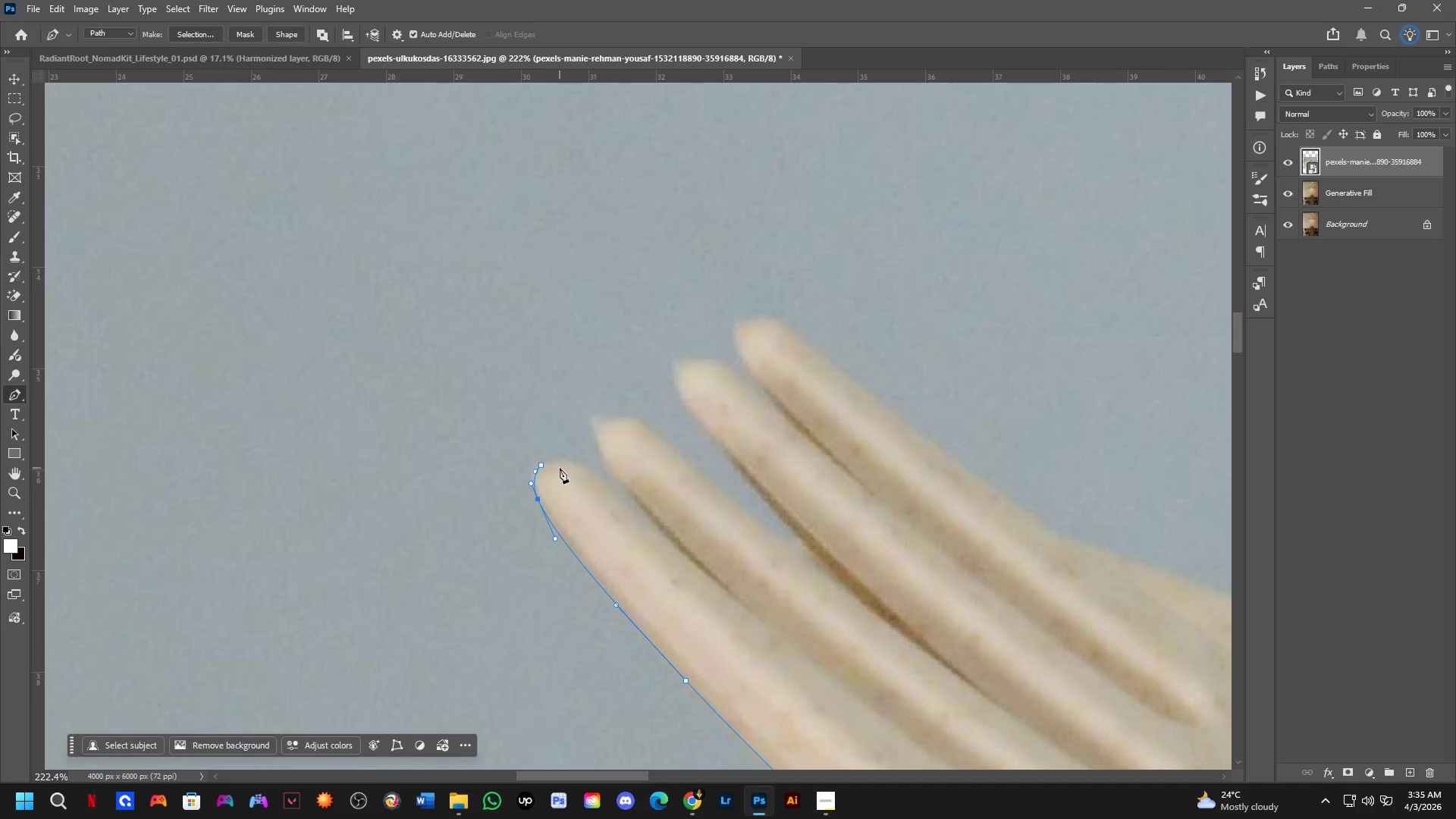 
hold_key(key=AltLeft, duration=0.59)
left_click([540, 464])
 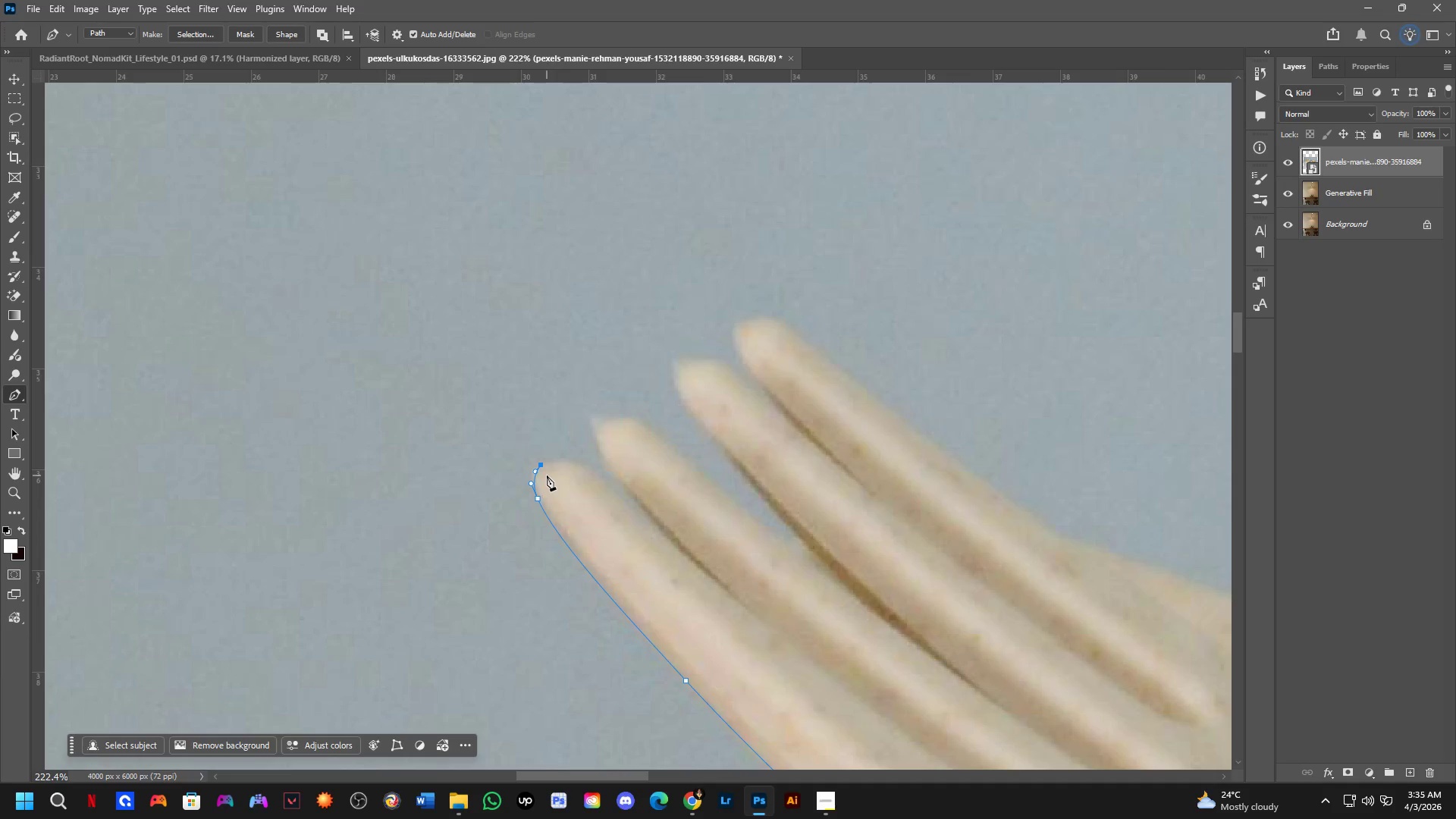 
wait(7.06)
 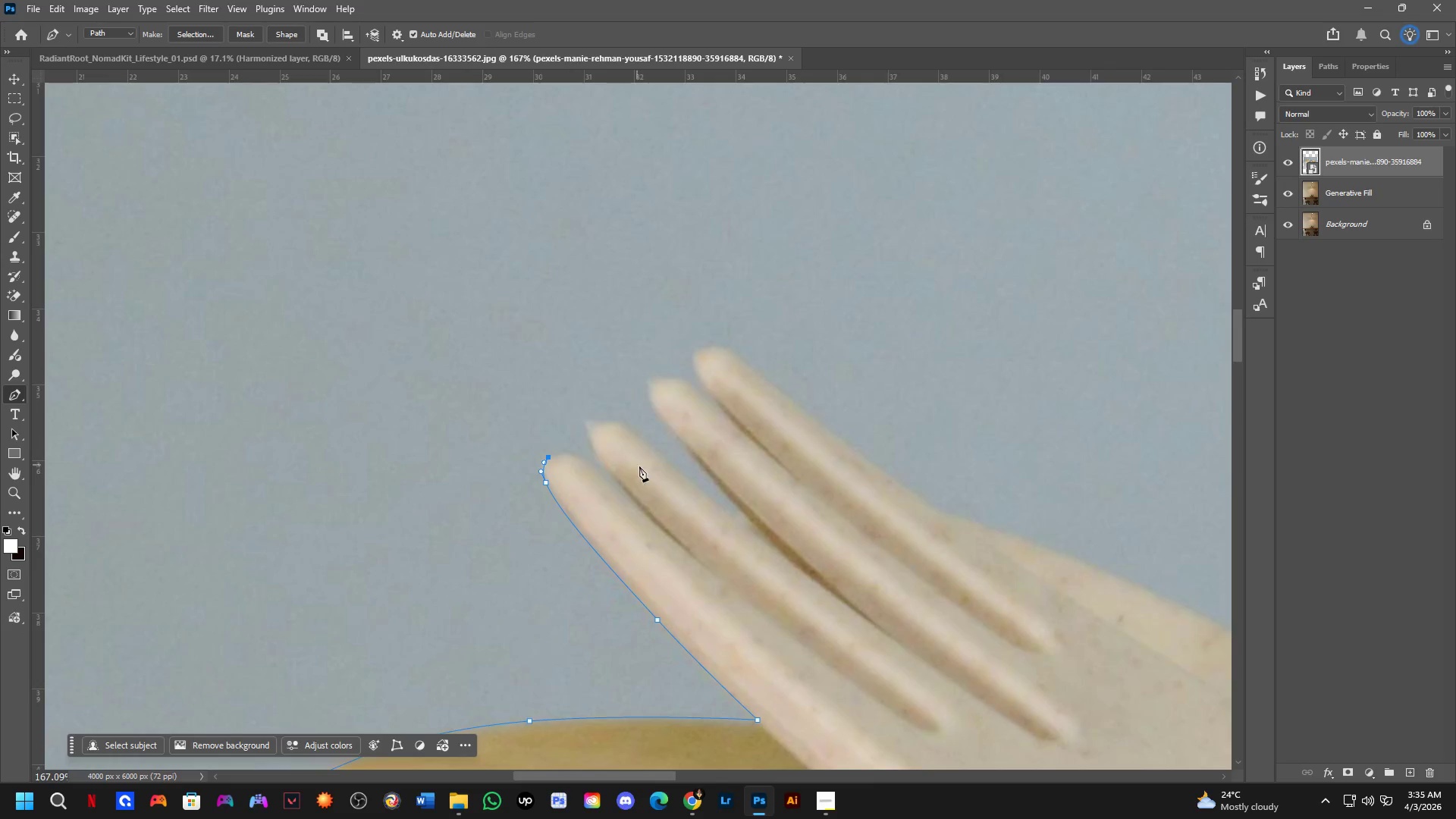 
hold_key(key=Space, duration=0.47)
 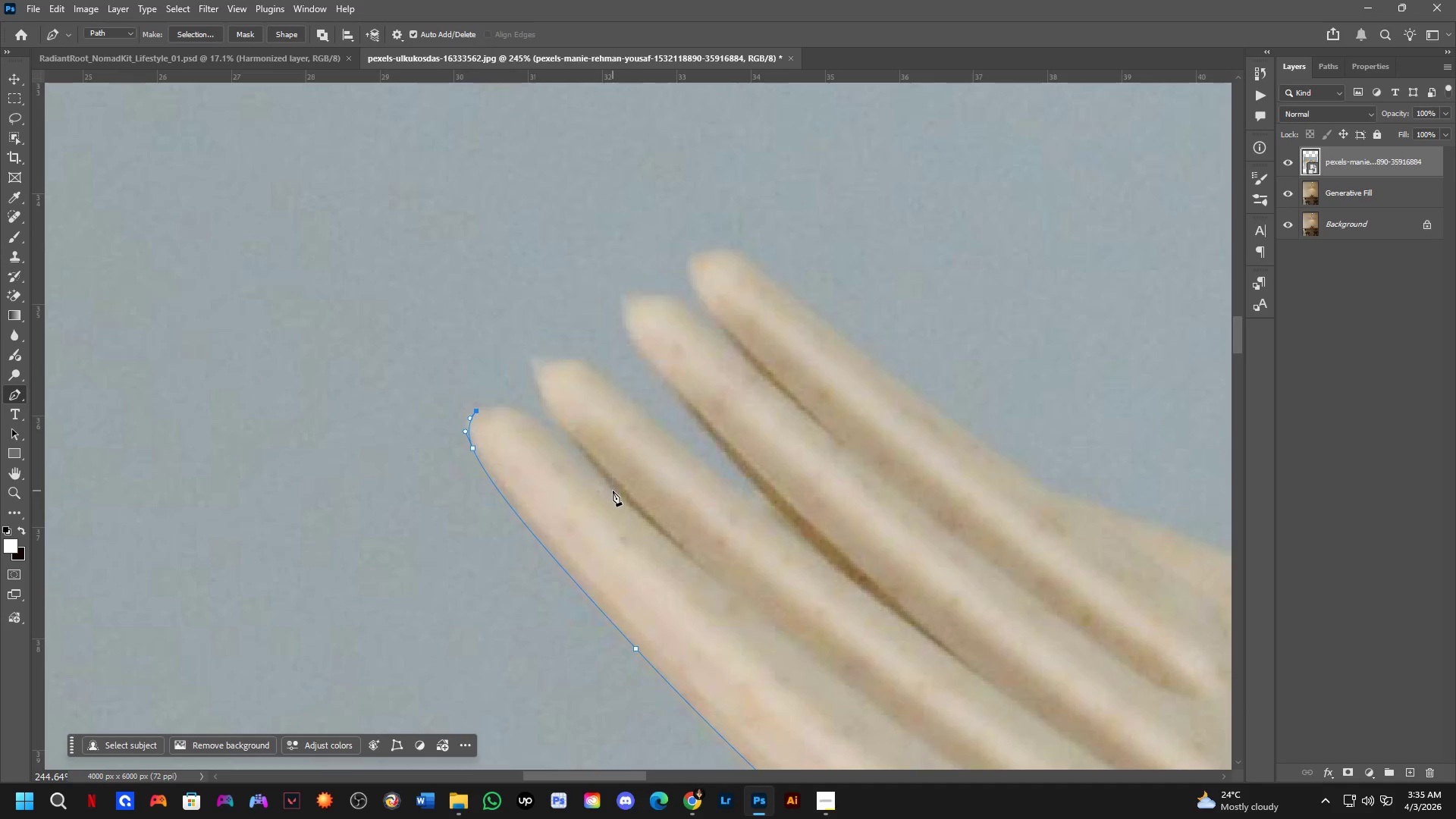 
left_click_drag(start_coordinate=[636, 460], to_coordinate=[607, 431])
 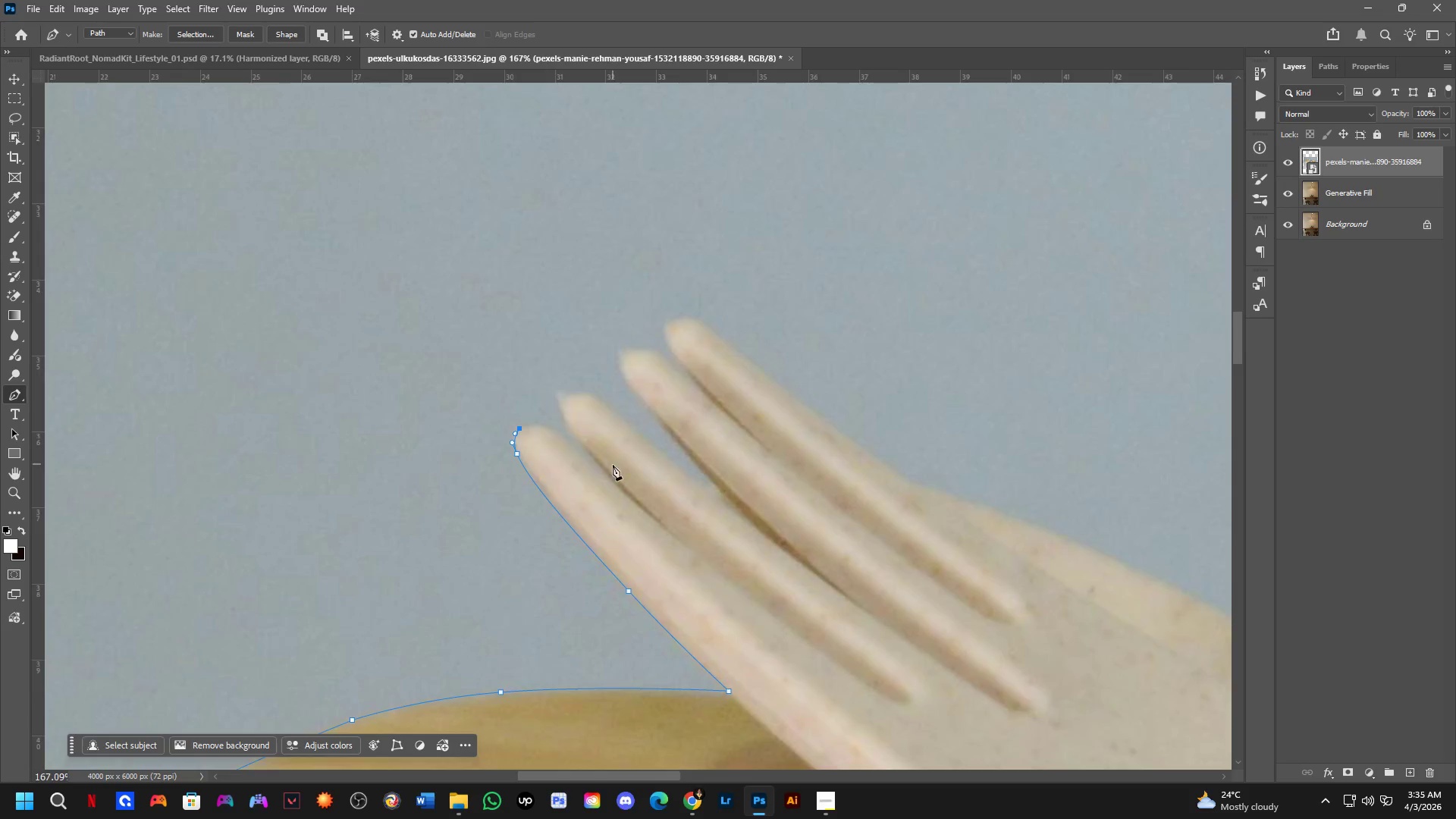 
scroll: coordinate [571, 435], scroll_direction: down, amount: 3.0
 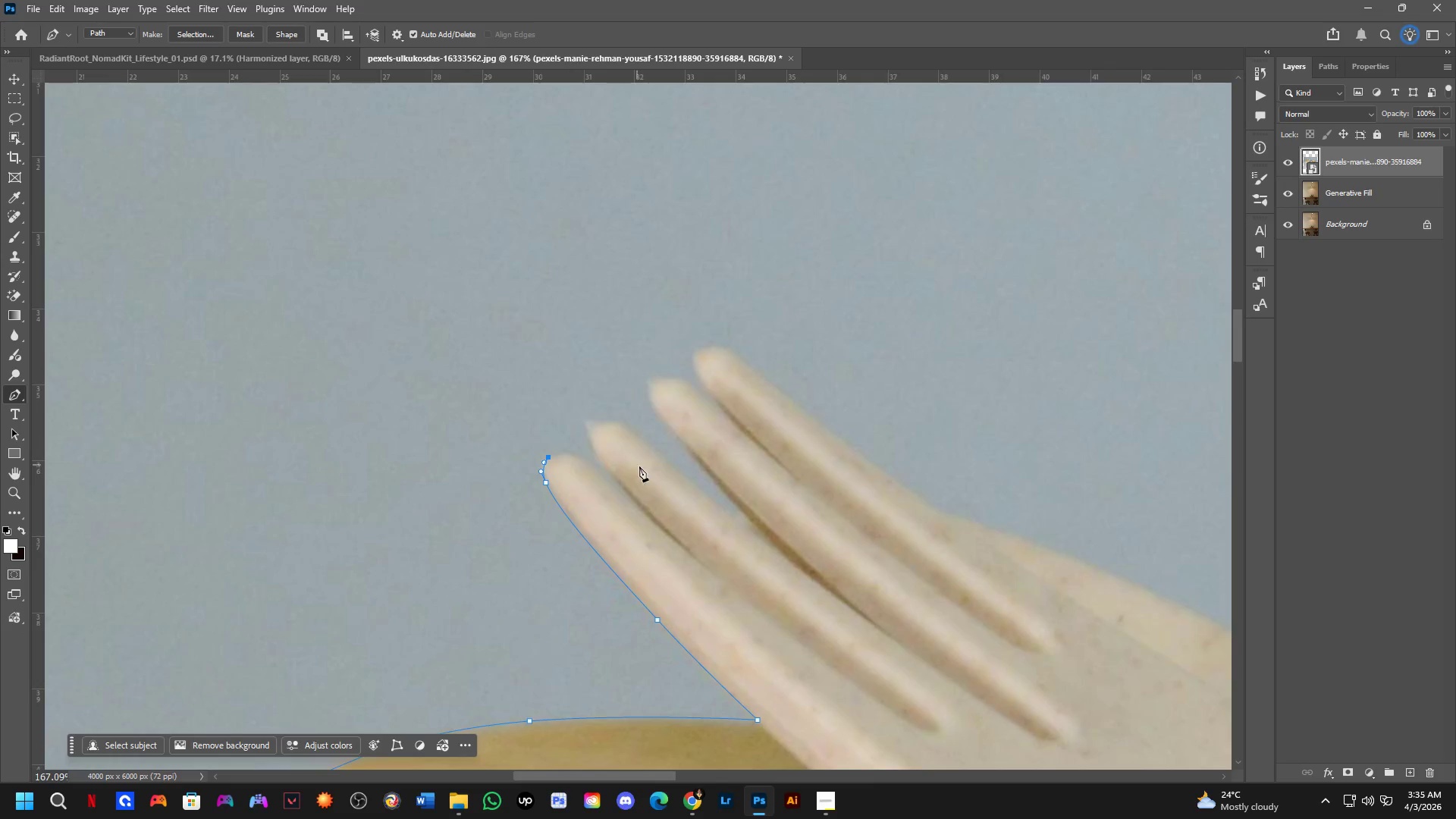 
scroll: coordinate [613, 469], scroll_direction: up, amount: 4.0
 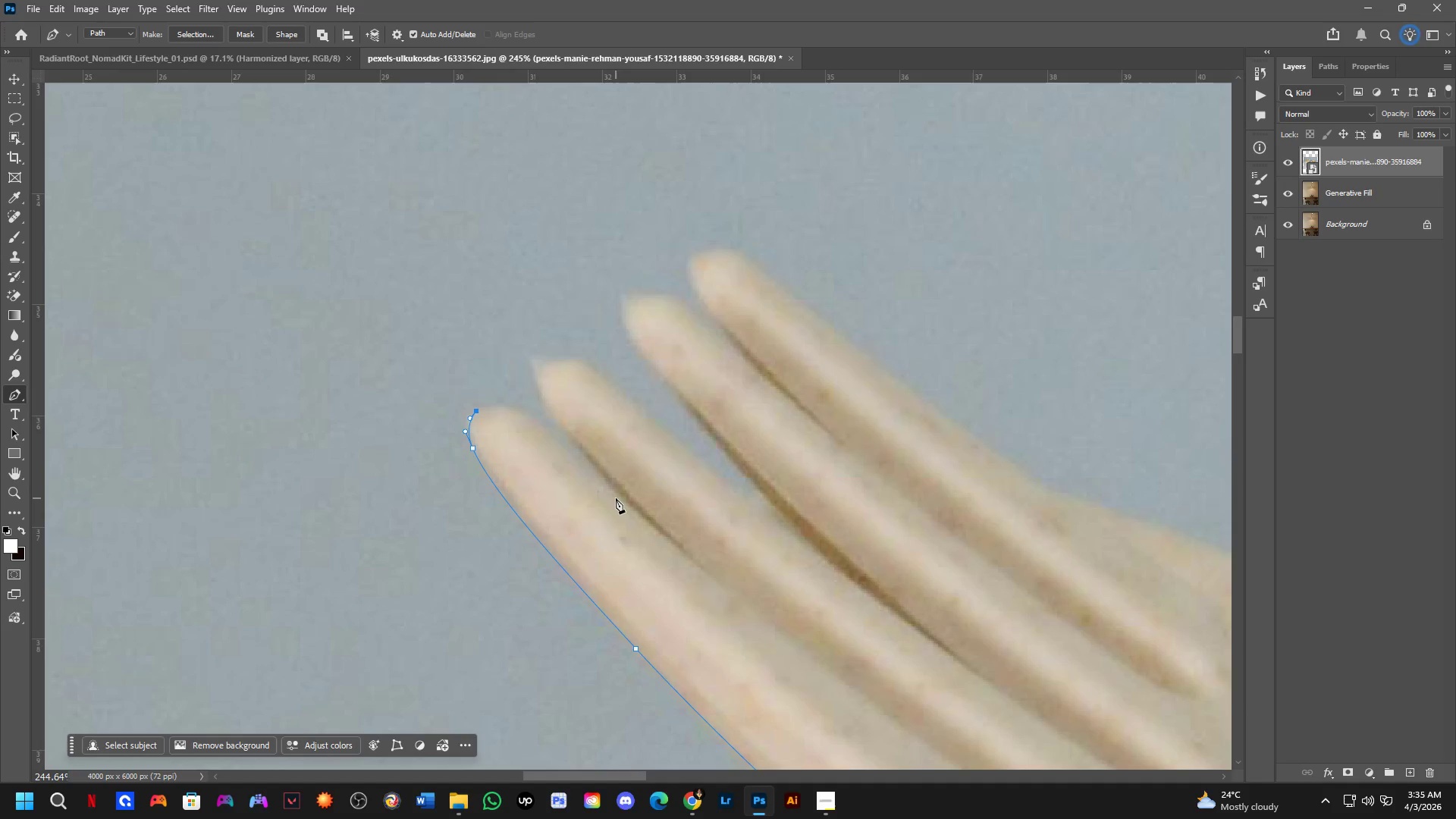 
left_click([616, 499])
 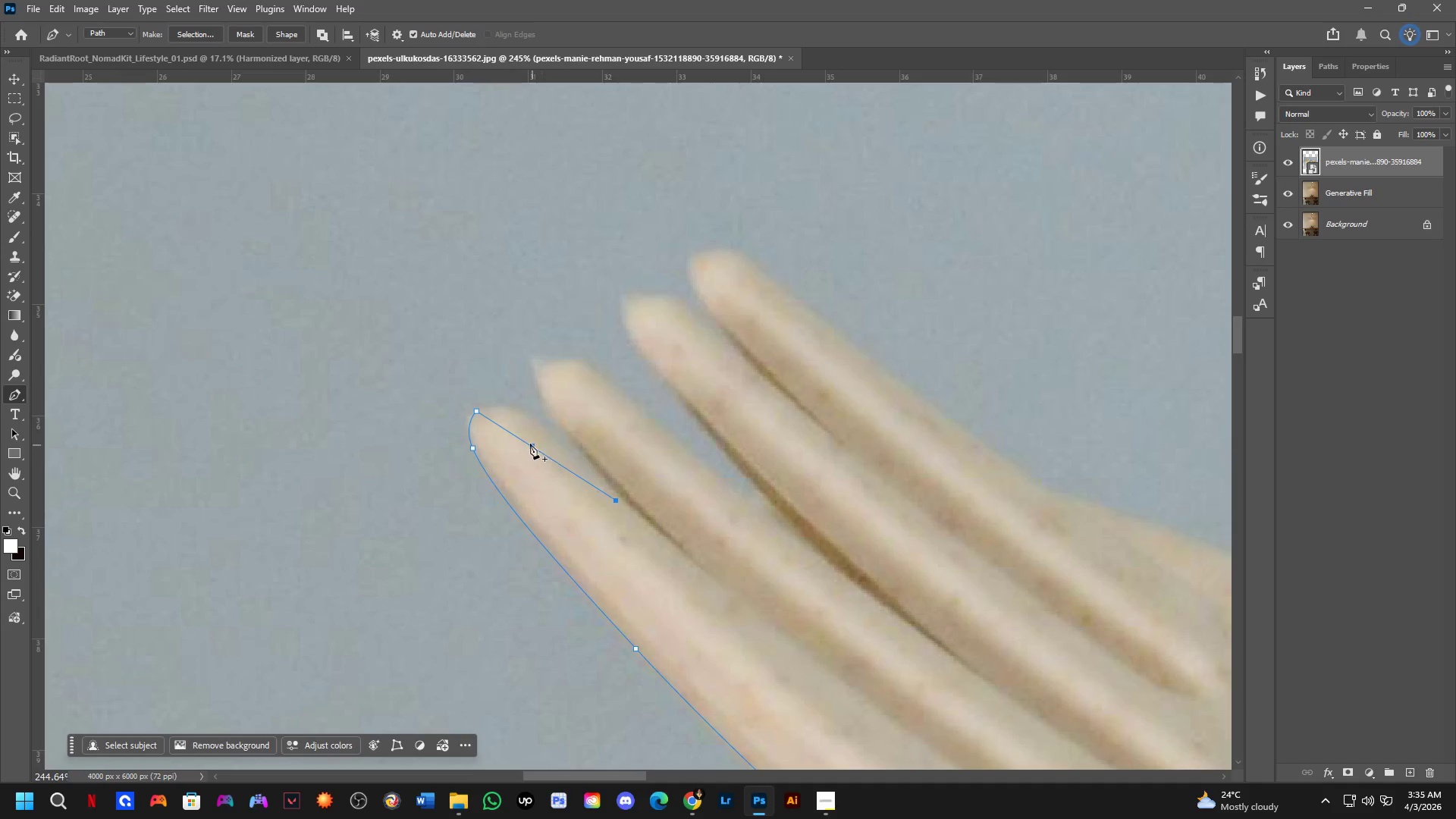 
left_click([528, 442])
 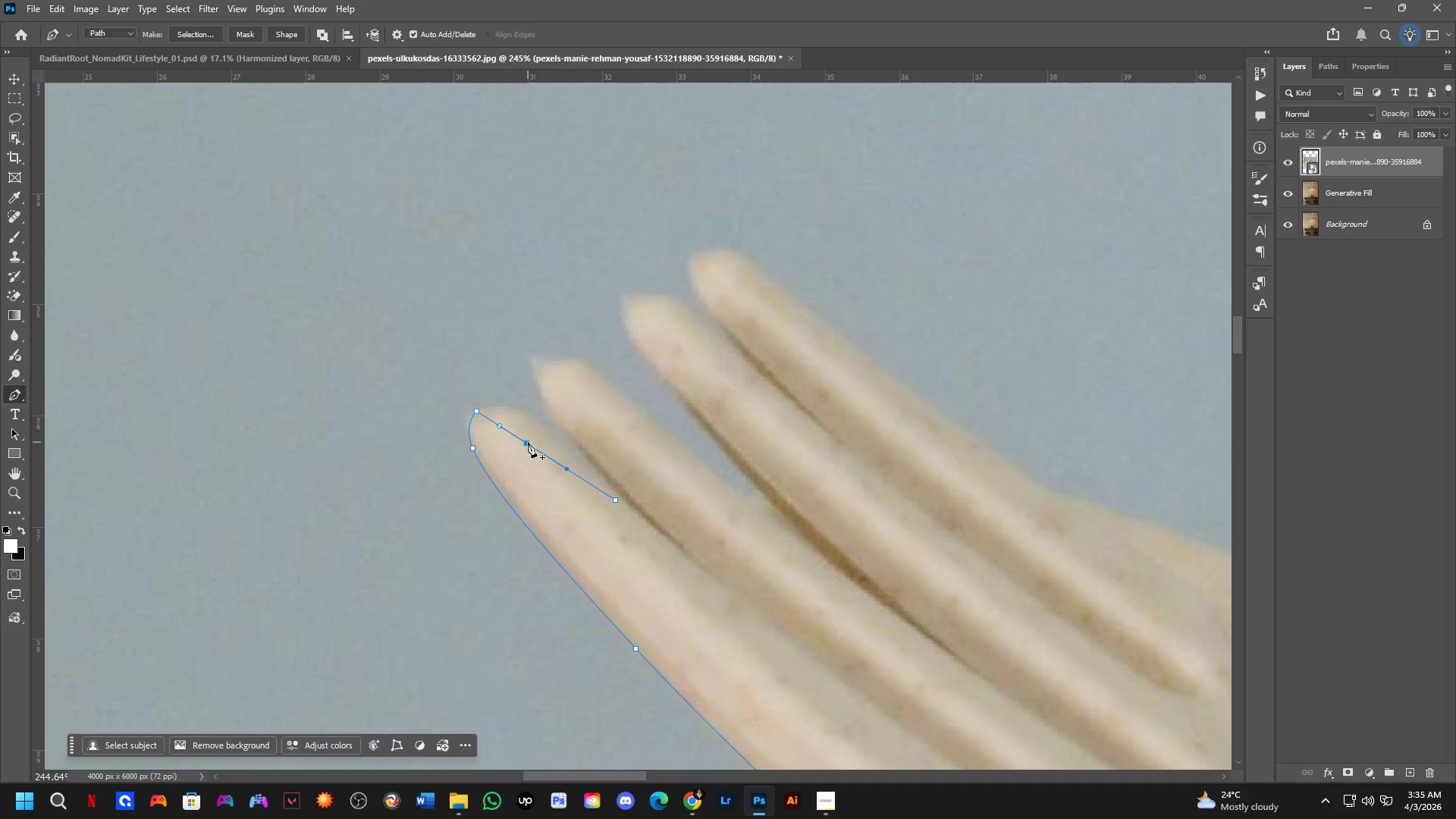 
hold_key(key=ControlLeft, duration=2.05)
left_click_drag(start_coordinate=[528, 442], to_coordinate=[522, 414])
 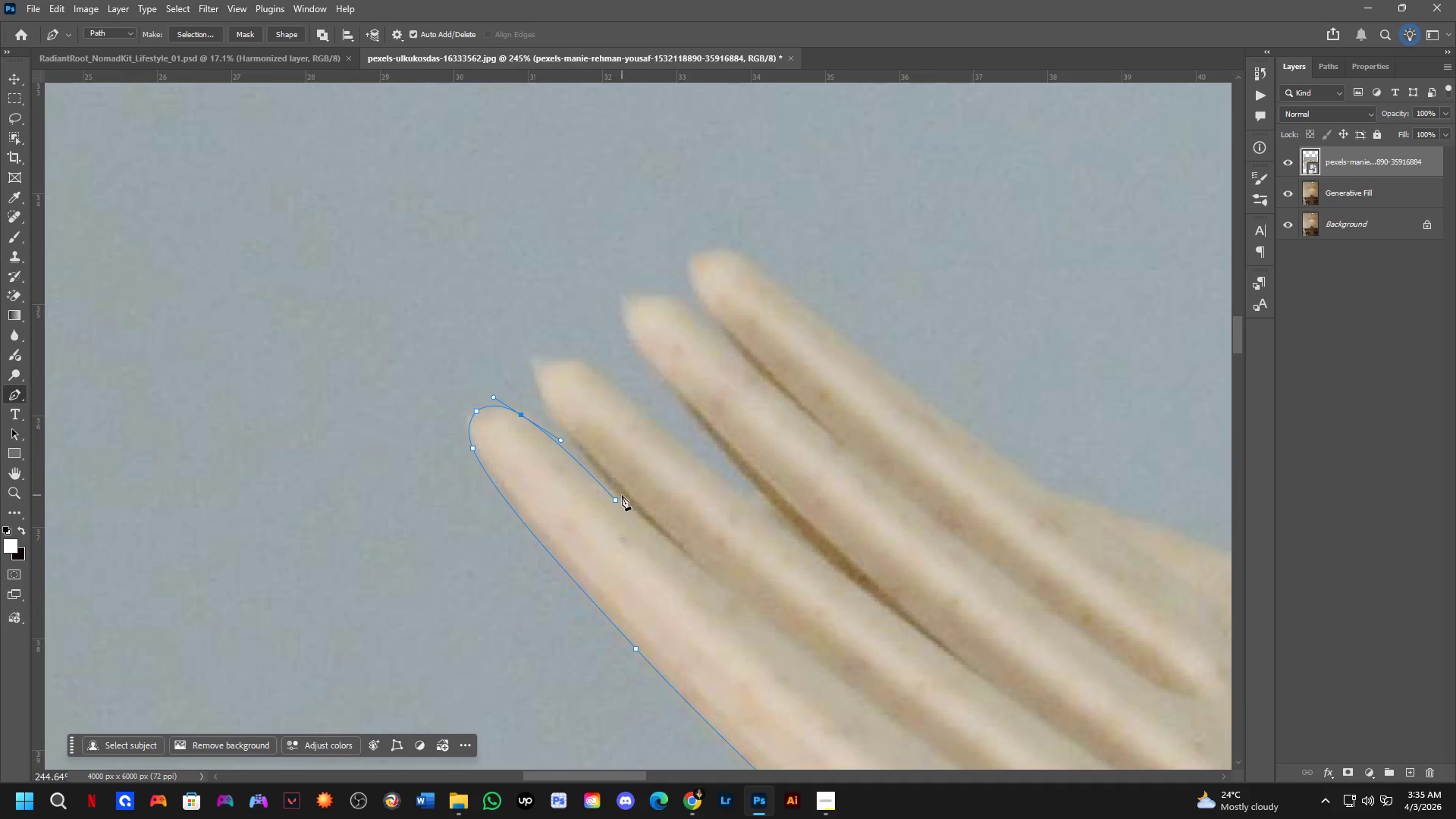 
hold_key(key=ControlLeft, duration=1.64)
left_click_drag(start_coordinate=[614, 499], to_coordinate=[621, 498])
 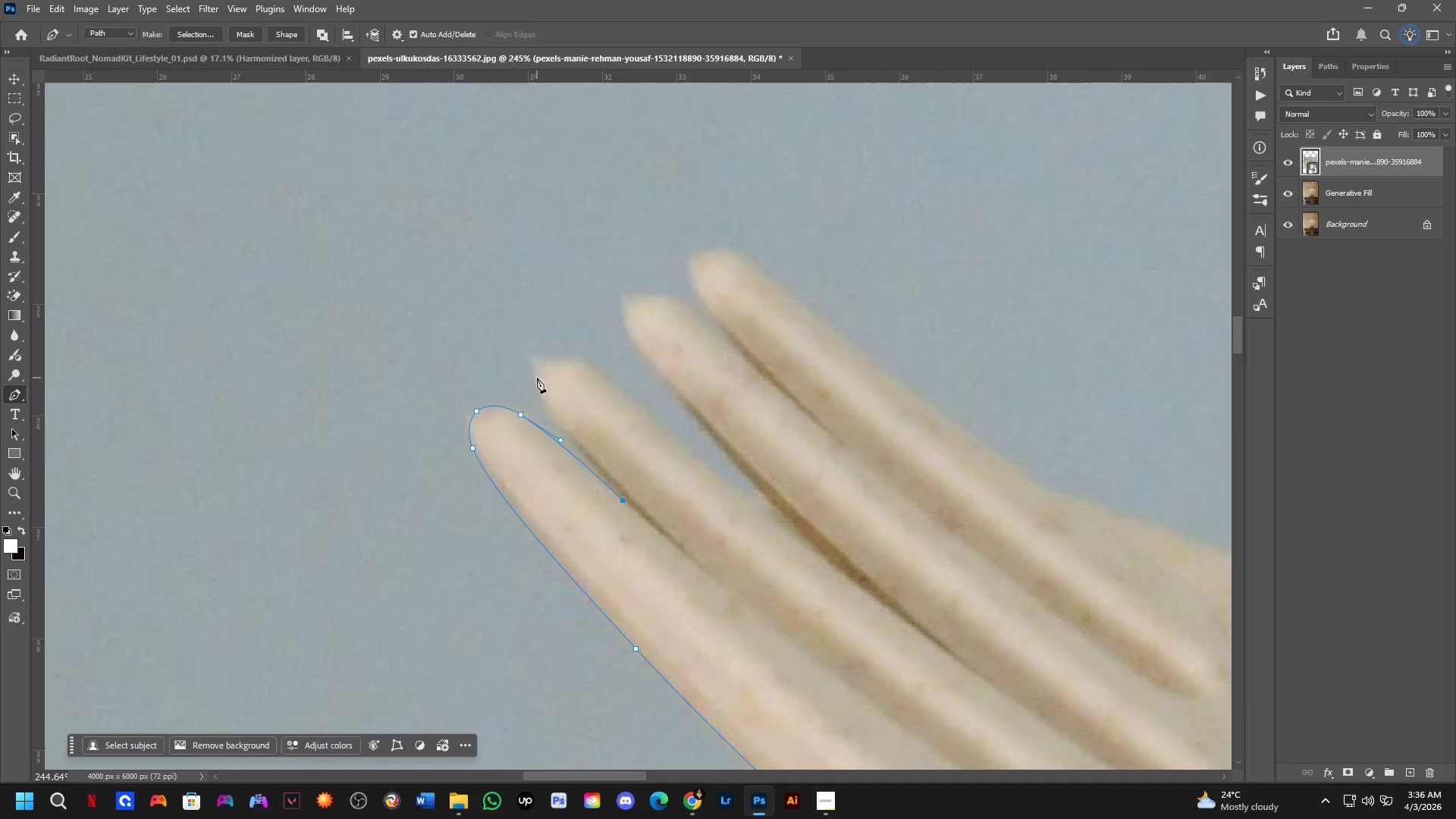 
left_click_drag(start_coordinate=[537, 378], to_coordinate=[526, 324])
 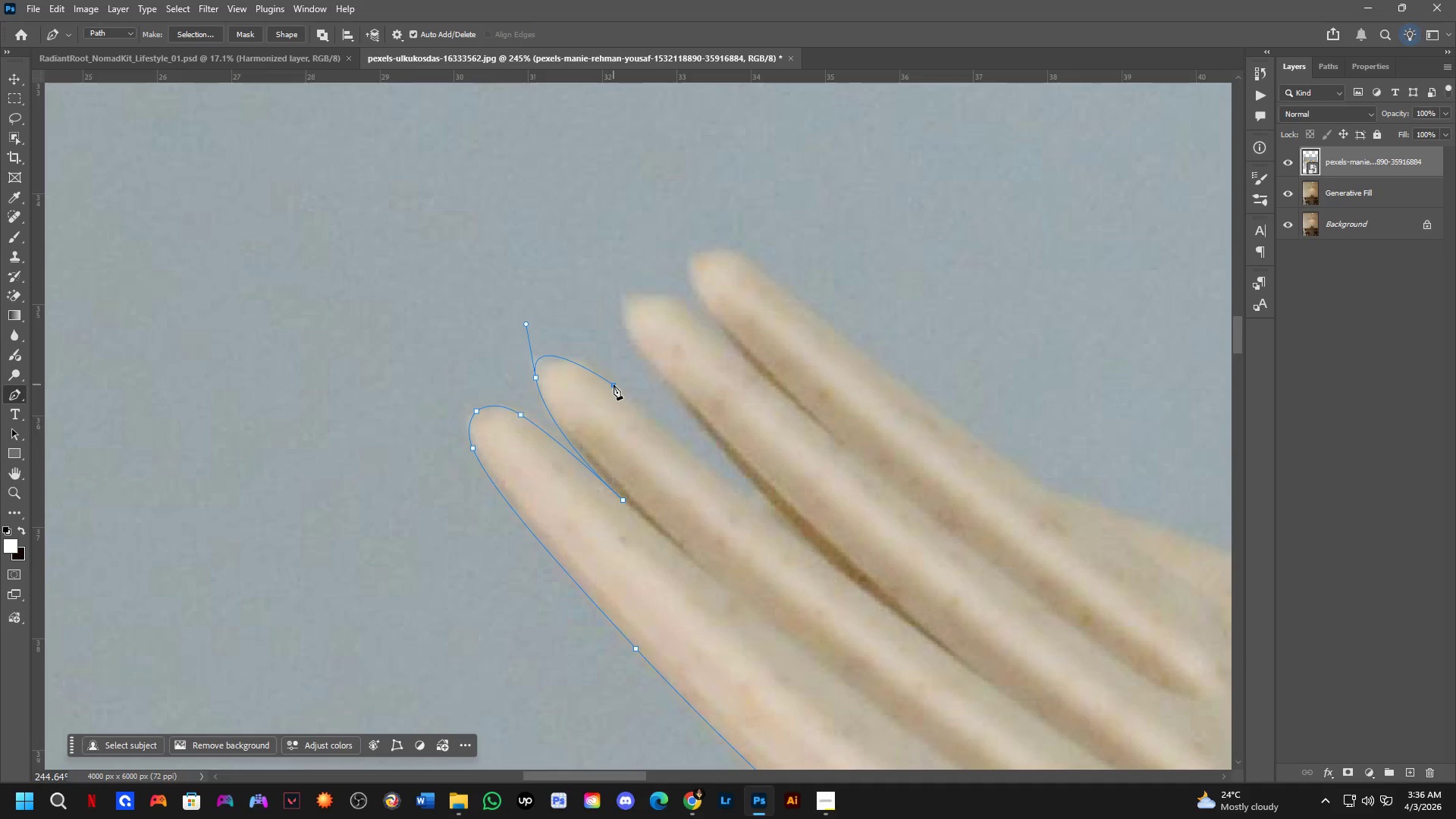 
left_click([613, 384])
 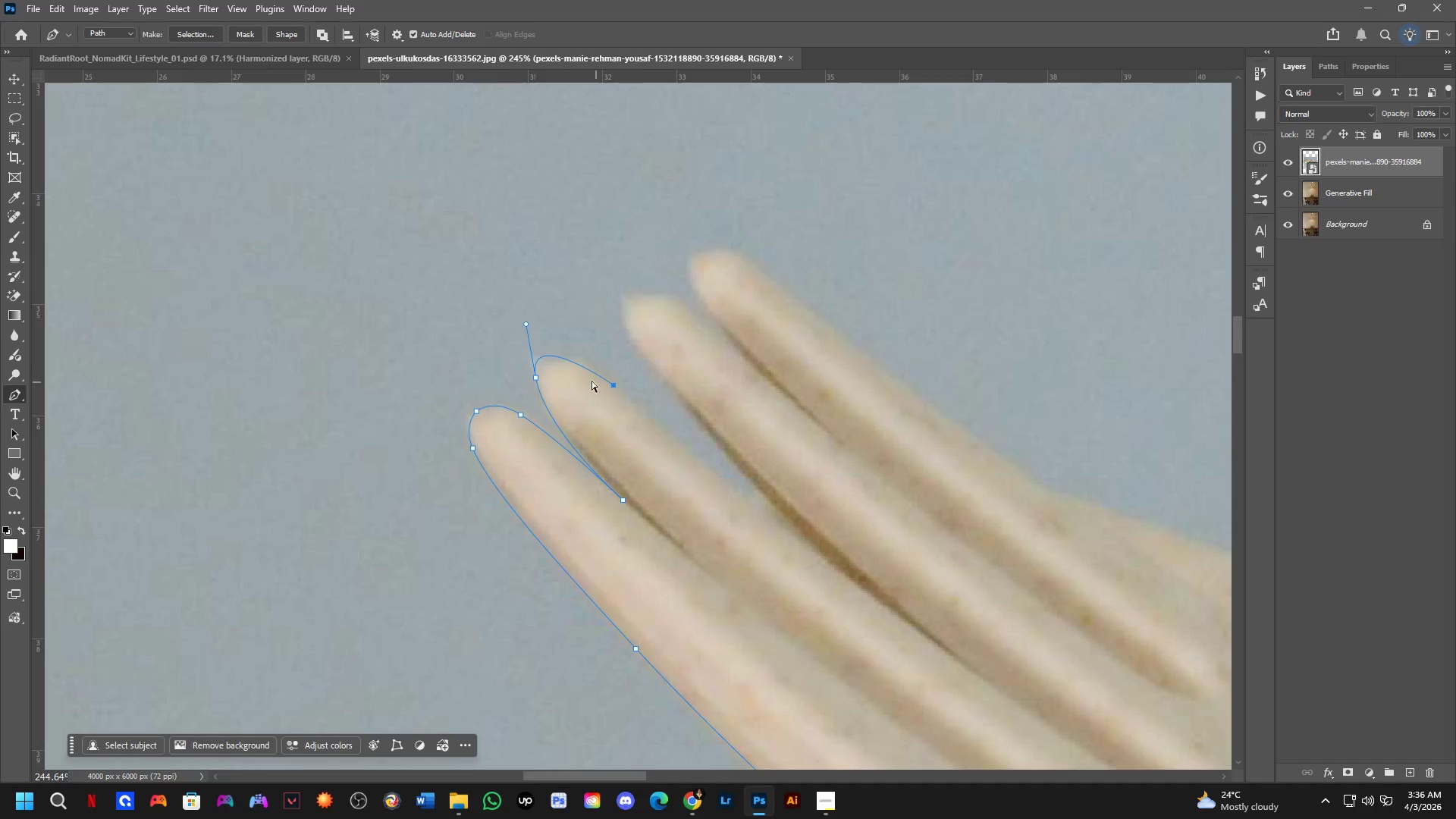 
key(Control+ControlLeft)
 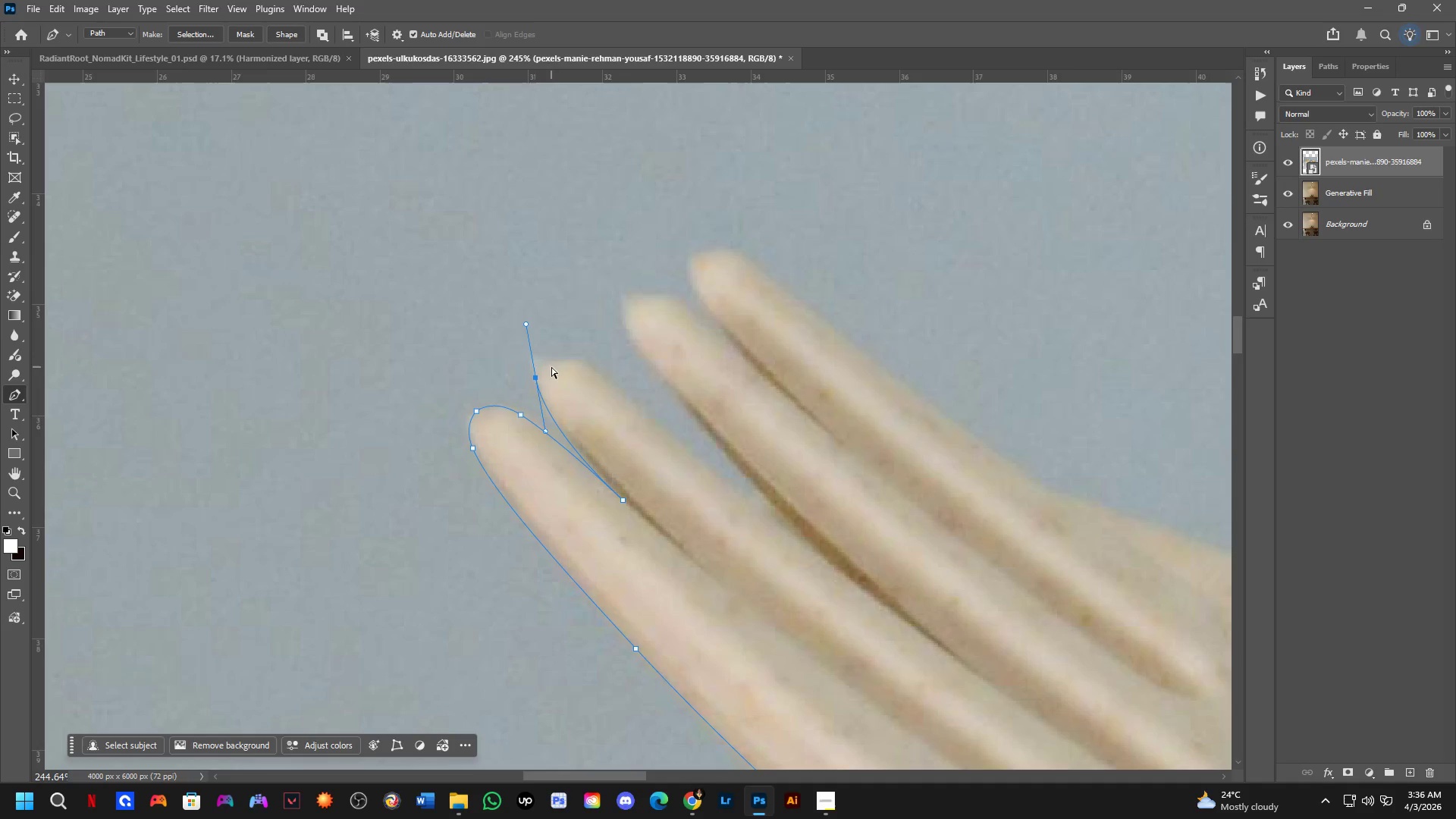 
key(Control+Z)
 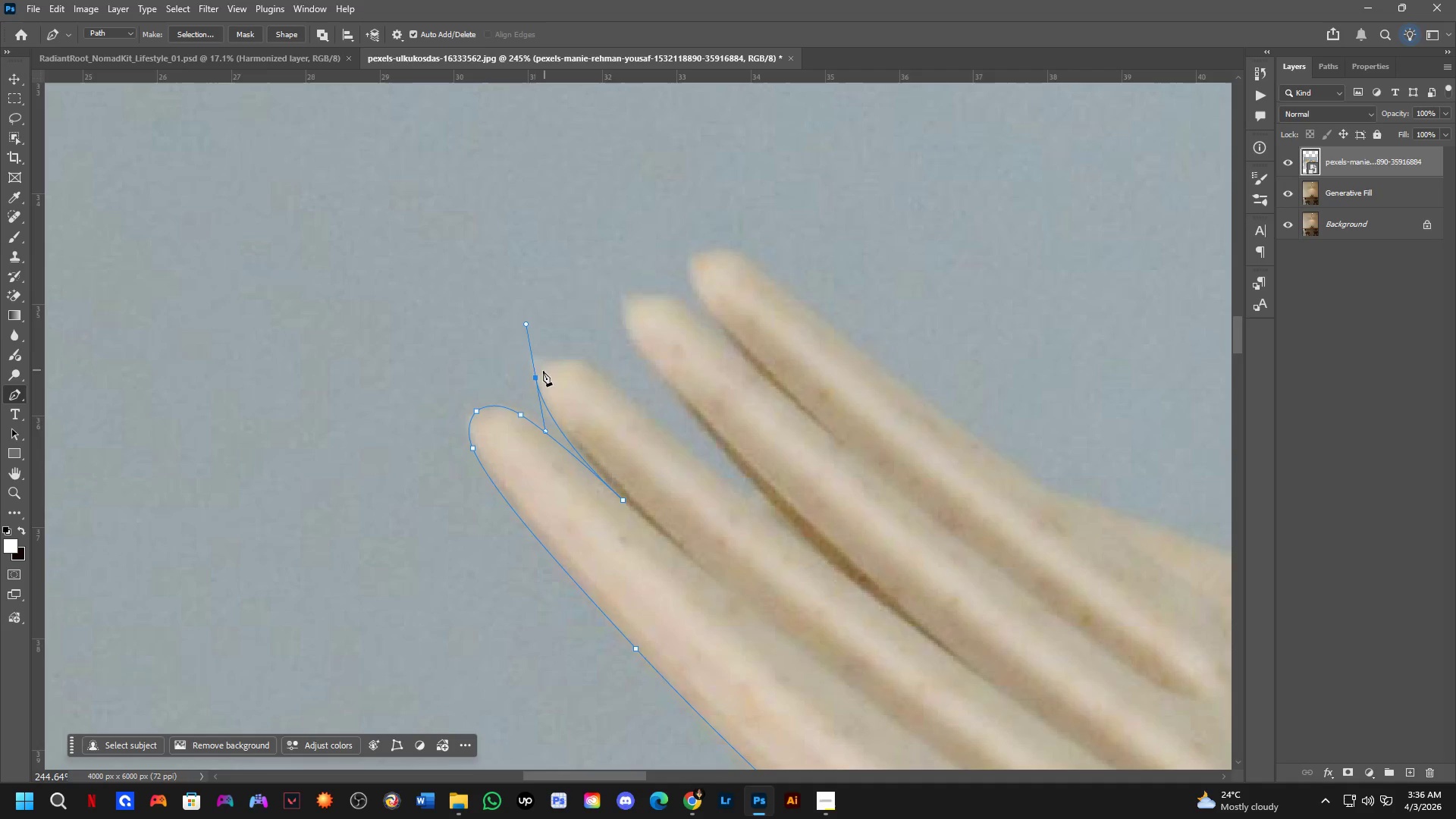 
hold_key(key=AltLeft, duration=0.78)
left_click([536, 378])
 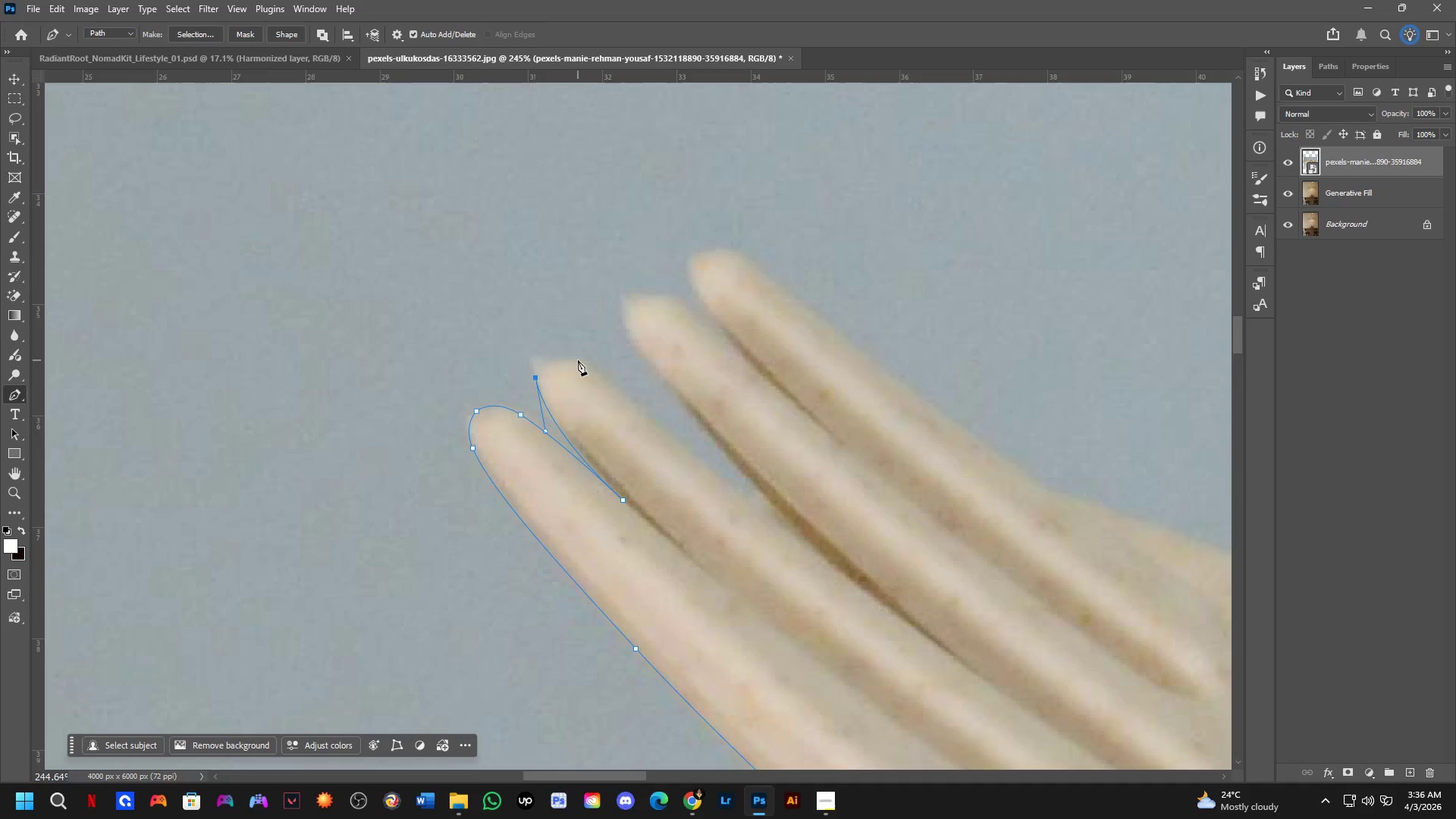 
left_click_drag(start_coordinate=[582, 363], to_coordinate=[617, 384])
 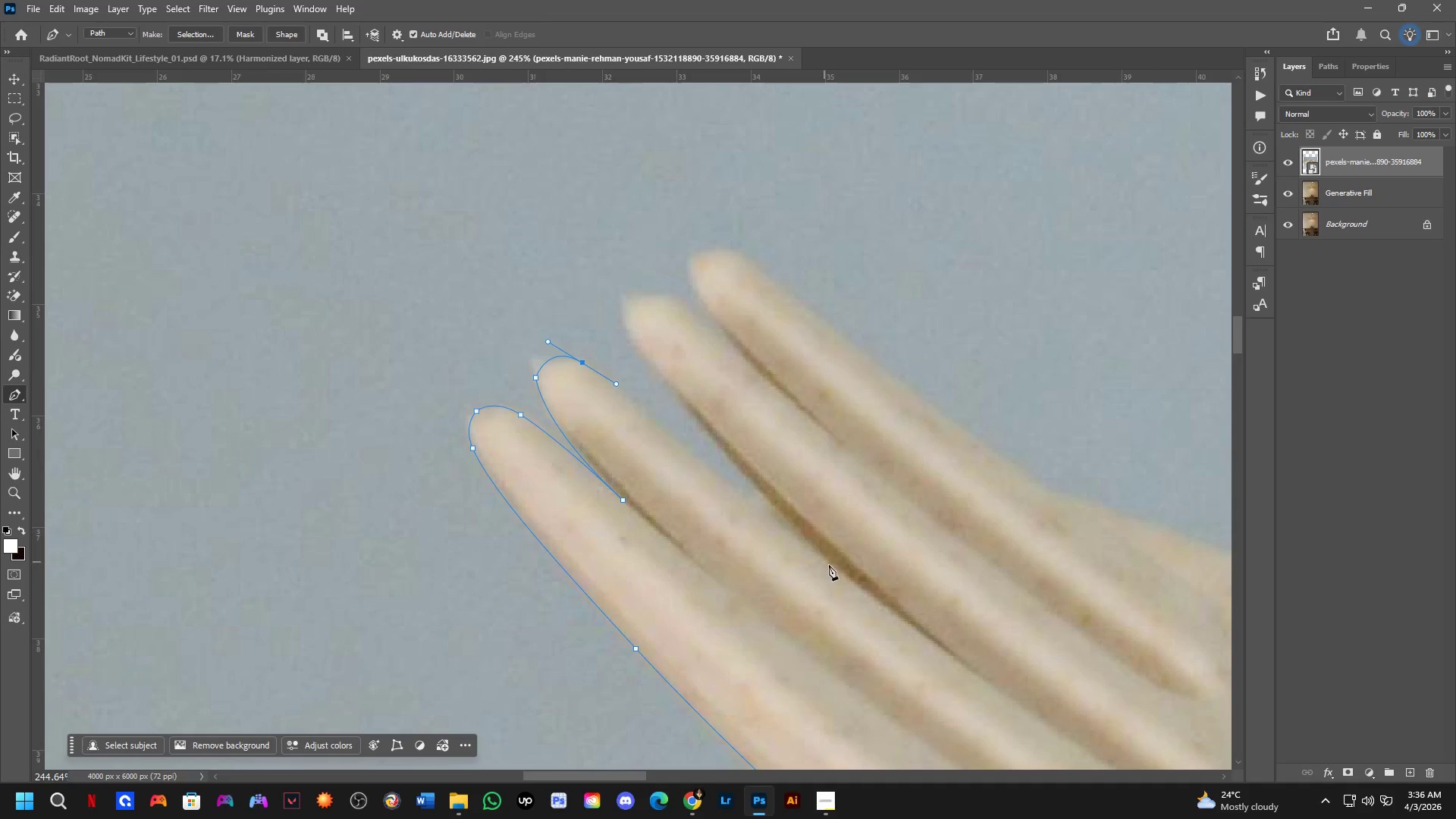 
left_click([836, 565])
 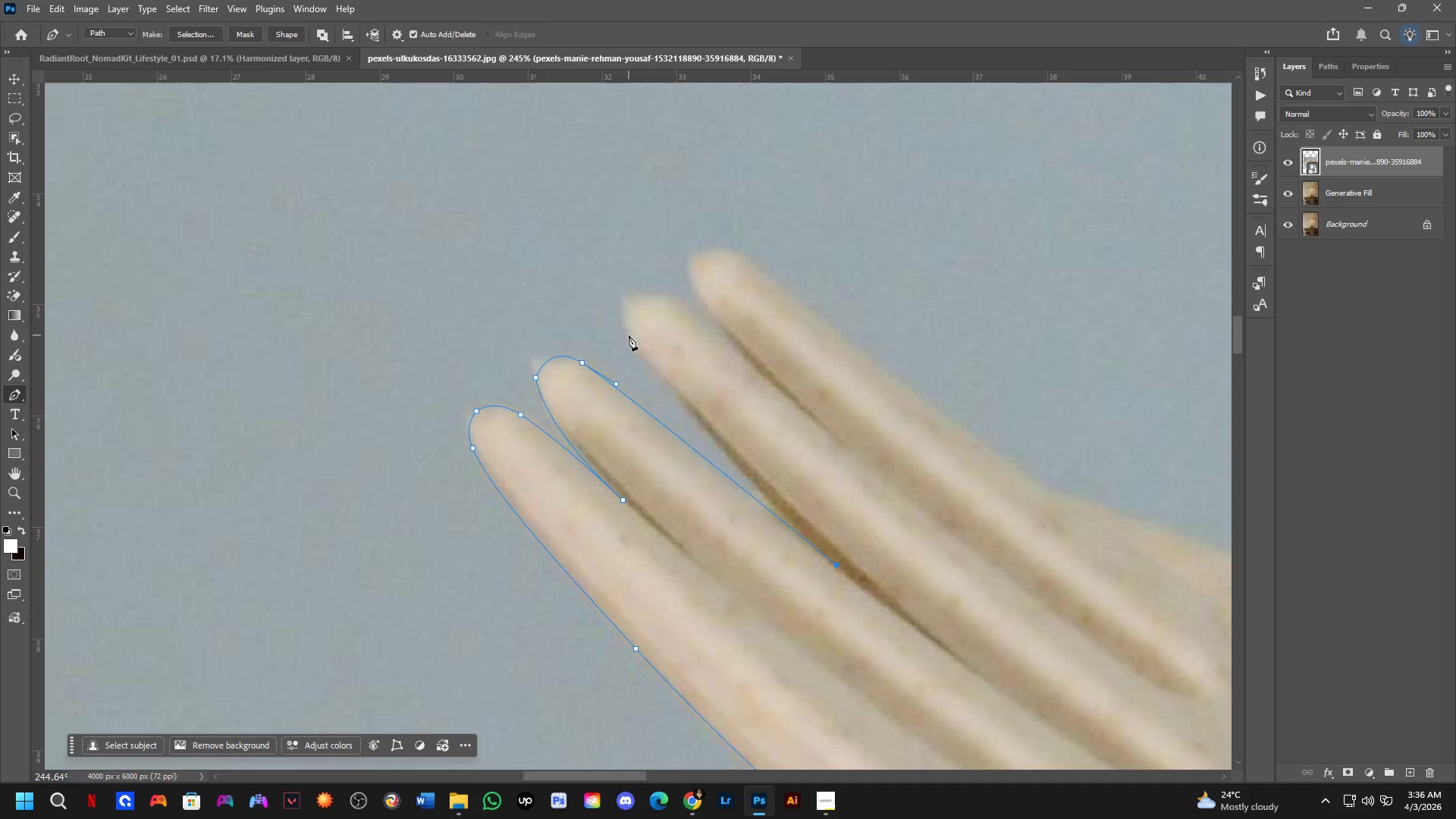 
left_click([630, 336])
 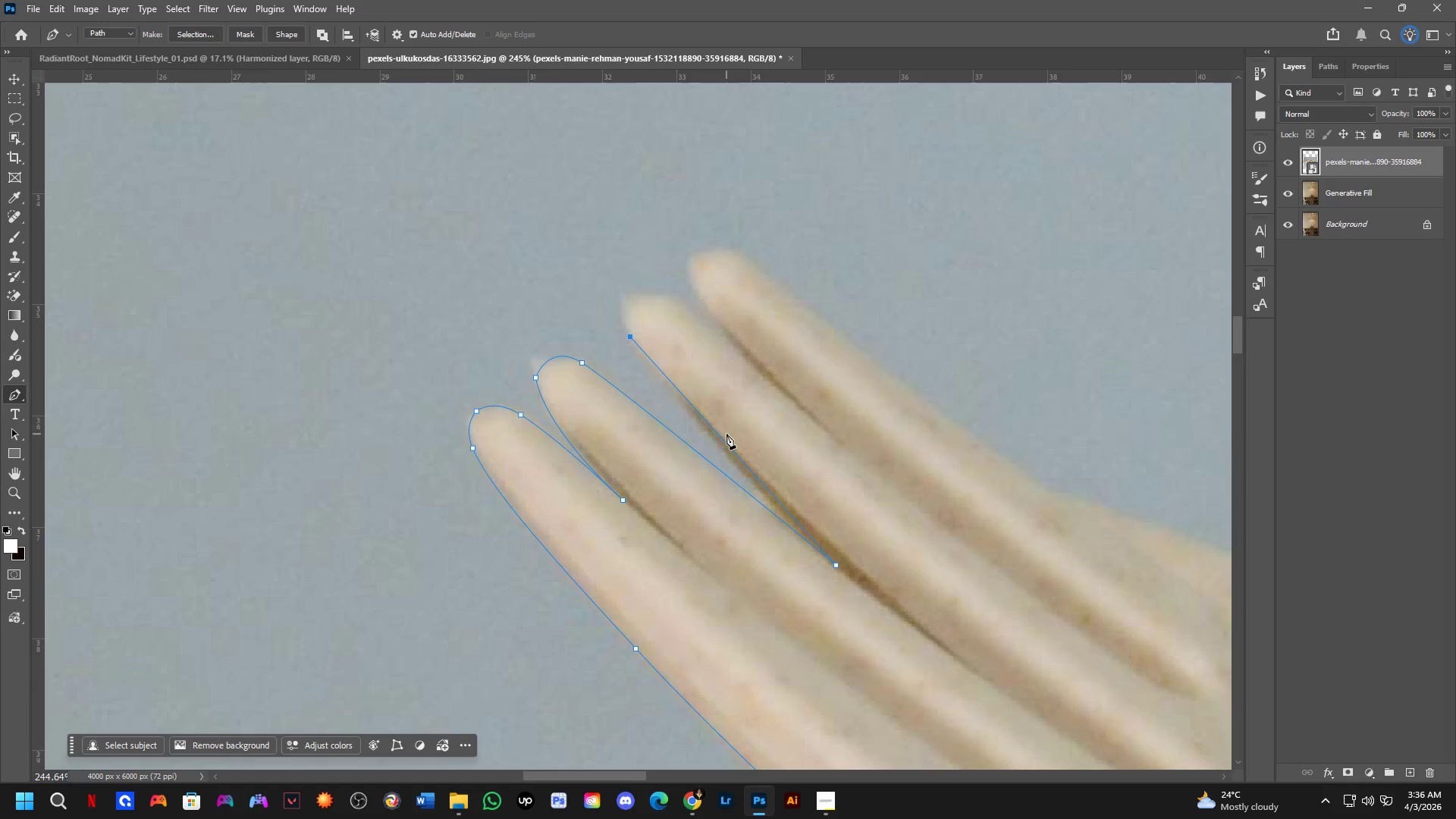 
left_click([723, 435])
 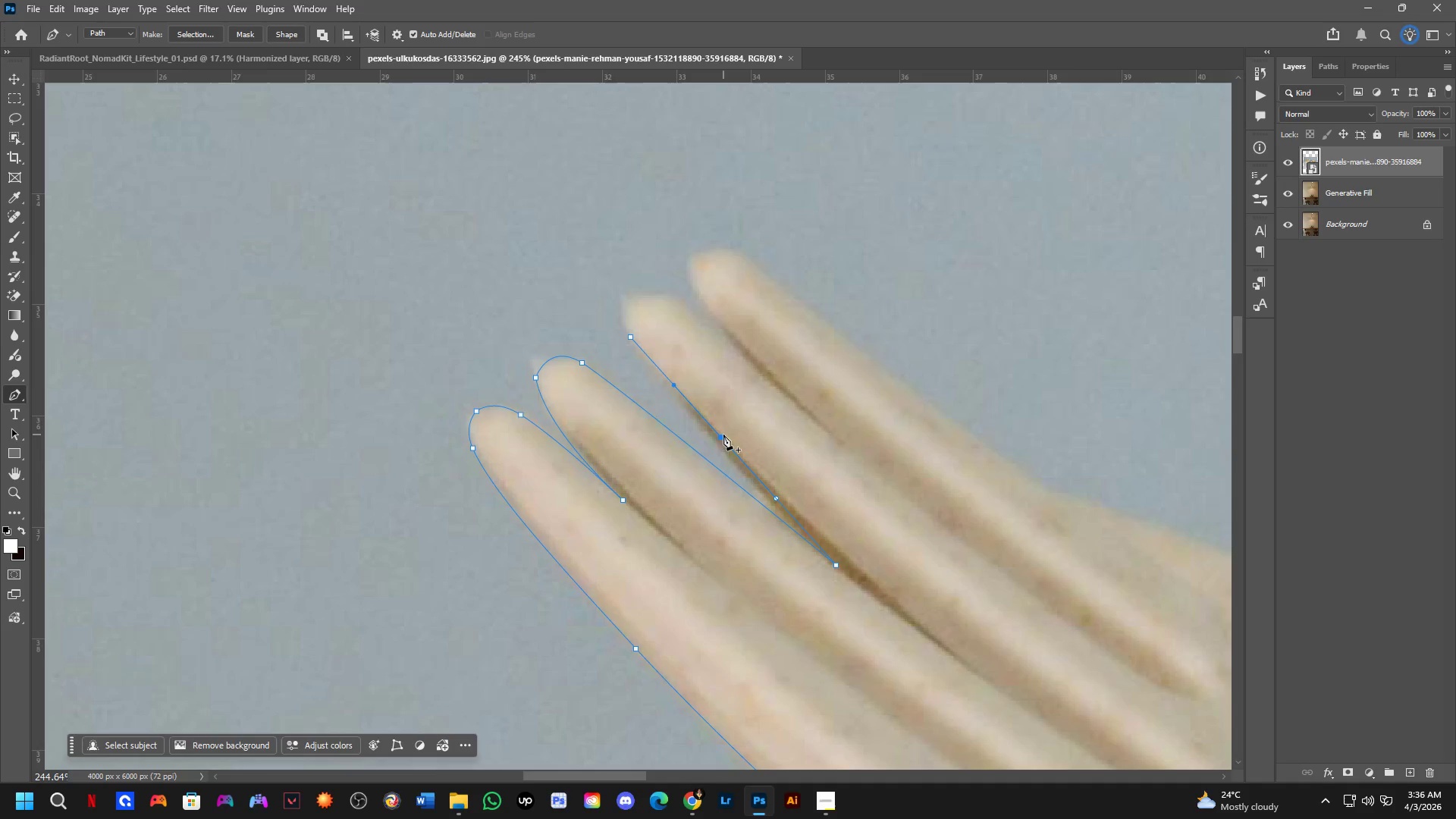 
hold_key(key=ControlLeft, duration=0.91)
left_click_drag(start_coordinate=[723, 435], to_coordinate=[716, 436])
 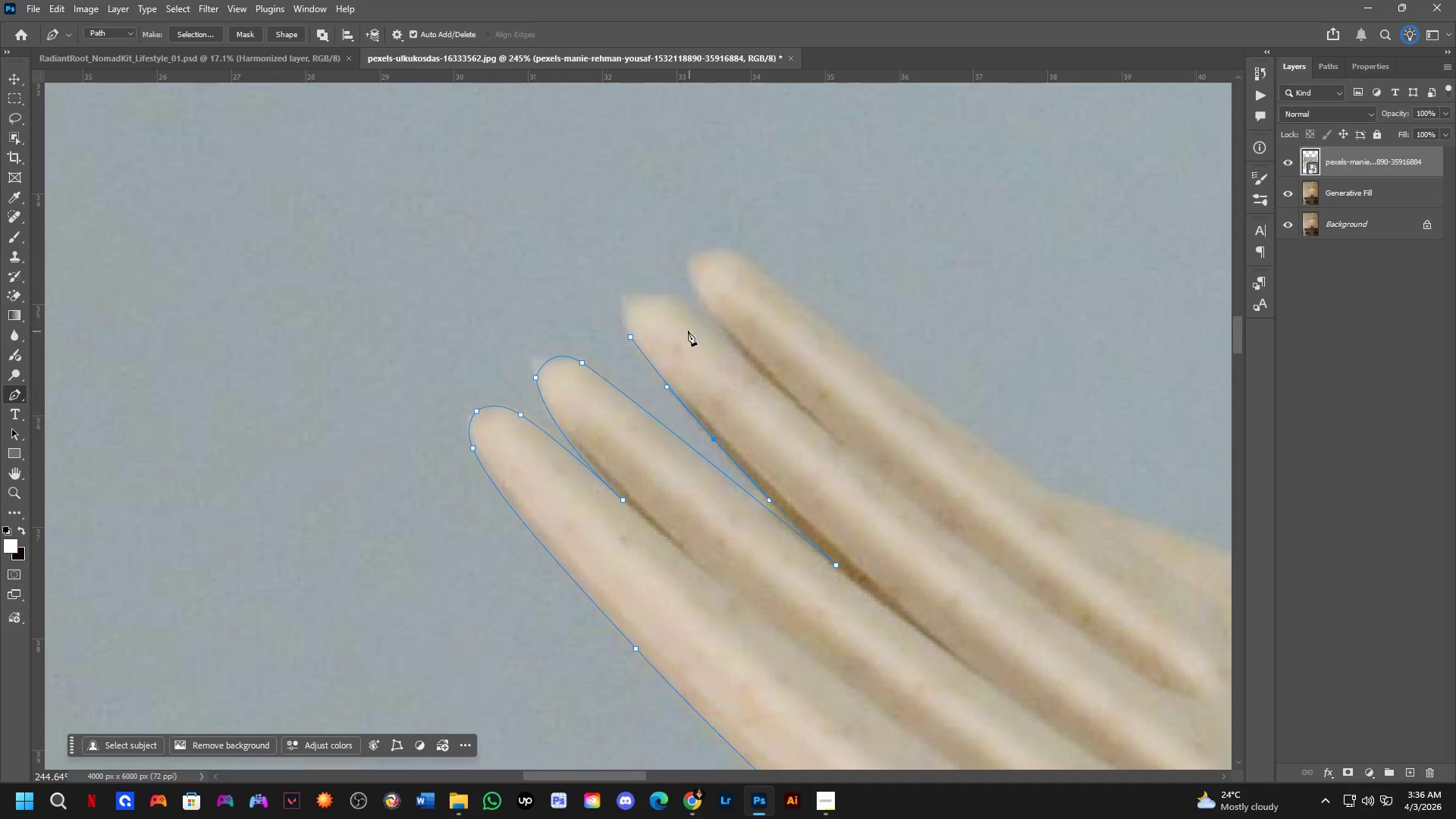 
hold_key(key=Space, duration=0.5)
 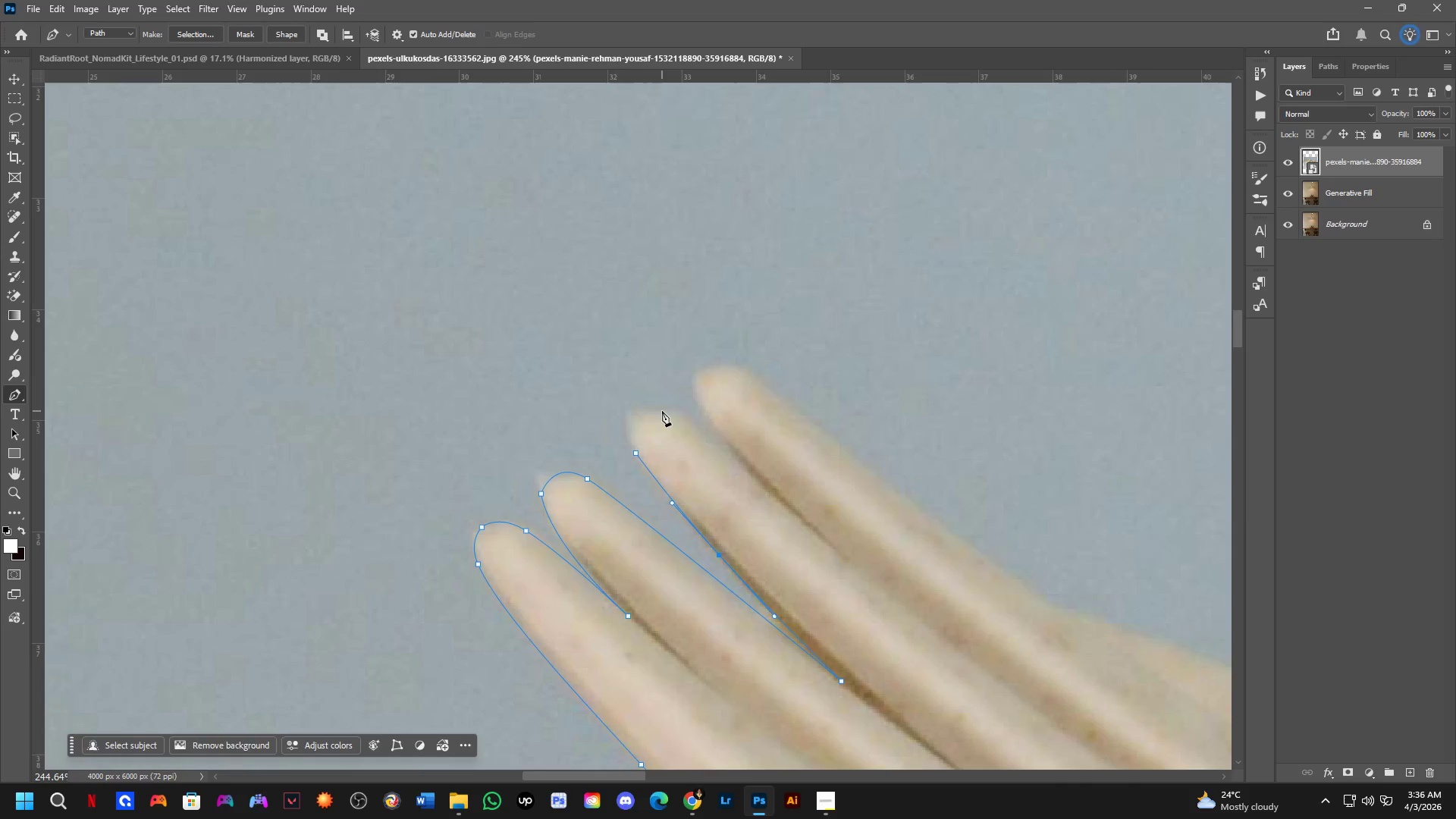 
left_click_drag(start_coordinate=[679, 337], to_coordinate=[685, 453])
 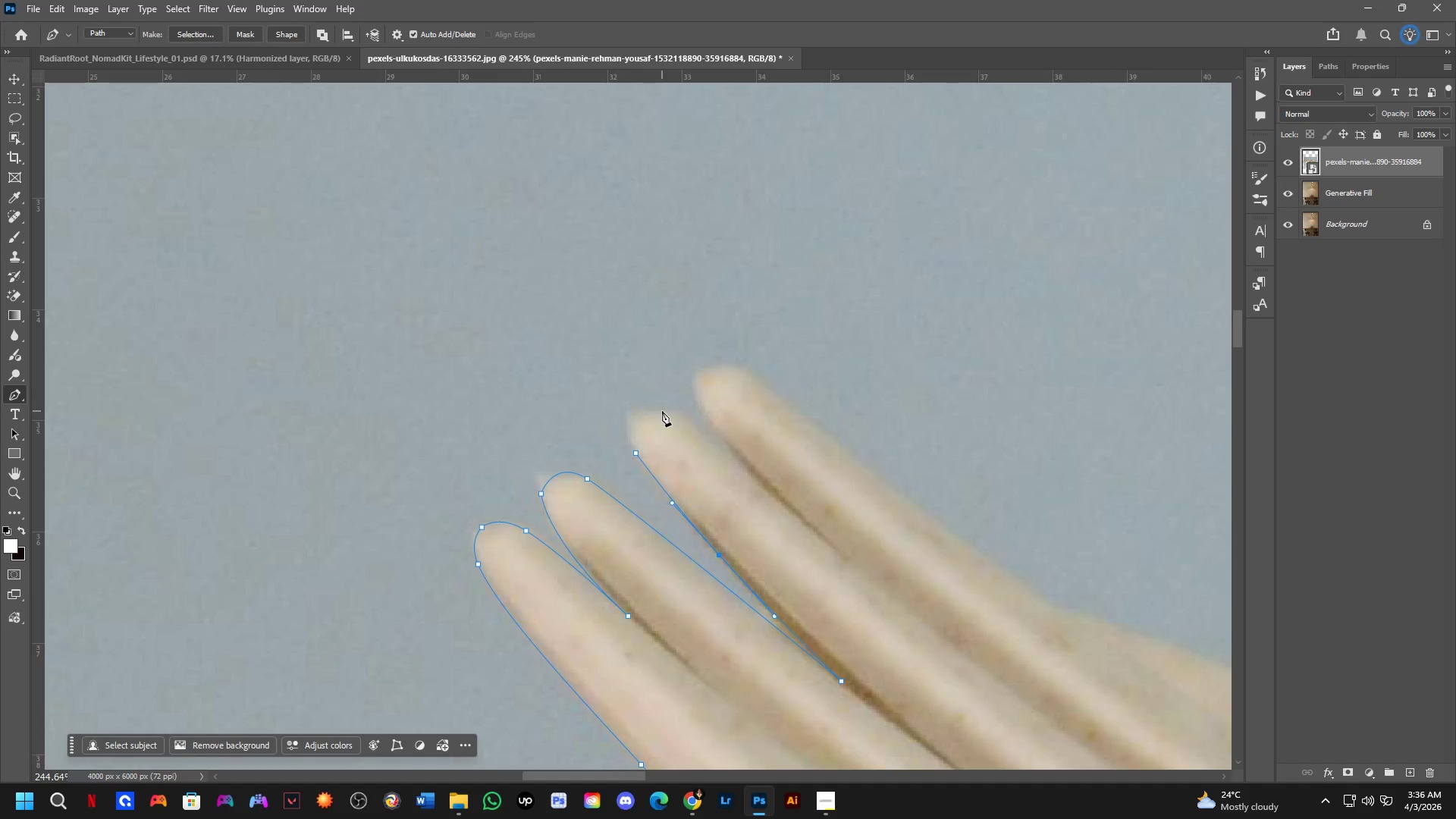 
left_click_drag(start_coordinate=[663, 411], to_coordinate=[709, 406])
 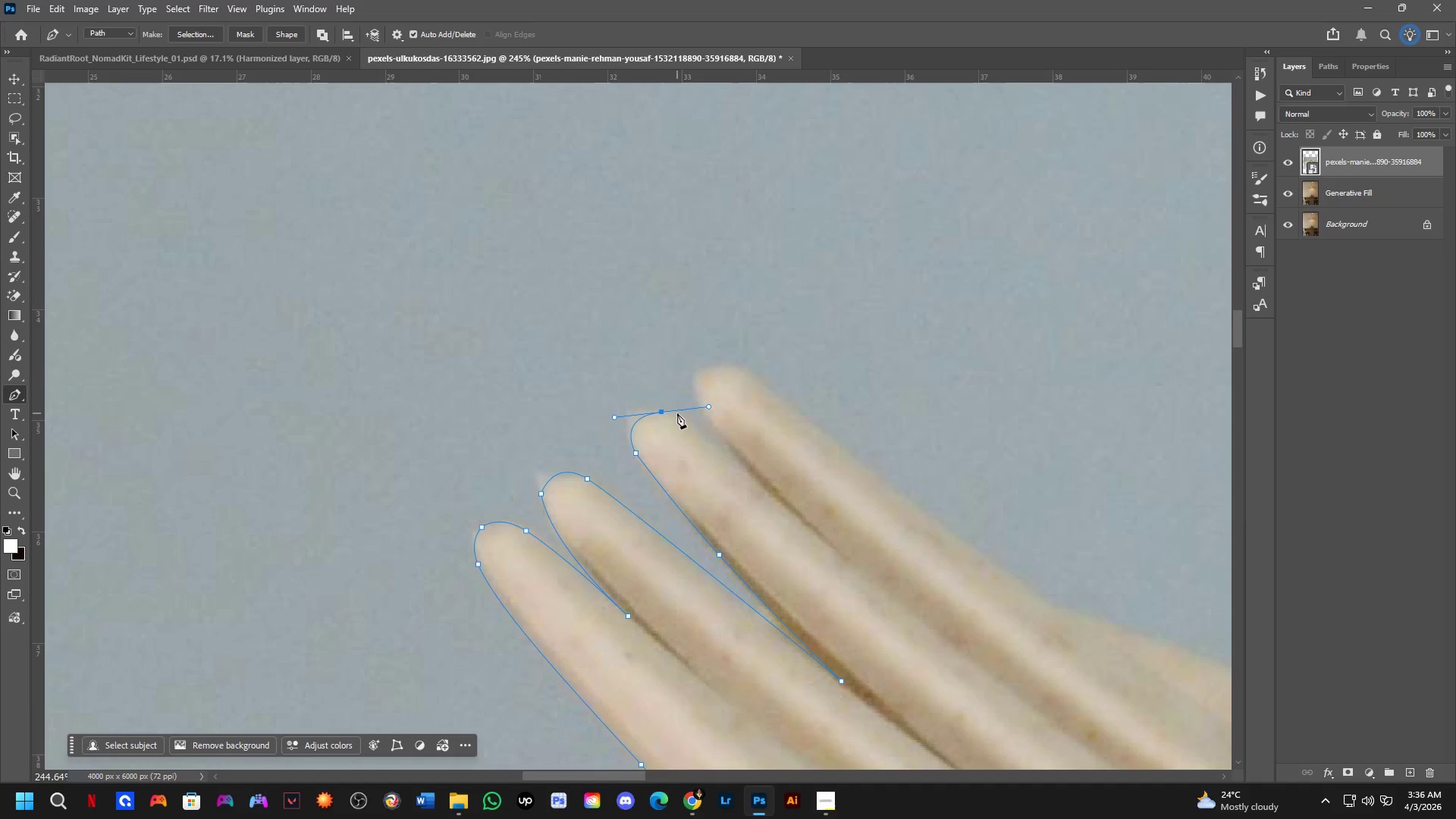 
key(Control+Z)
 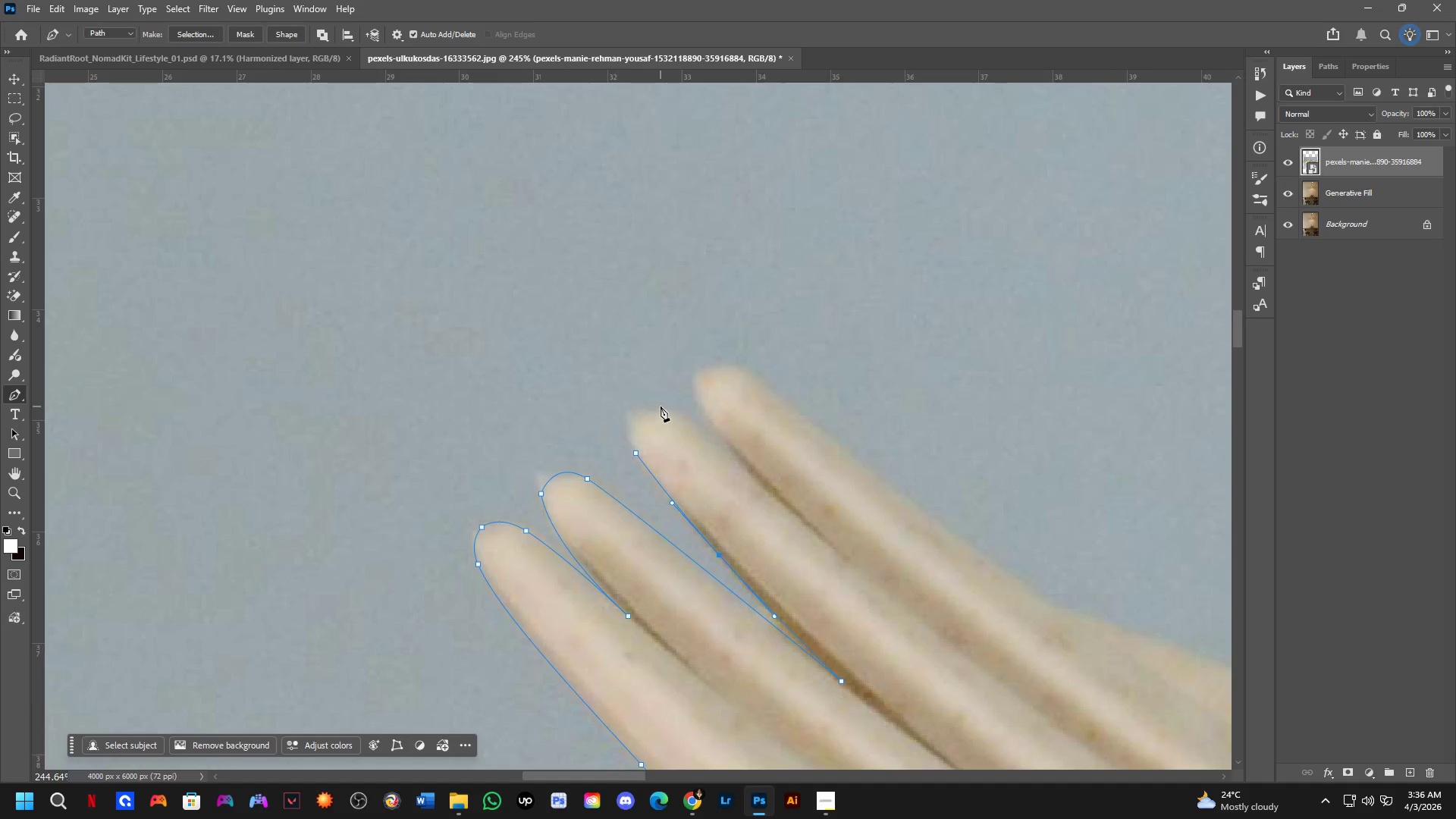 
left_click_drag(start_coordinate=[661, 405], to_coordinate=[706, 397])
 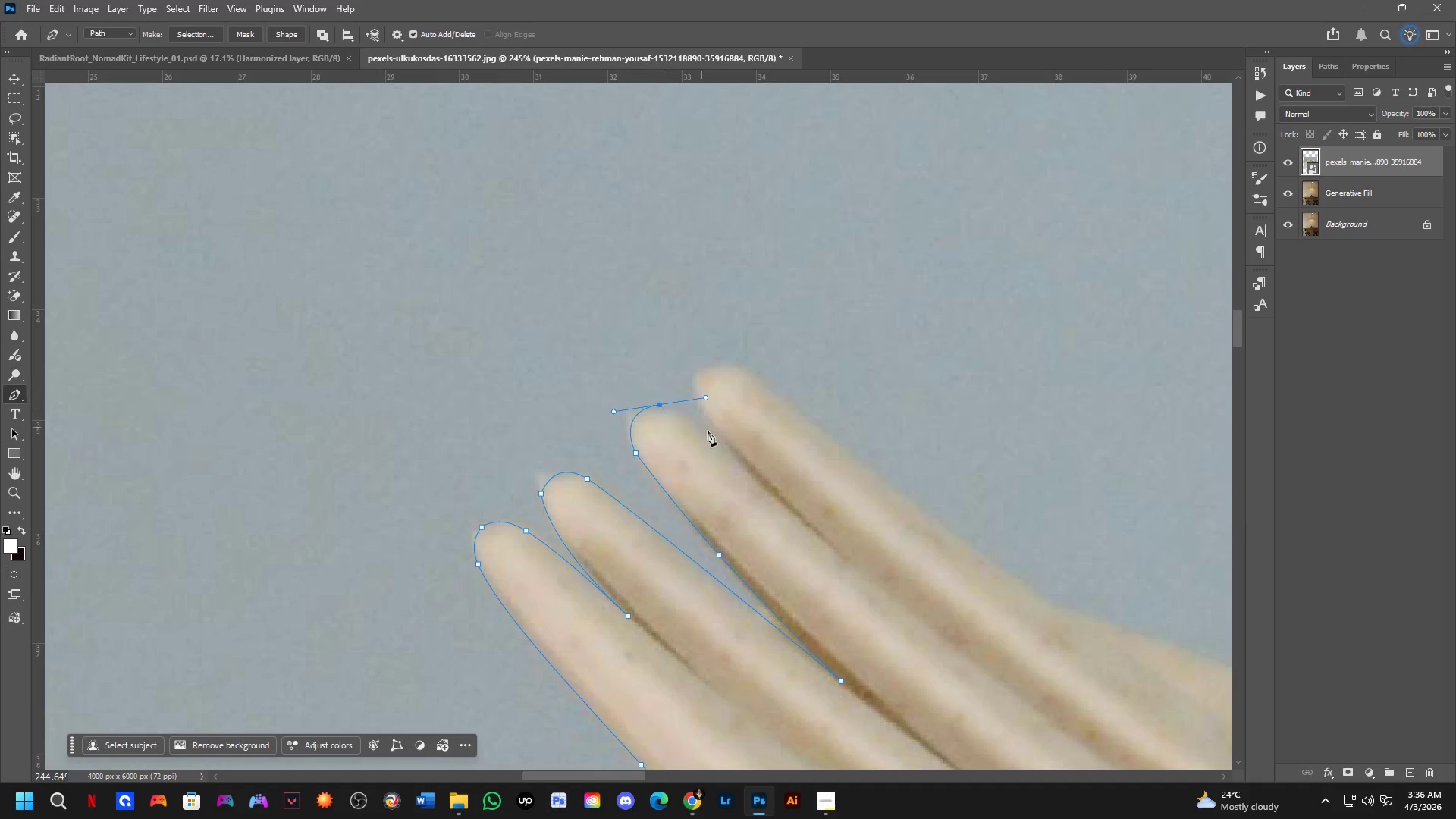 
left_click([739, 463])
 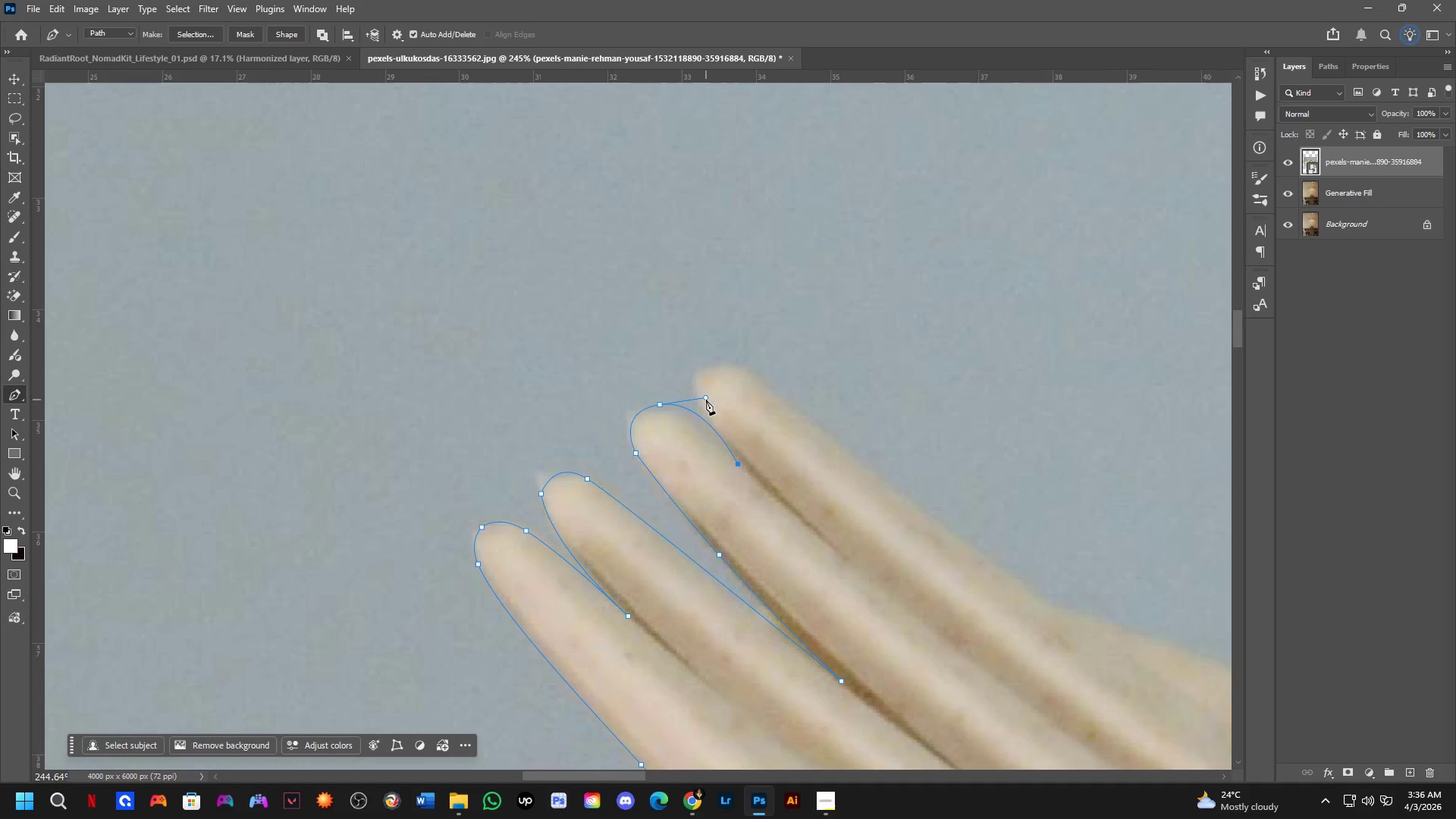 
hold_key(key=ControlLeft, duration=2.53)
left_click_drag(start_coordinate=[704, 396], to_coordinate=[667, 402])
 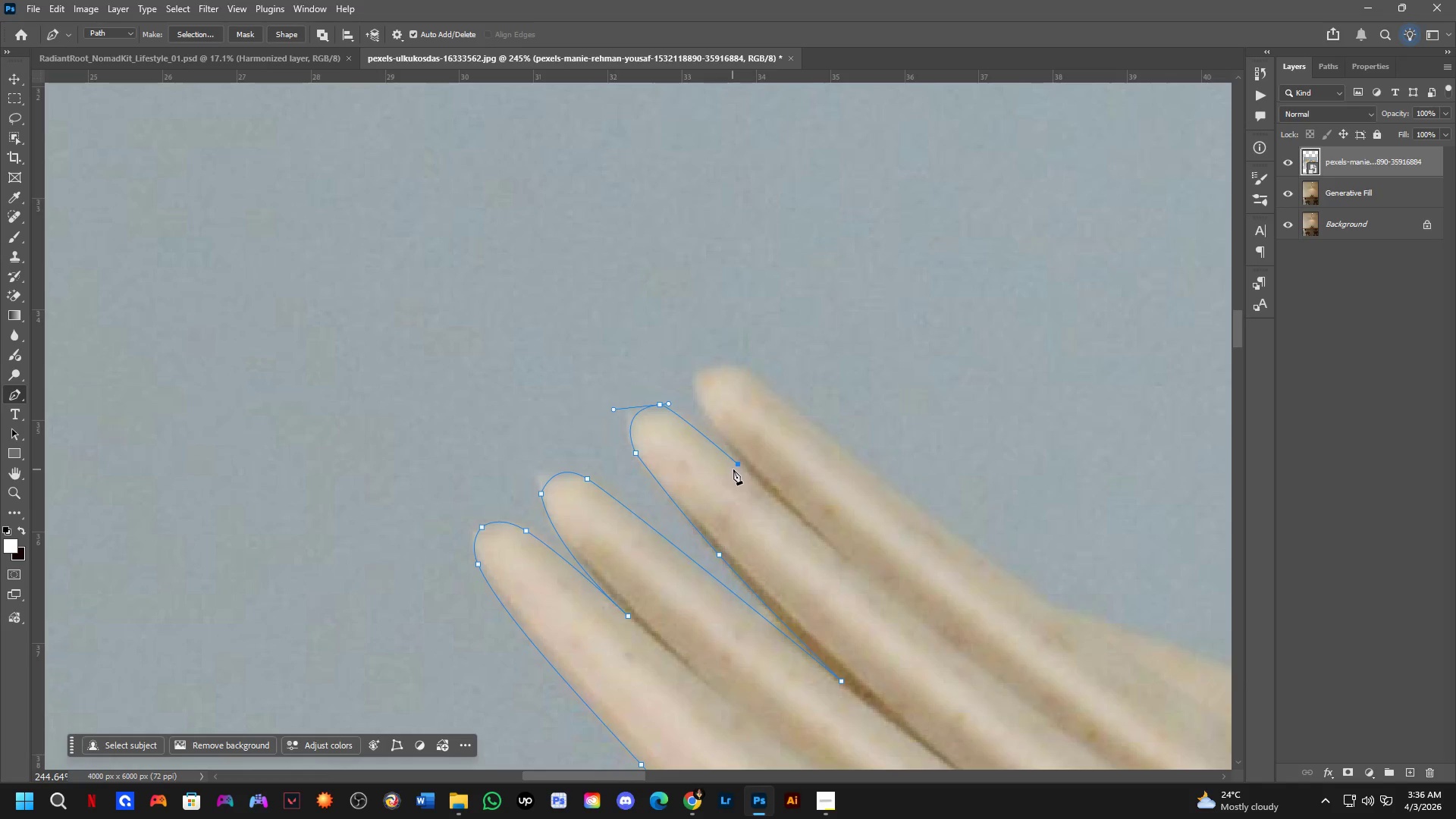 
hold_key(key=ControlLeft, duration=0.88)
left_click_drag(start_coordinate=[739, 465], to_coordinate=[747, 466])
 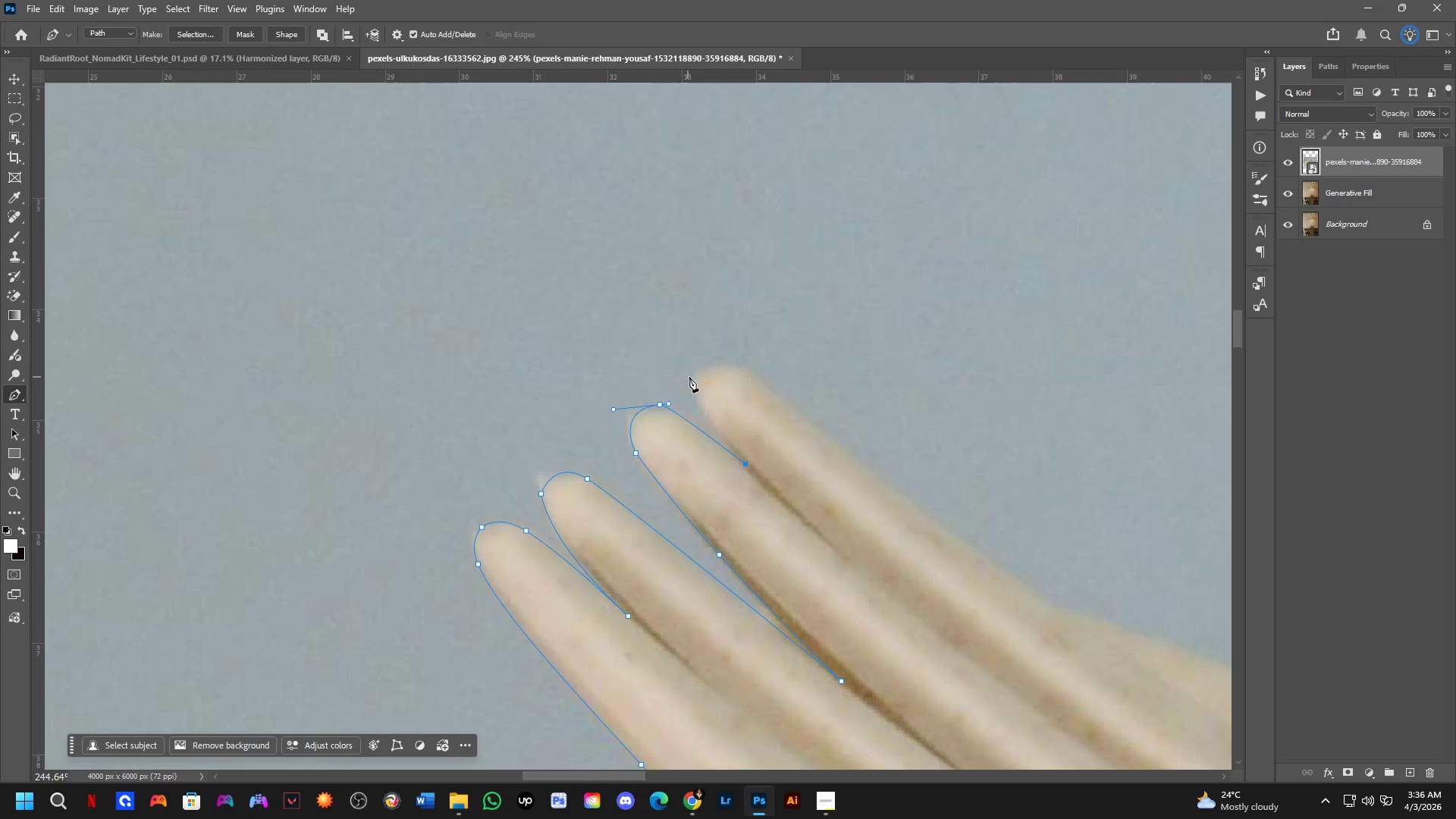 
left_click_drag(start_coordinate=[699, 375], to_coordinate=[705, 335])
 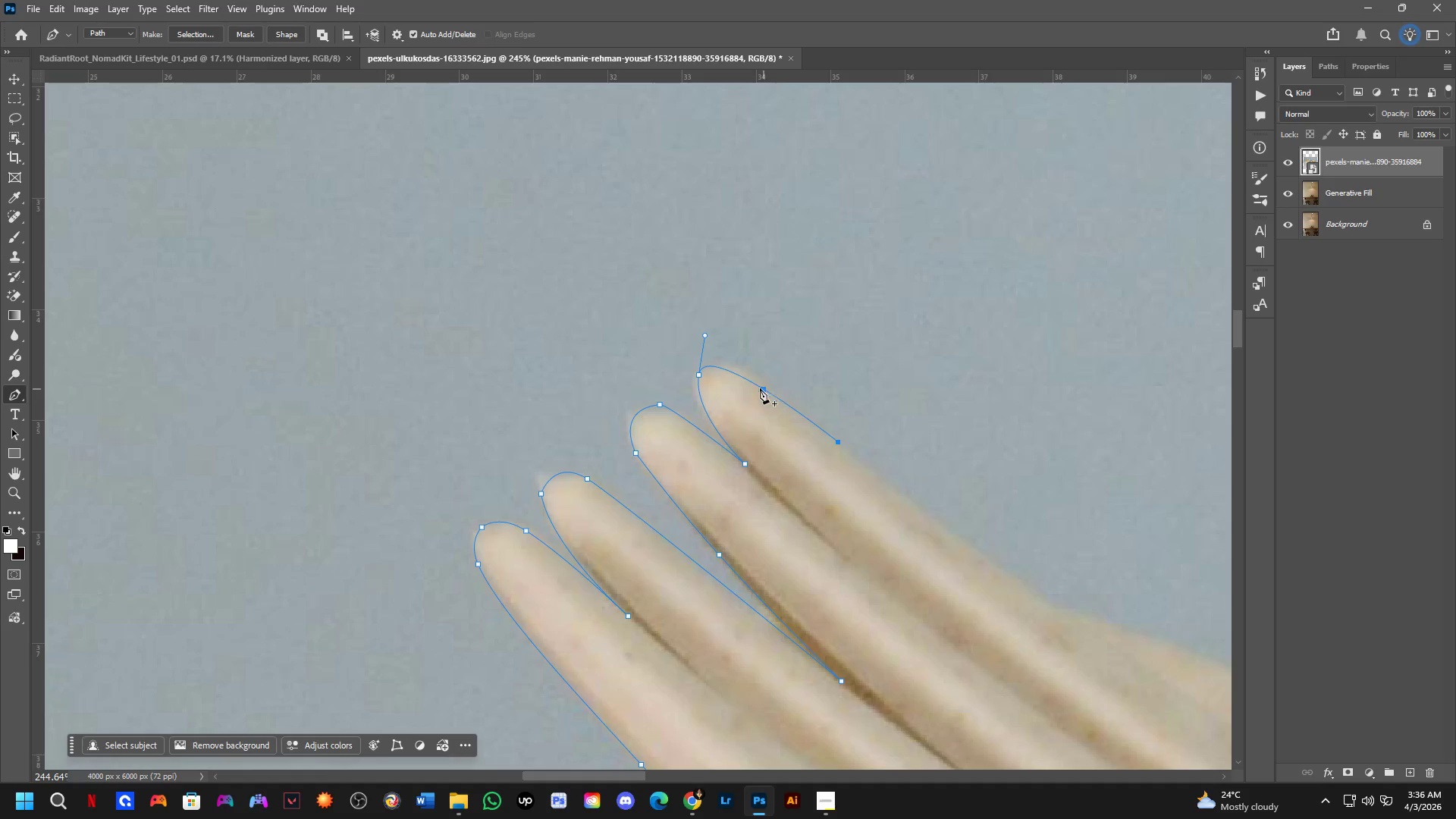 
left_click([742, 377])
 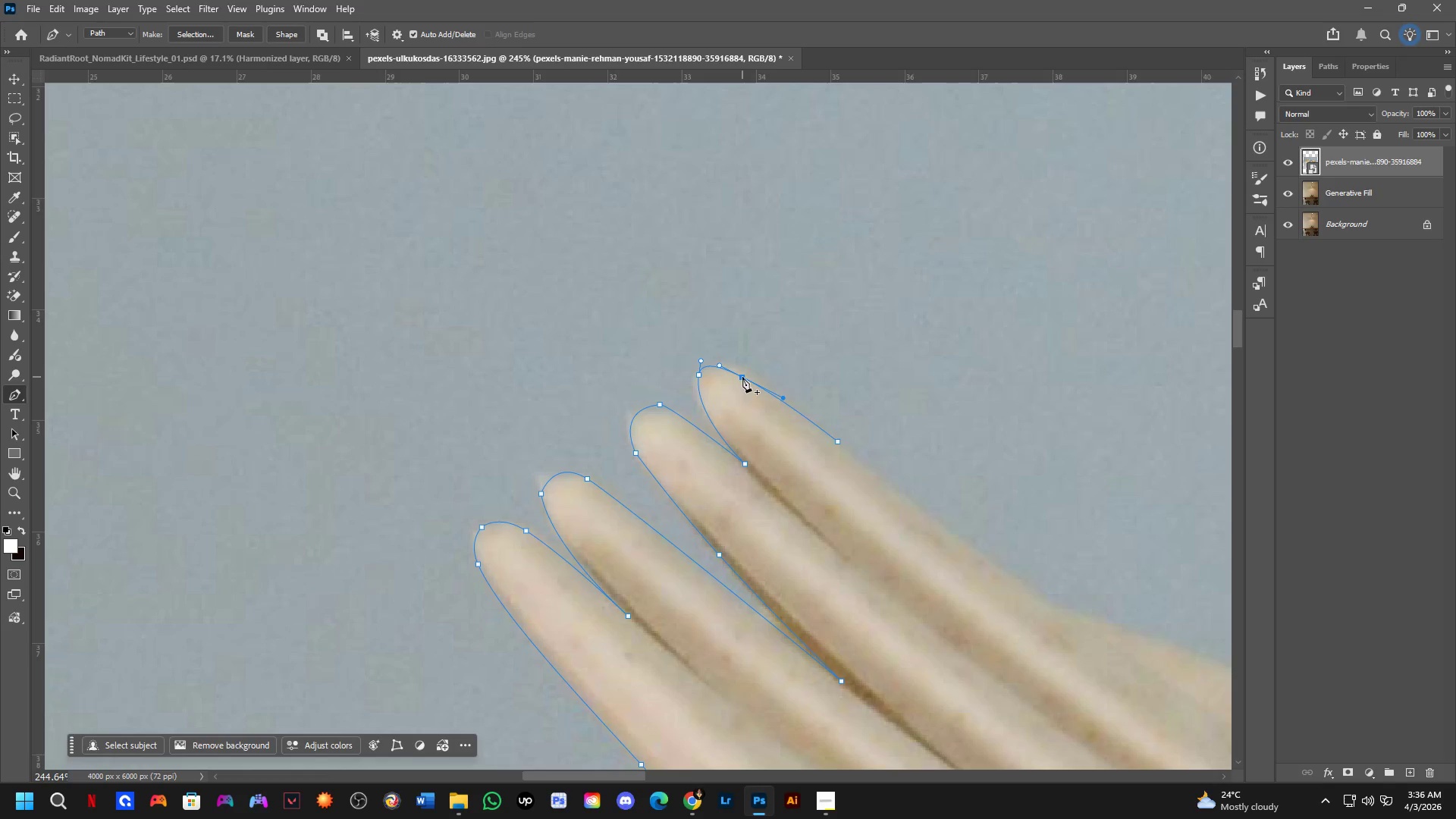 
hold_key(key=ControlLeft, duration=0.86)
left_click_drag(start_coordinate=[742, 377], to_coordinate=[747, 370])
 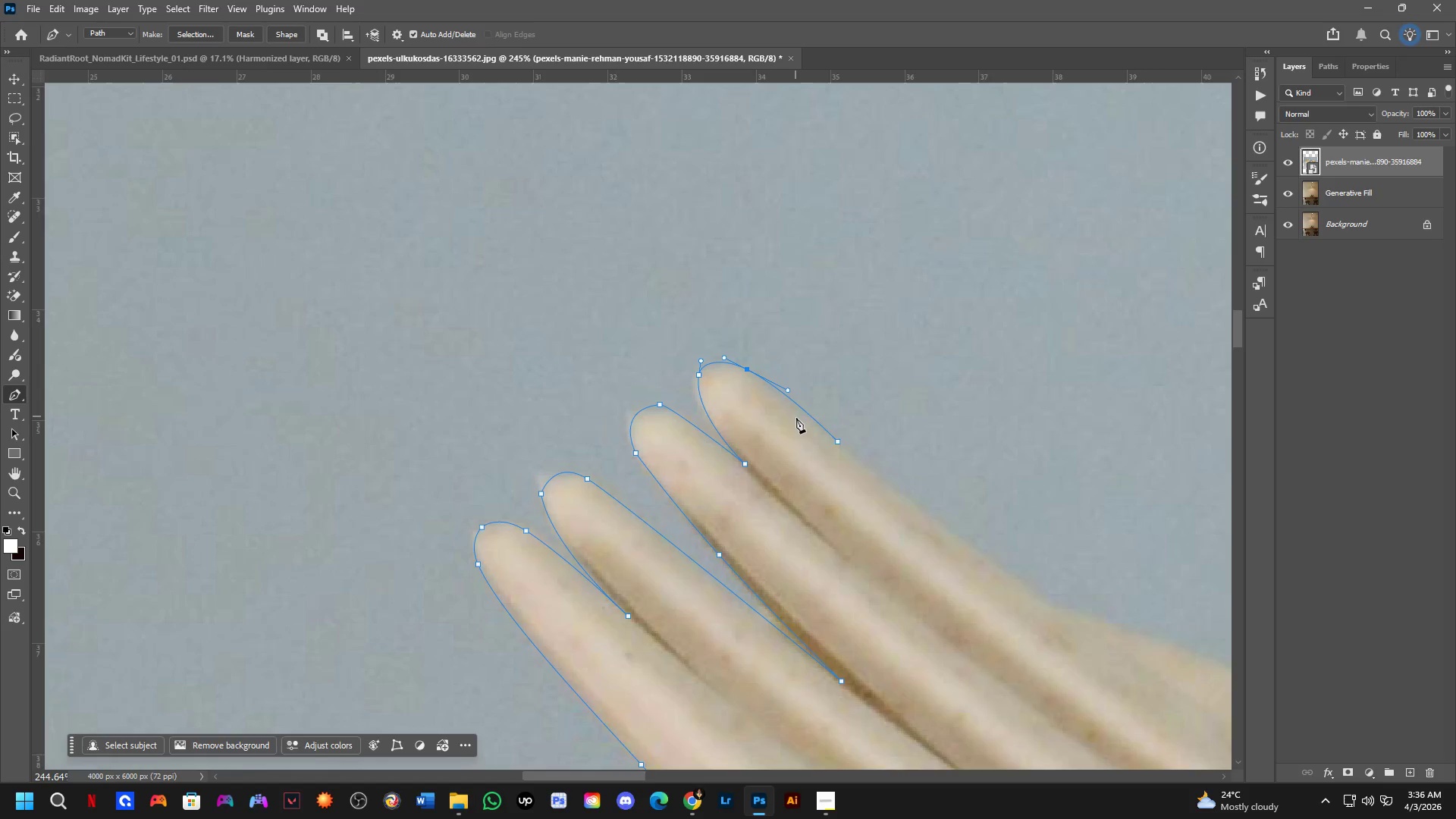 
scroll: coordinate [794, 432], scroll_direction: up, amount: 1.0
 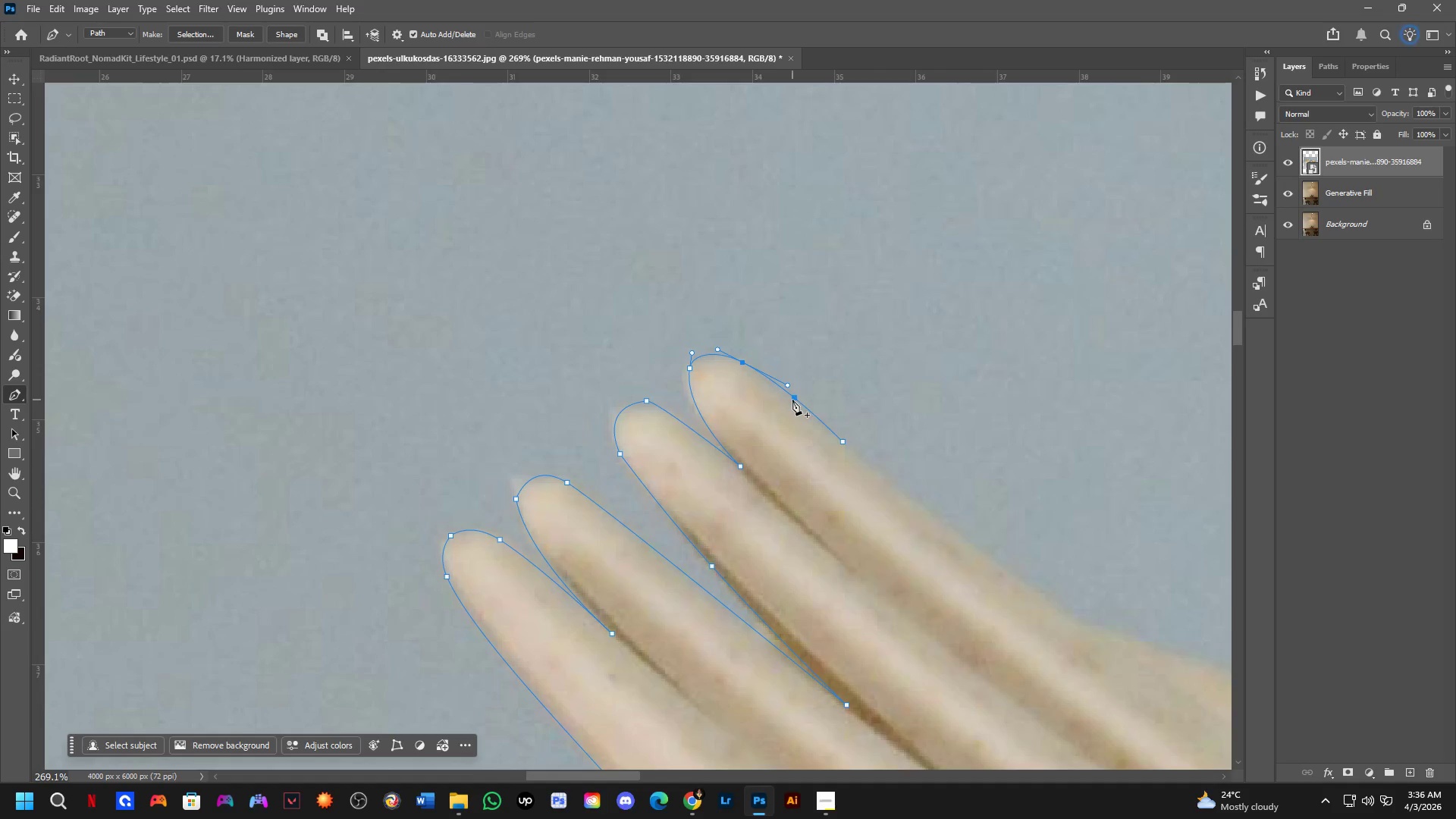 
left_click([792, 400])
 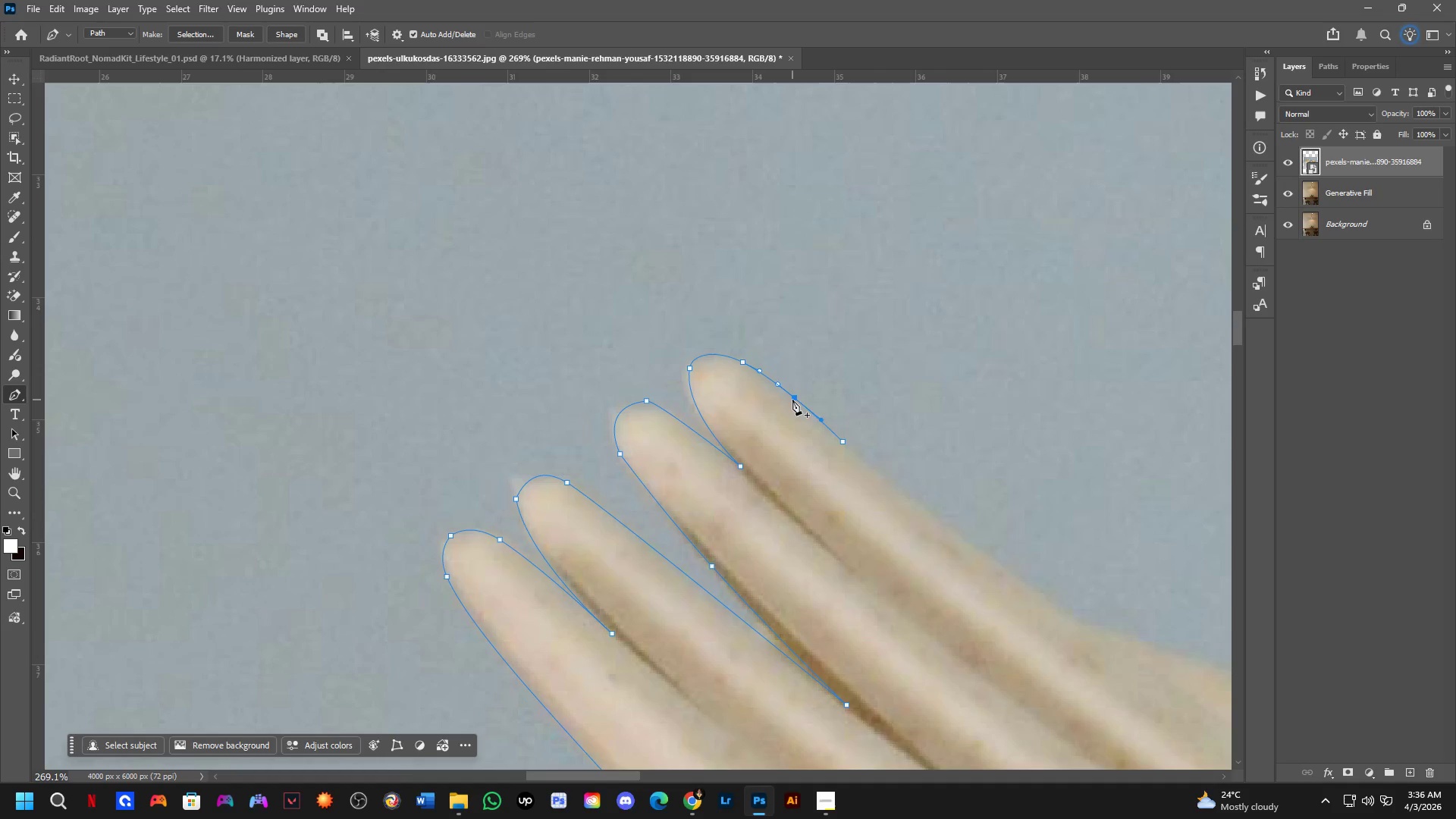 
hold_key(key=ControlLeft, duration=0.73)
left_click_drag(start_coordinate=[793, 400], to_coordinate=[793, 407])
 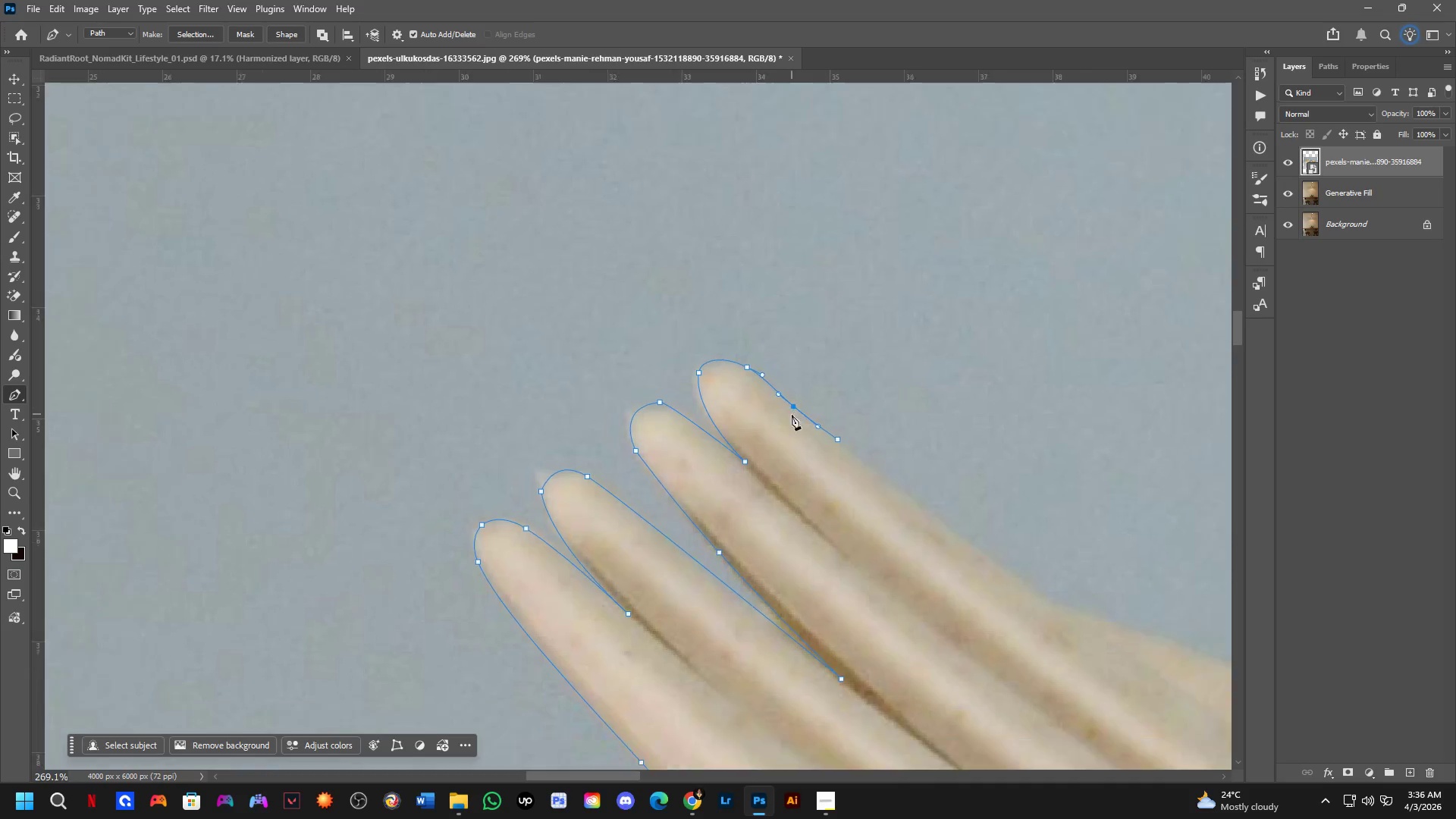 
hold_key(key=Space, duration=0.52)
 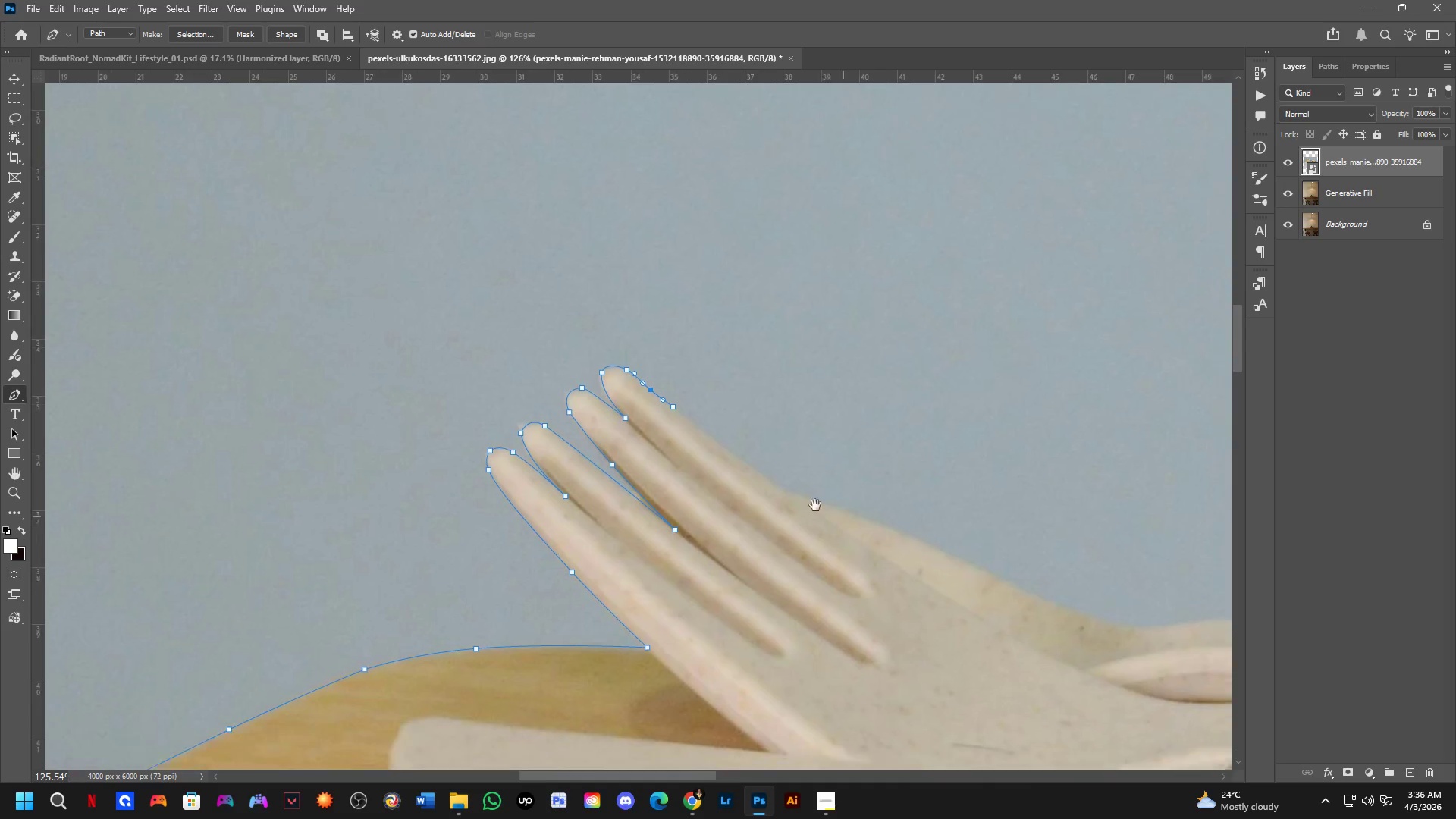 
left_click_drag(start_coordinate=[953, 509], to_coordinate=[775, 466])
 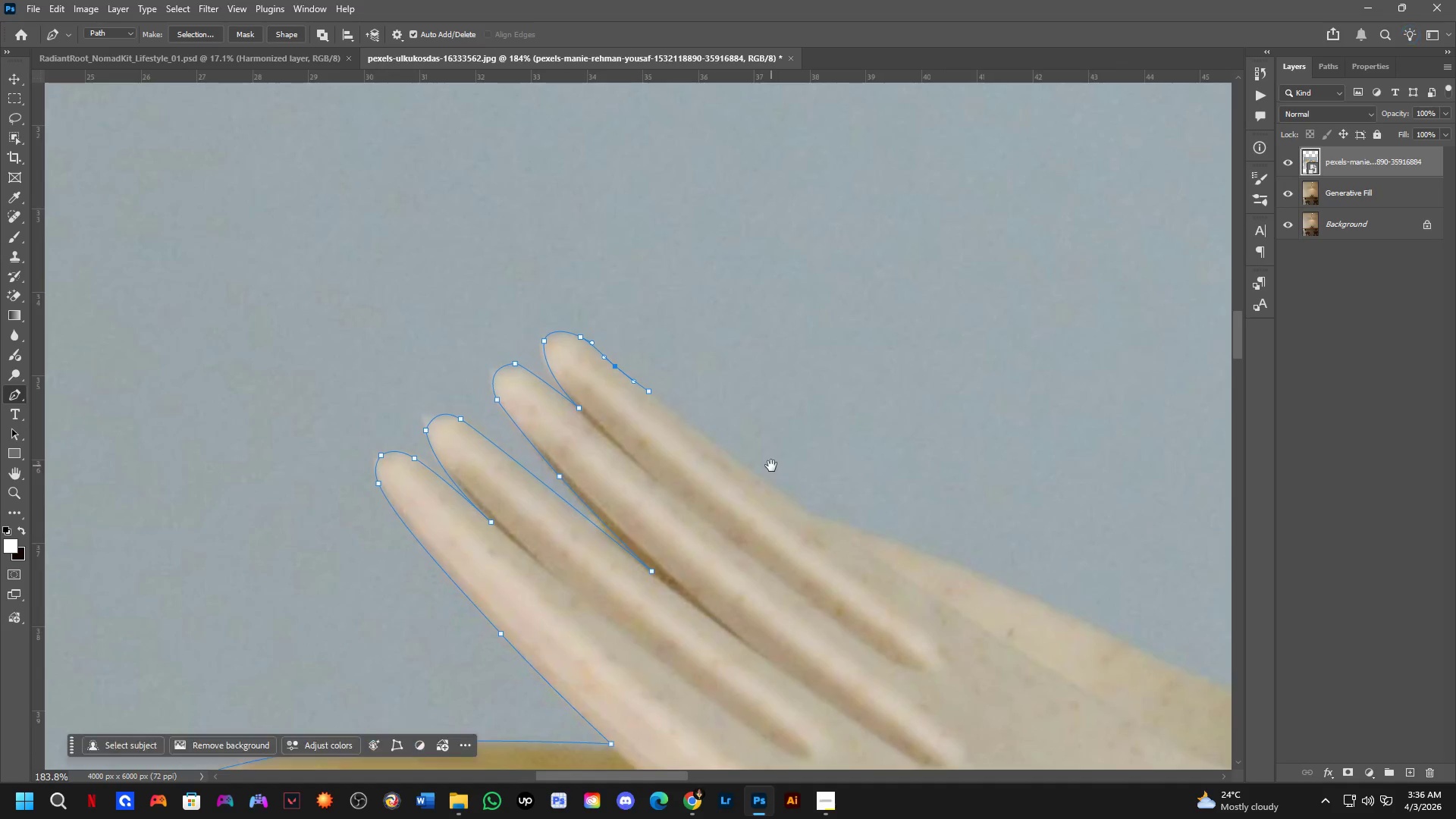 
scroll: coordinate [794, 425], scroll_direction: down, amount: 4.0
 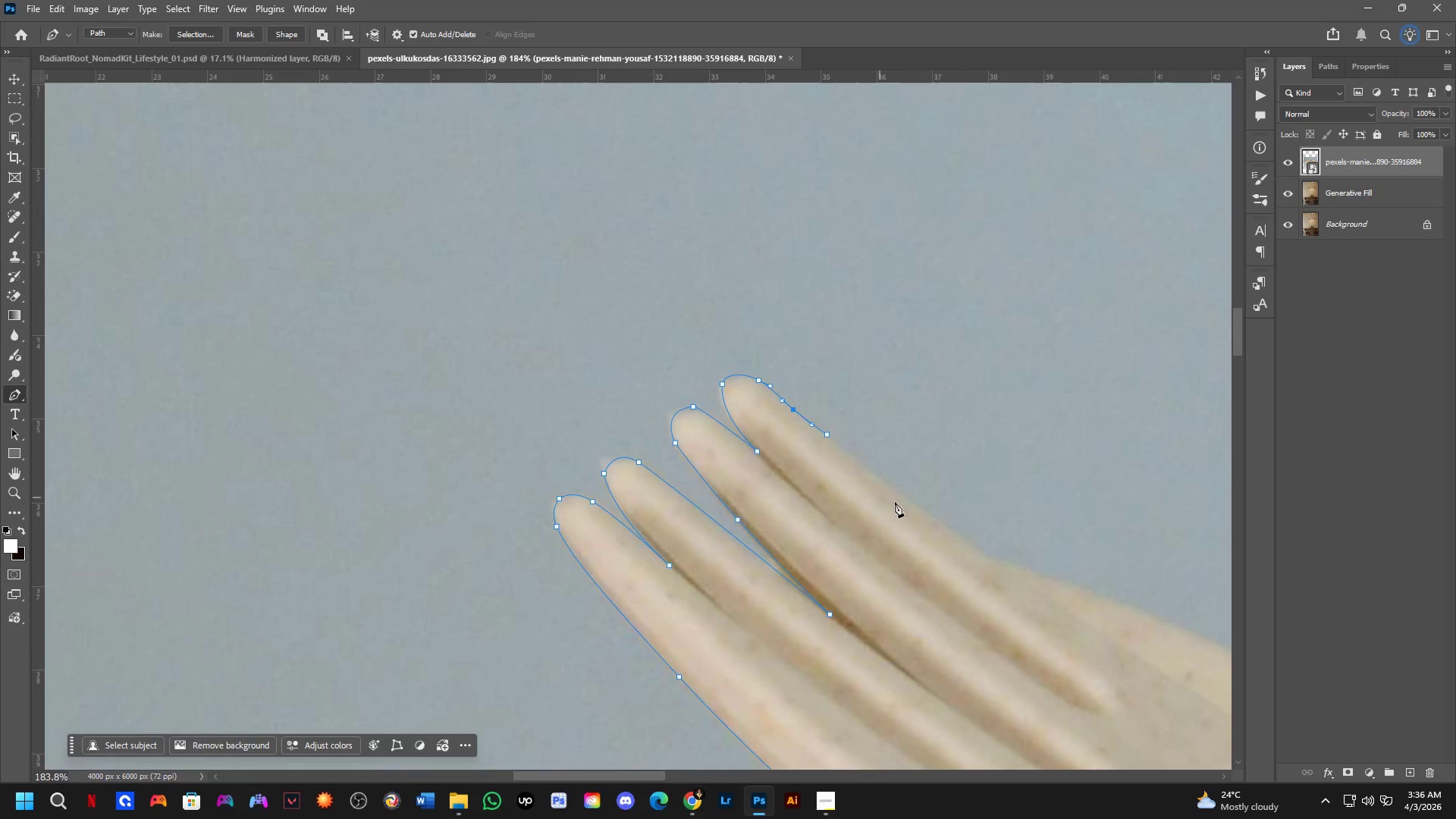 
hold_key(key=Space, duration=0.53)
 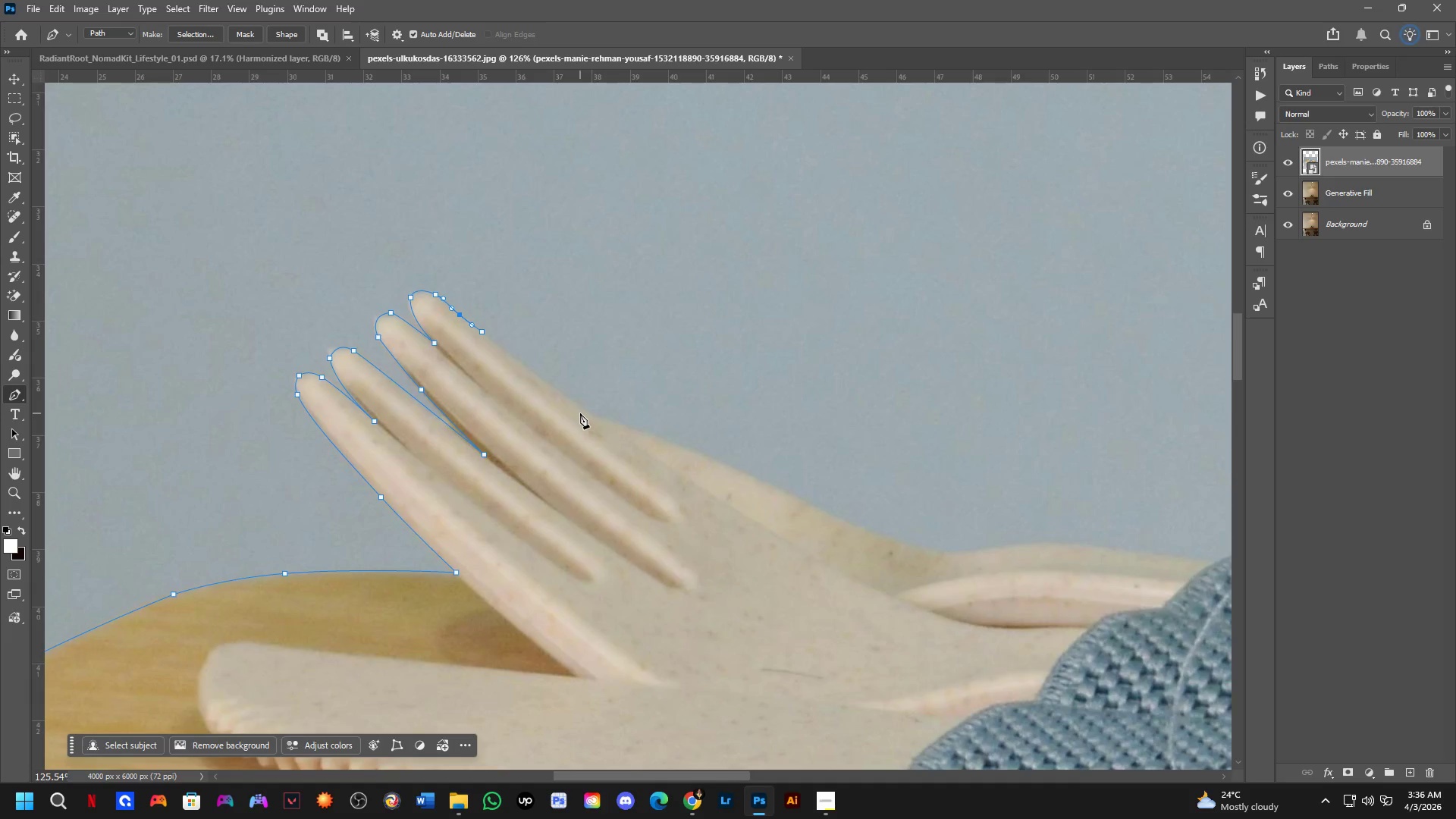 
left_click_drag(start_coordinate=[862, 528], to_coordinate=[657, 444])
 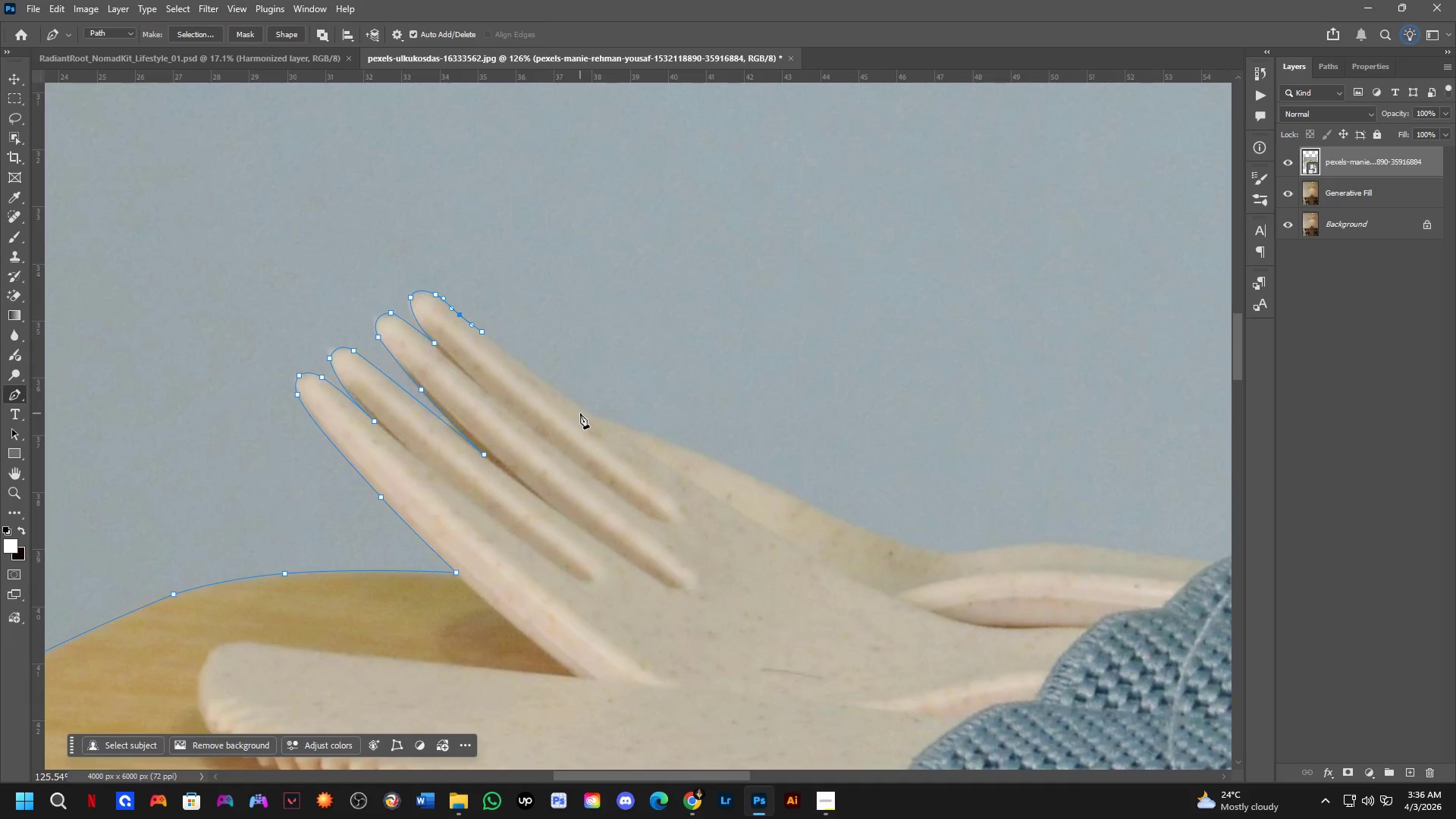 
scroll: coordinate [769, 466], scroll_direction: down, amount: 4.0
 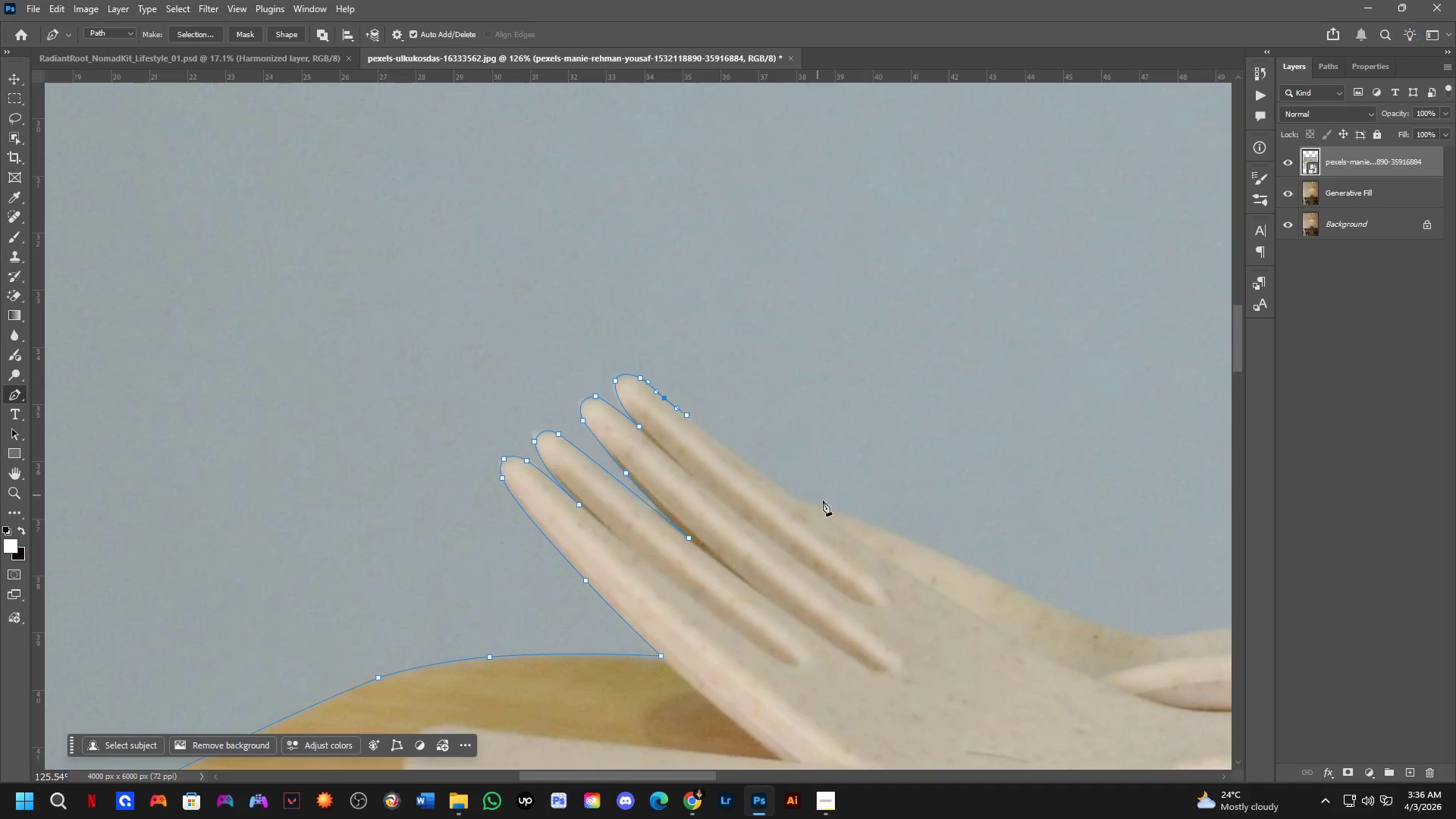 
left_click([580, 413])
 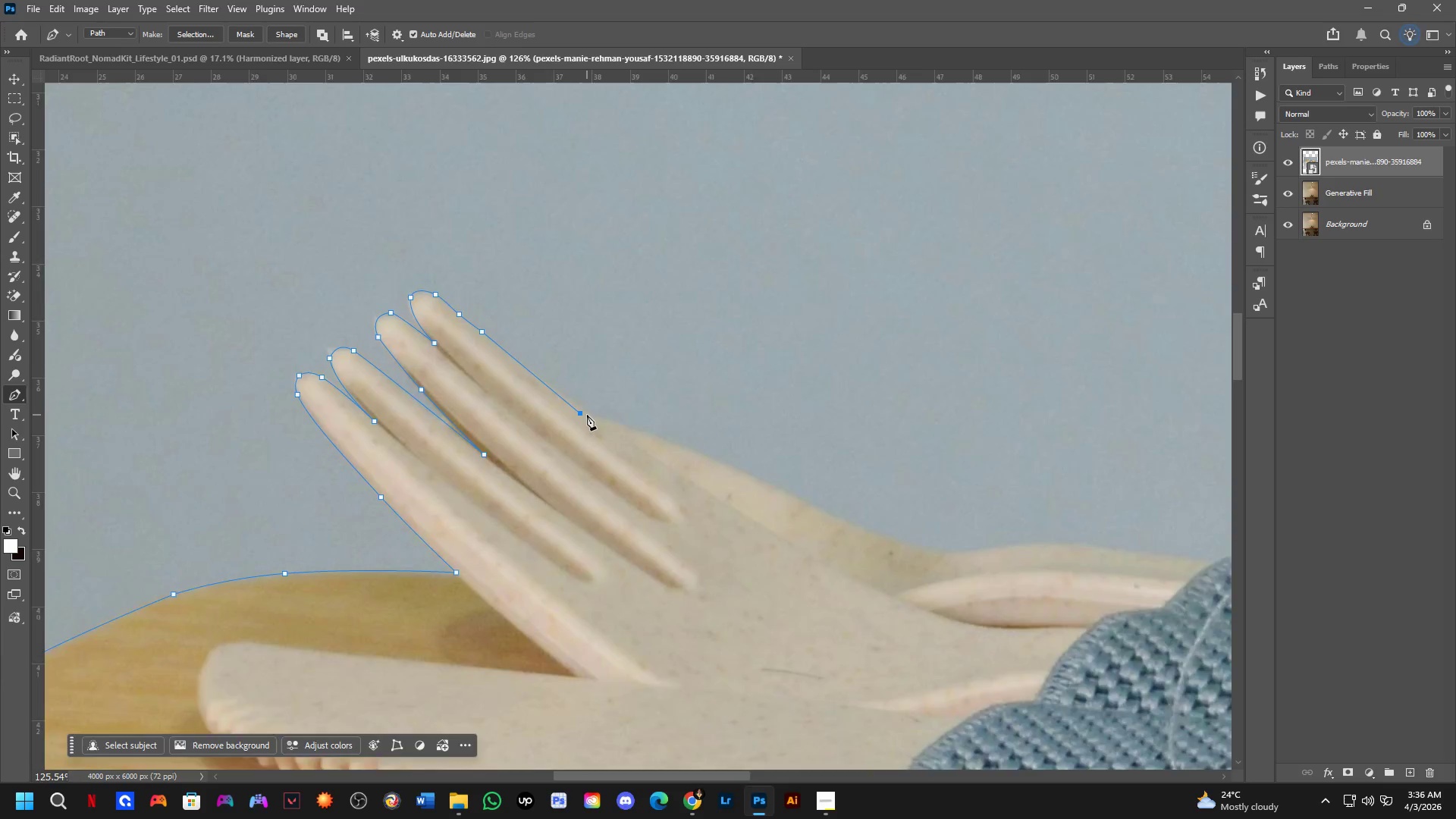 
key(Control+ControlLeft)
 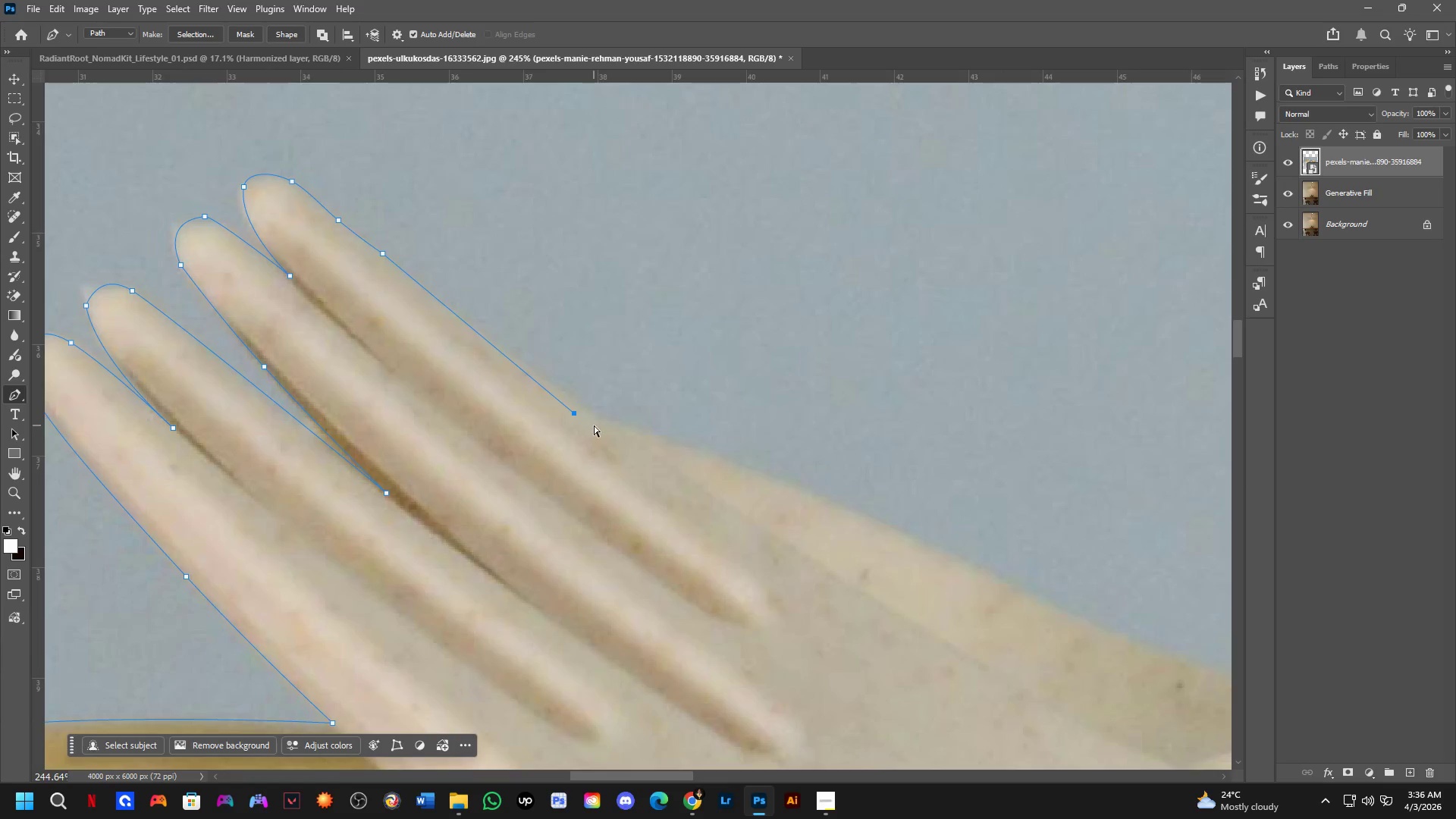 
key(Control+Z)
 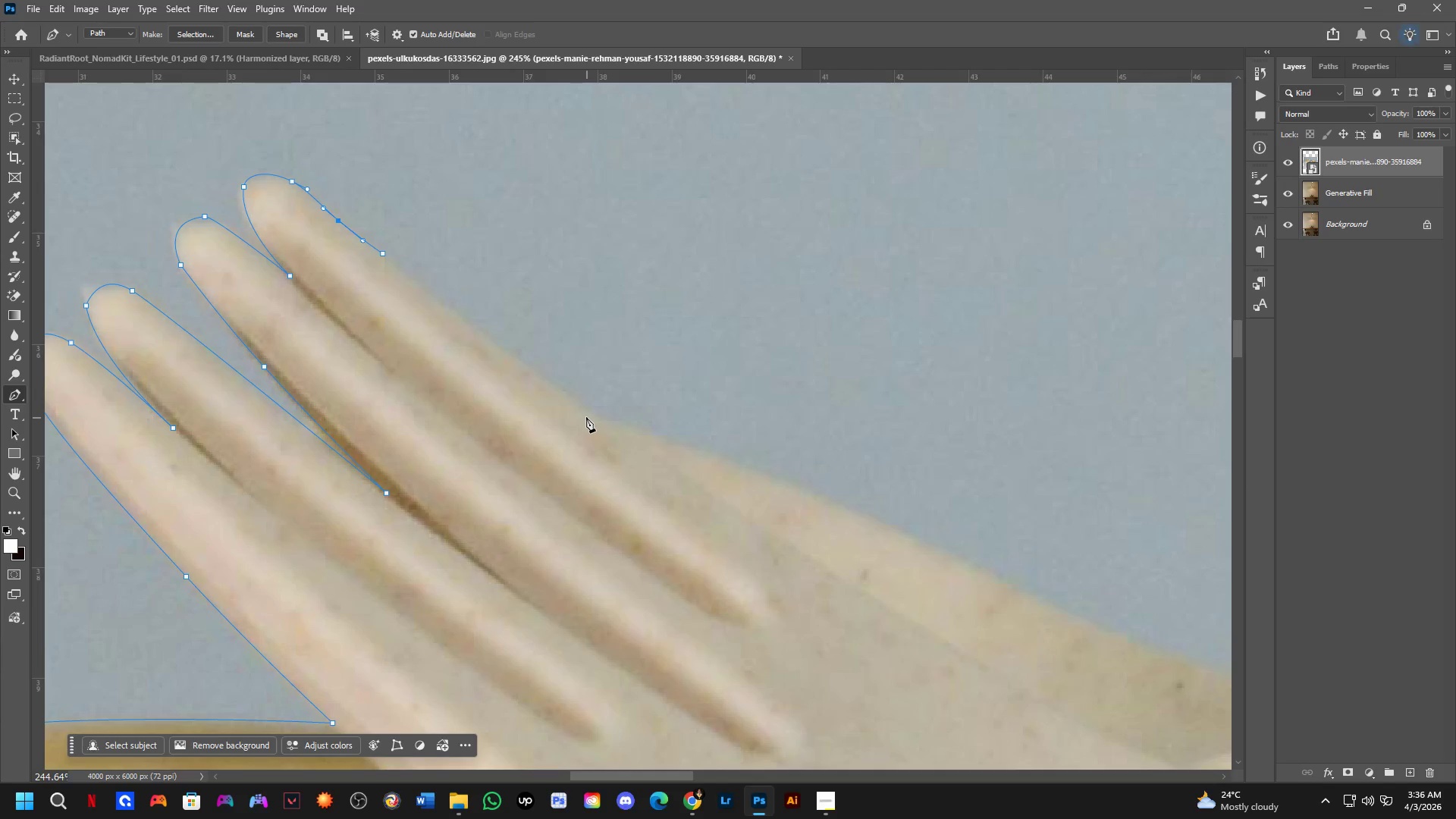 
scroll: coordinate [586, 415], scroll_direction: up, amount: 7.0
 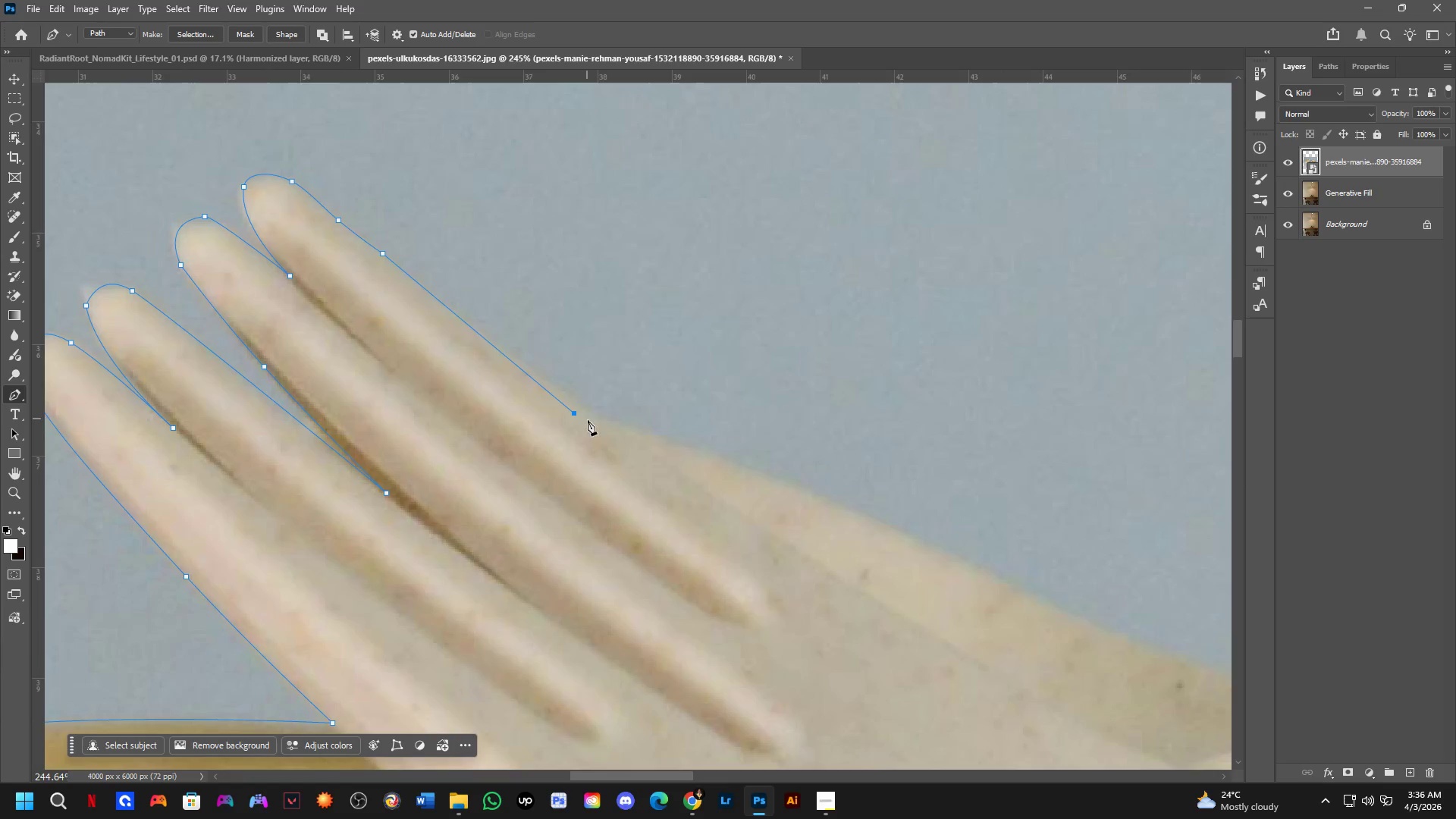 
left_click([585, 416])
 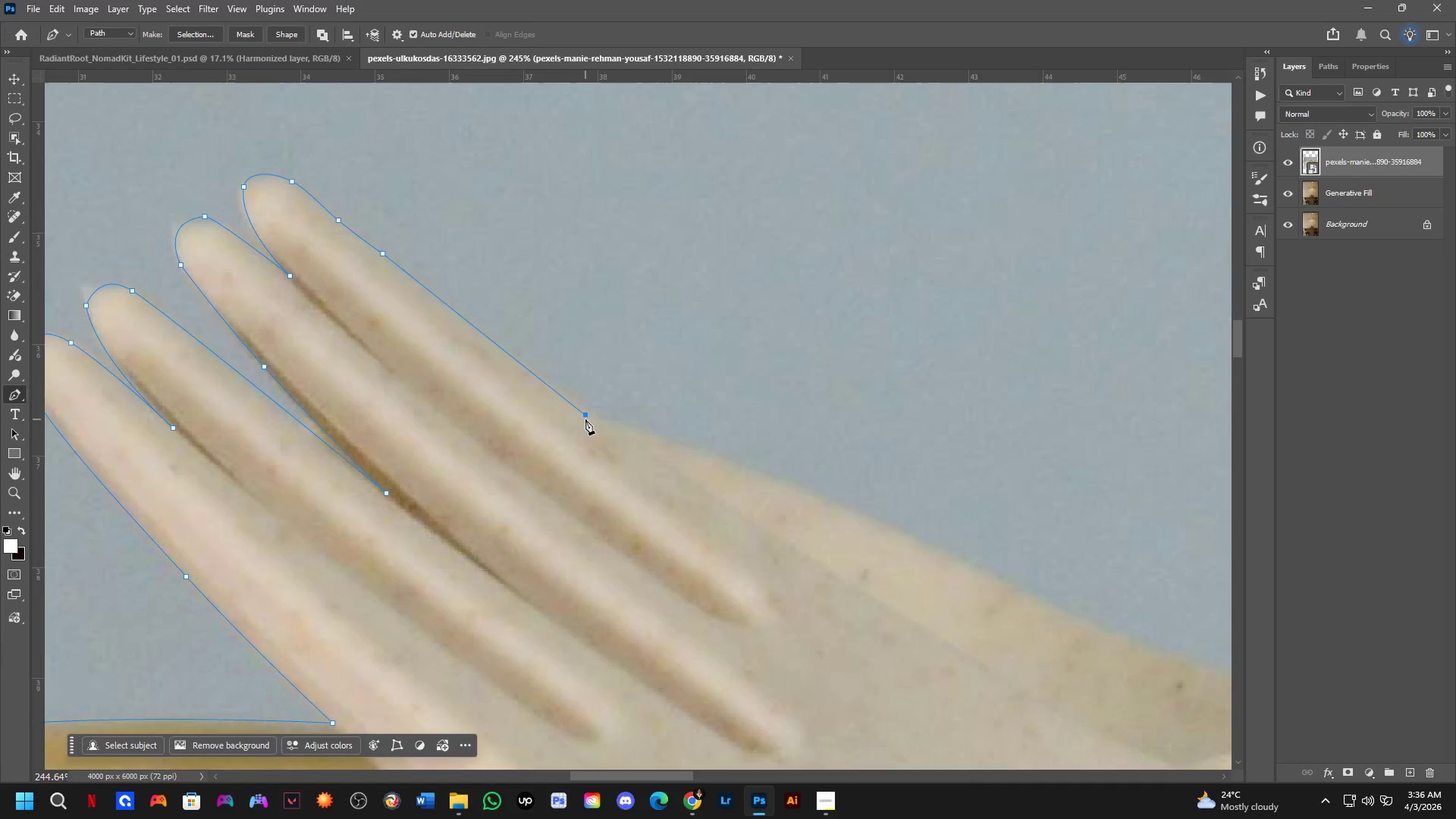 
hold_key(key=Space, duration=0.53)
 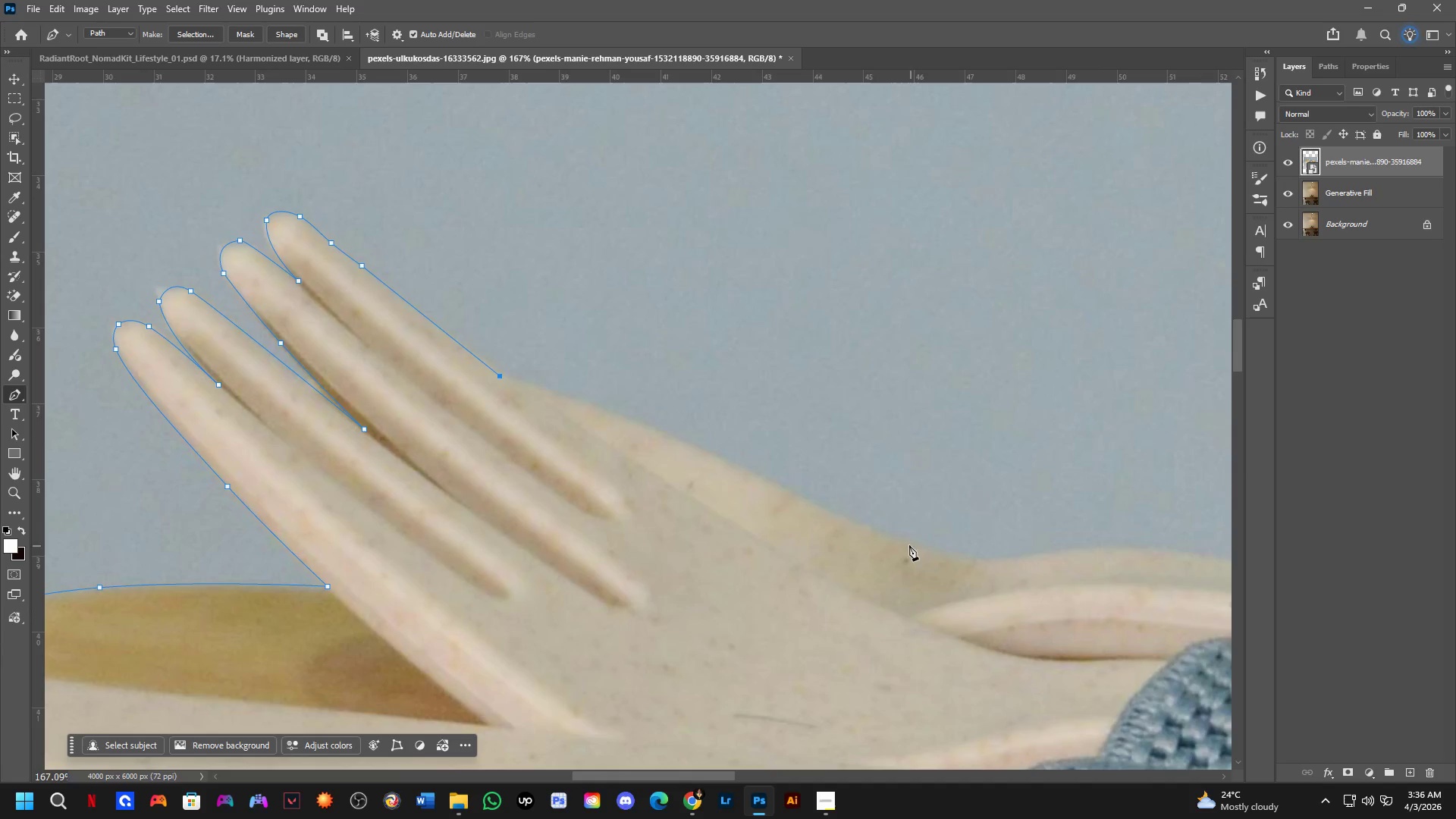 
left_click_drag(start_coordinate=[830, 555], to_coordinate=[745, 513])
 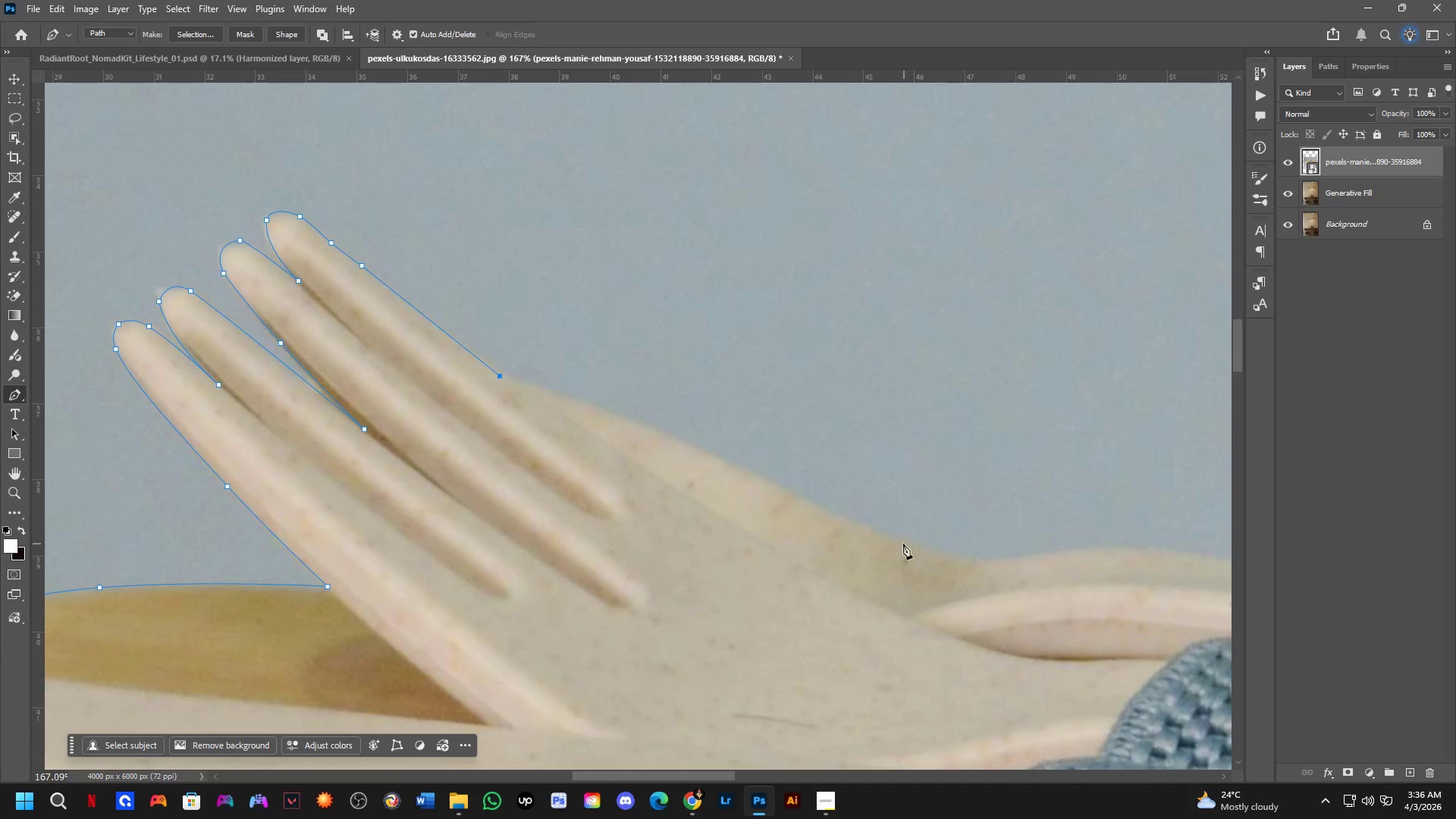 
scroll: coordinate [588, 425], scroll_direction: down, amount: 4.0
 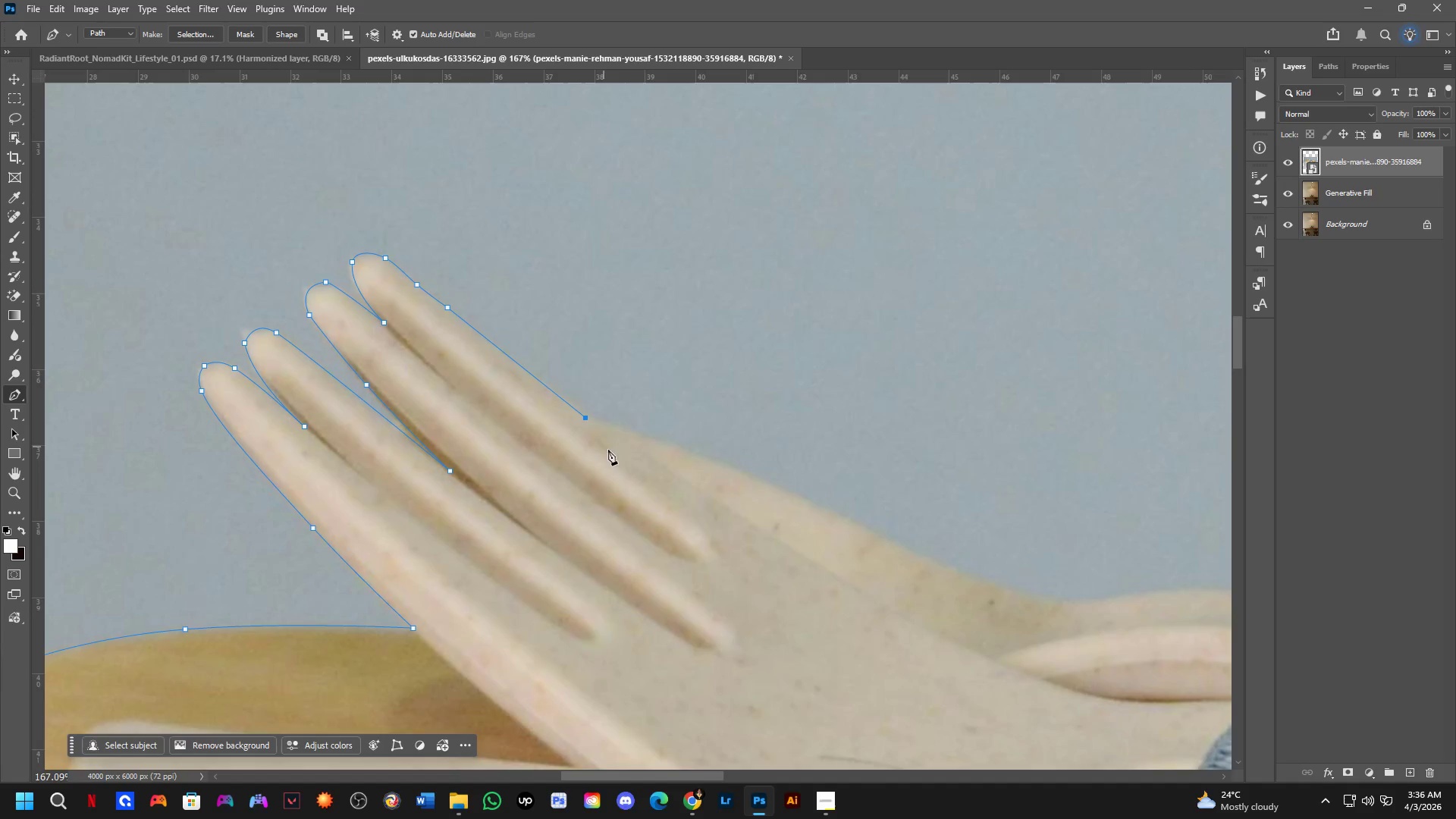 
left_click([896, 541])
 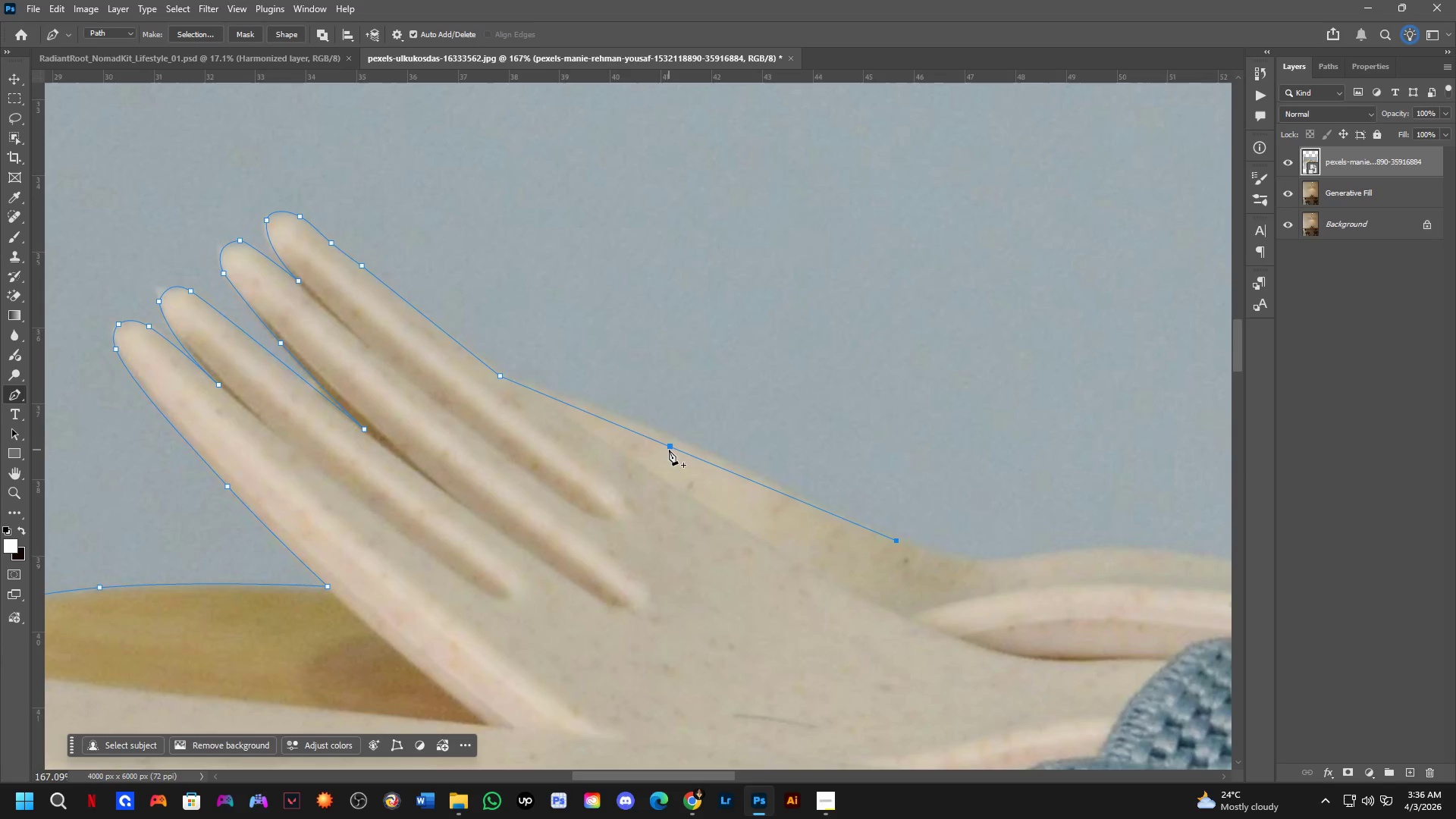 
left_click([670, 448])
 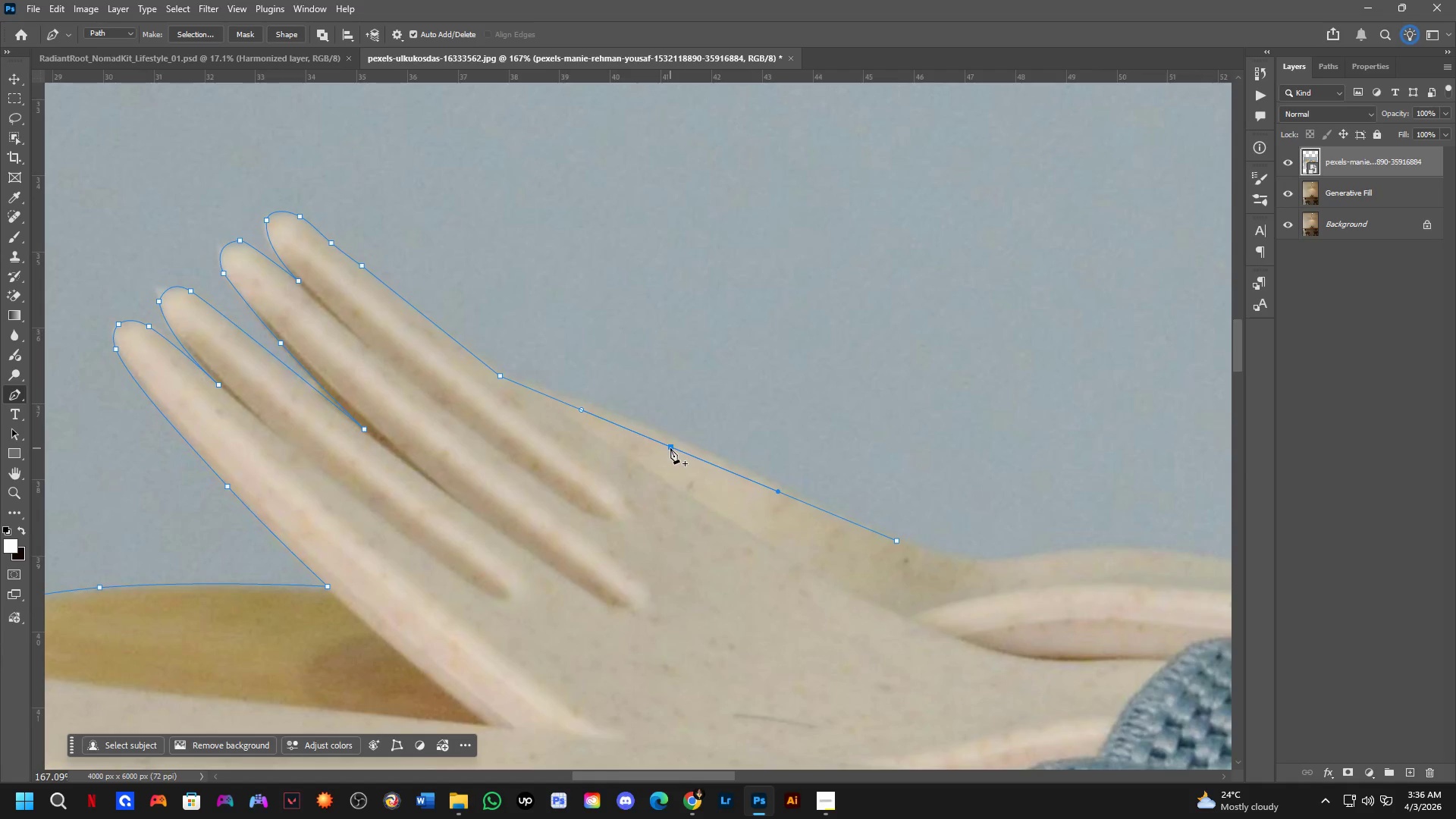 
hold_key(key=ControlLeft, duration=0.62)
left_click_drag(start_coordinate=[670, 448], to_coordinate=[664, 436])
 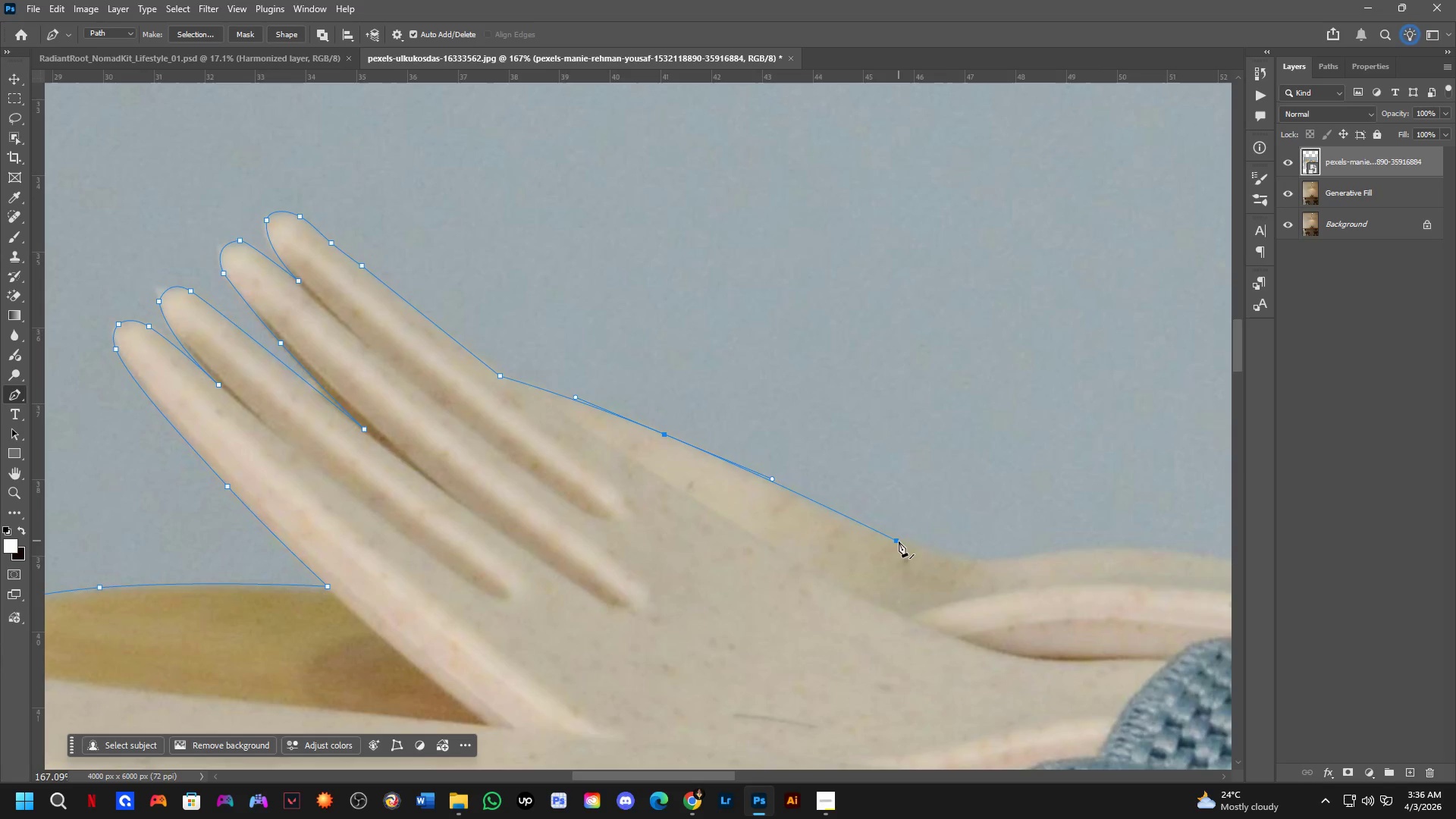 
hold_key(key=Space, duration=0.47)
 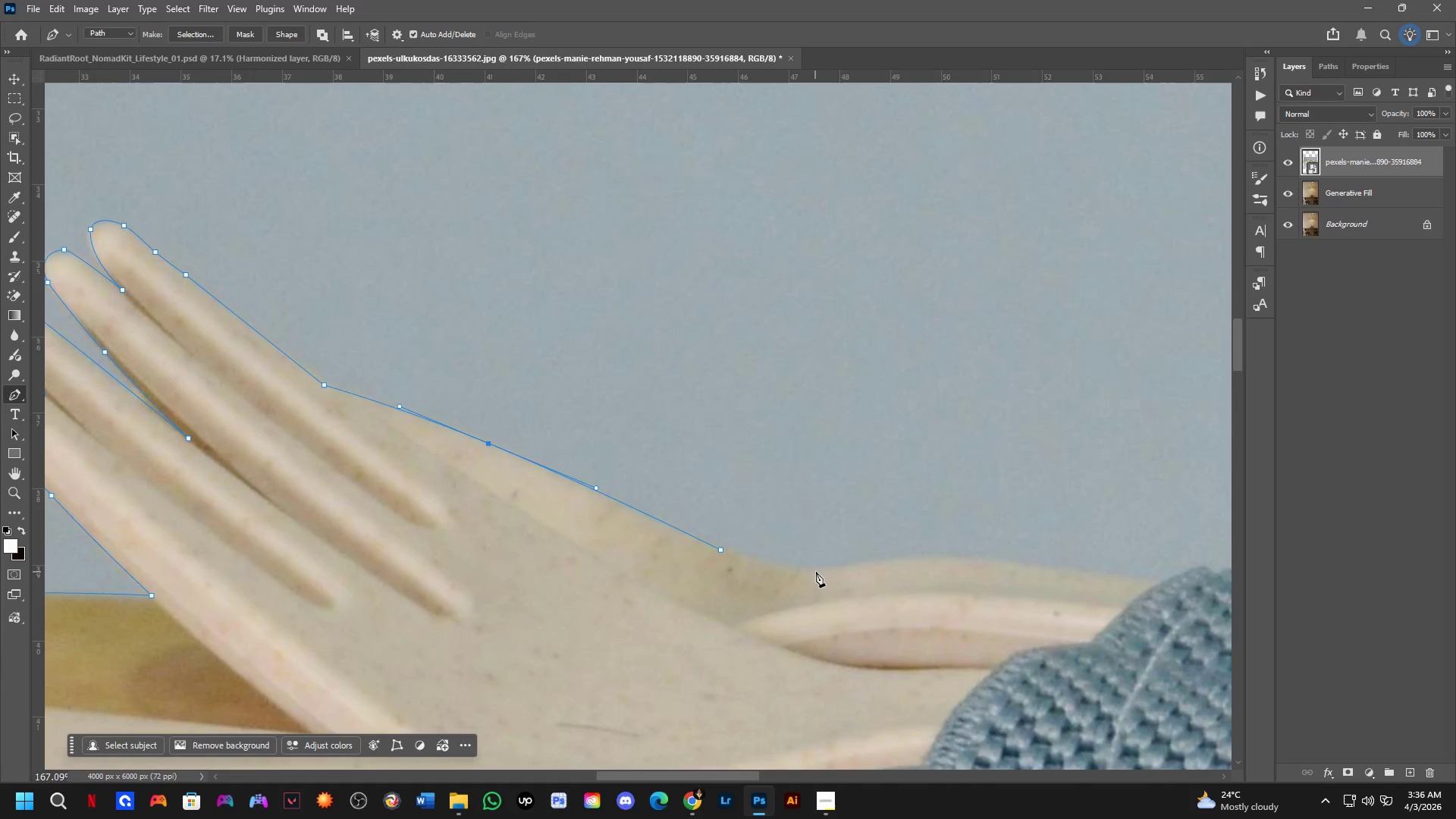 
left_click_drag(start_coordinate=[1001, 620], to_coordinate=[825, 629])
 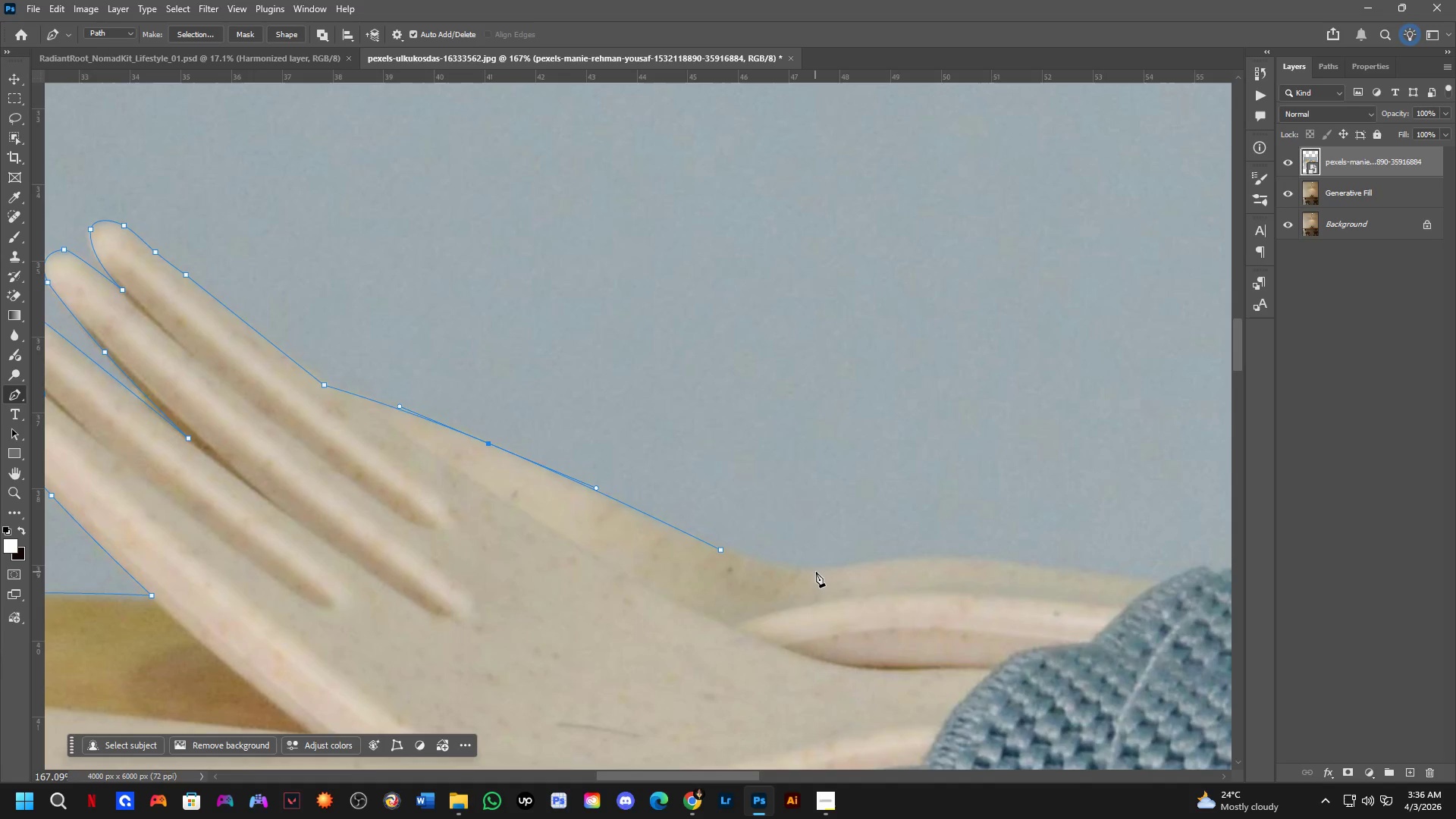 
left_click_drag(start_coordinate=[816, 572], to_coordinate=[843, 572])
 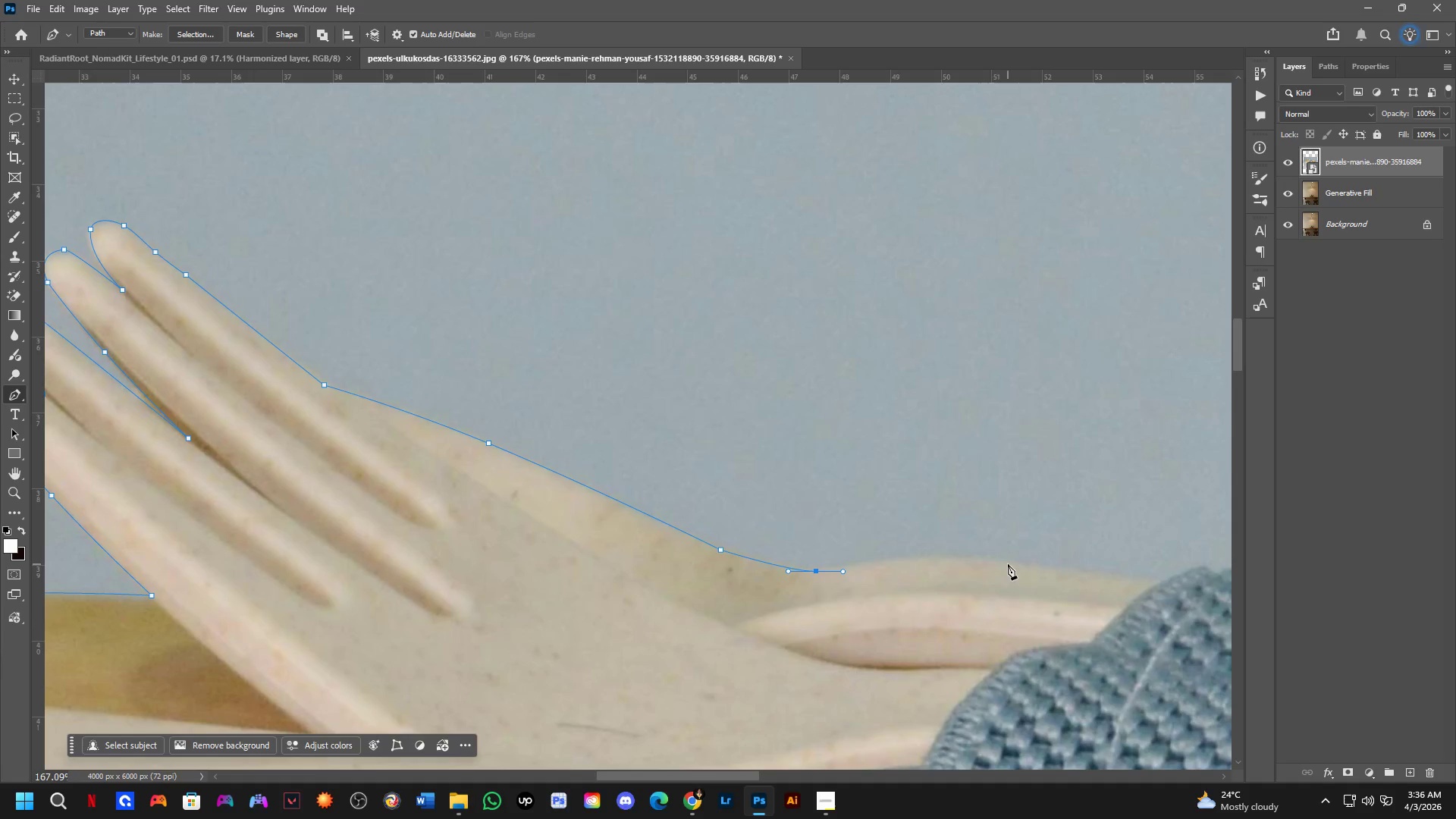 
left_click_drag(start_coordinate=[1009, 564], to_coordinate=[1100, 579])
 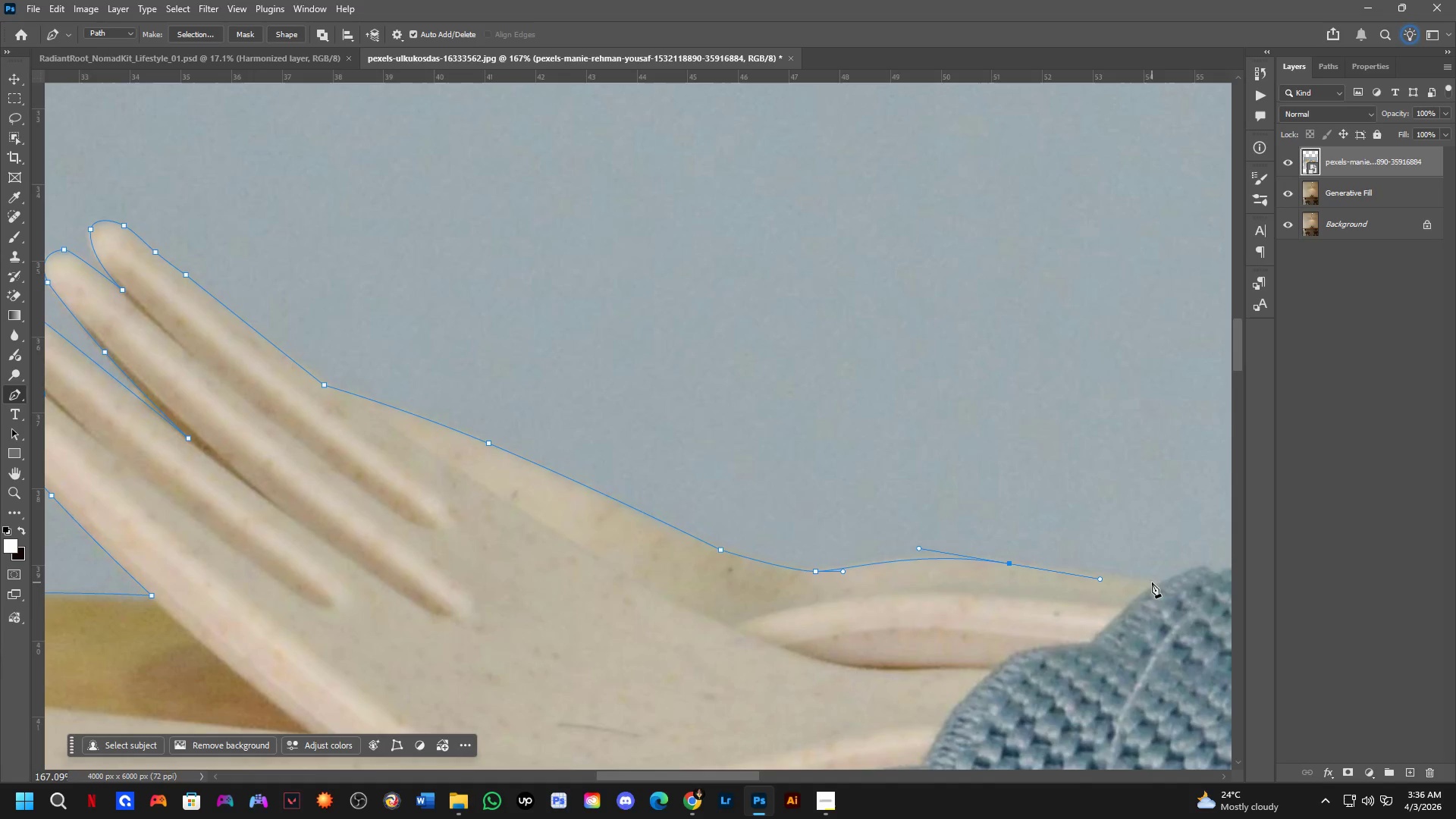 
left_click([1157, 582])
 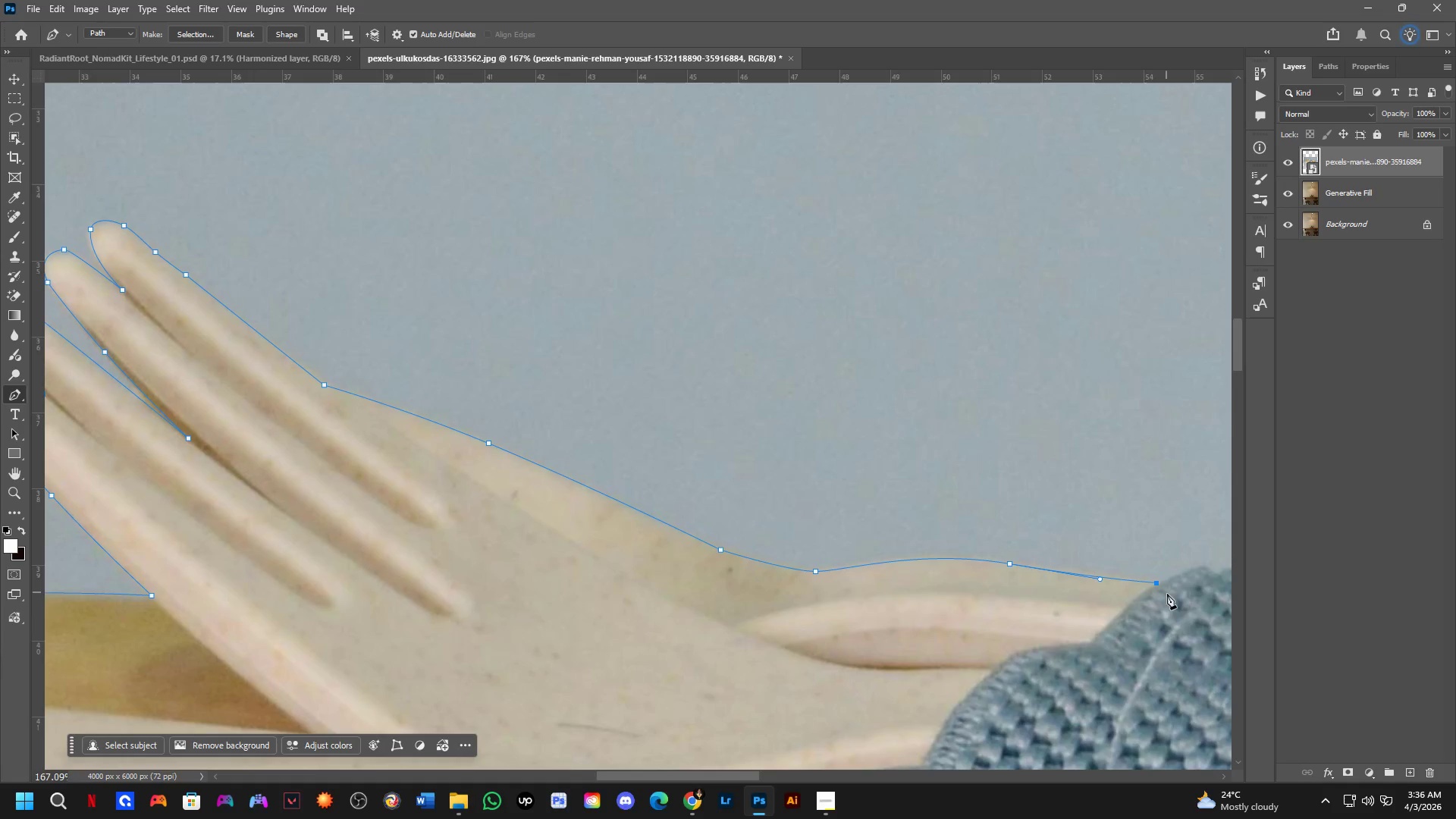 
hold_key(key=Space, duration=0.67)
 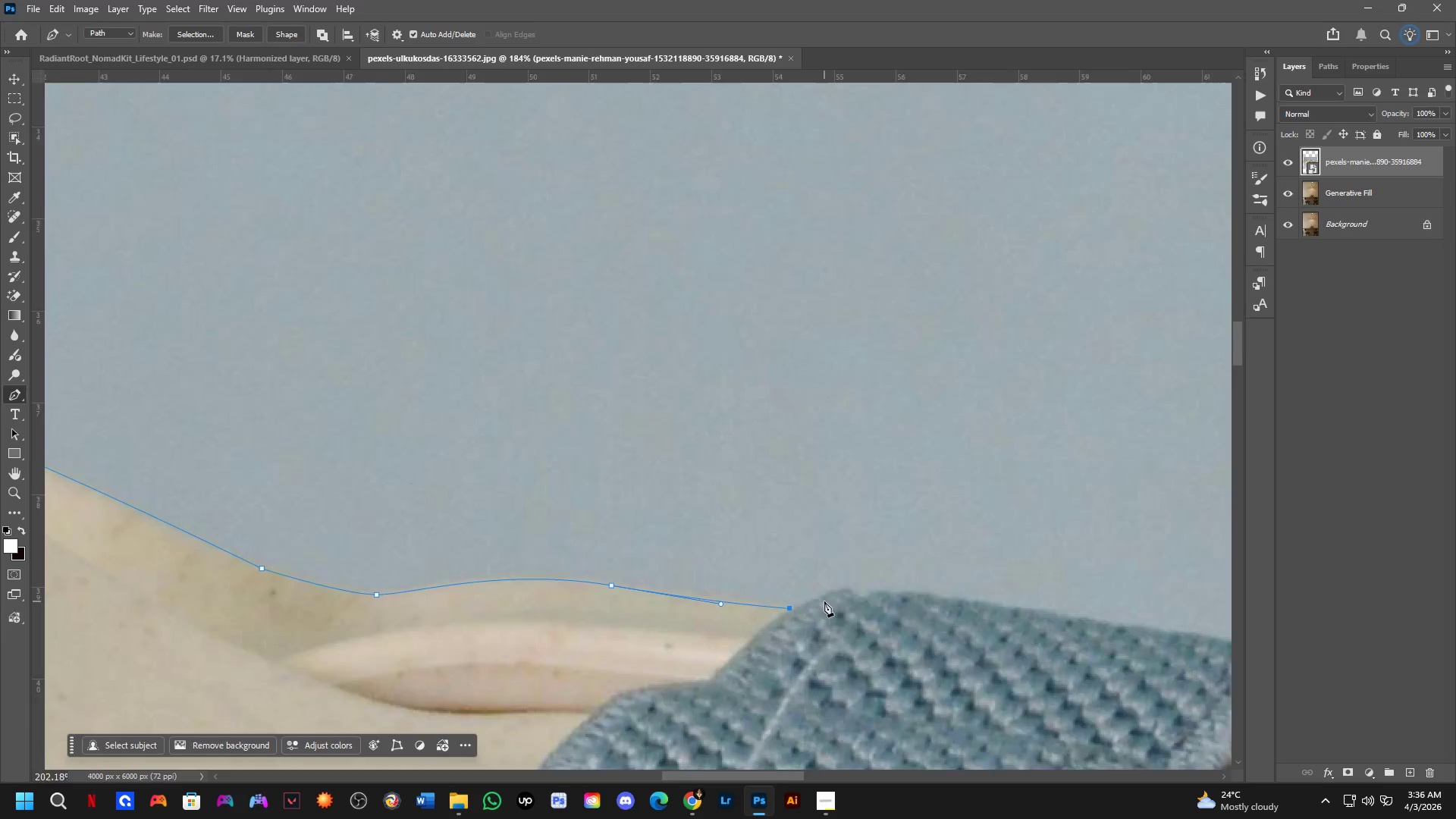 
left_click_drag(start_coordinate=[1160, 643], to_coordinate=[799, 667])
 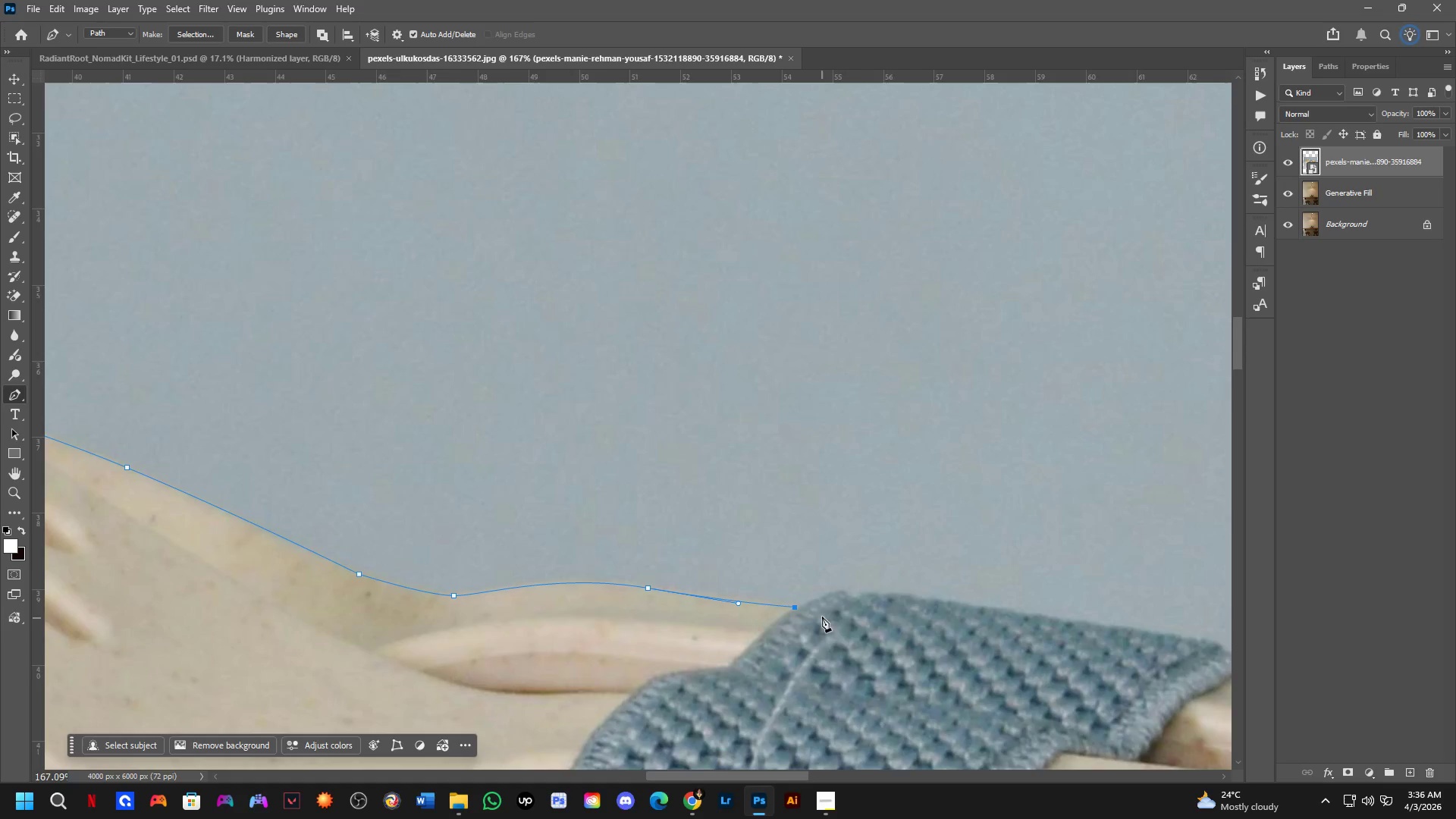 
scroll: coordinate [824, 601], scroll_direction: up, amount: 4.0
 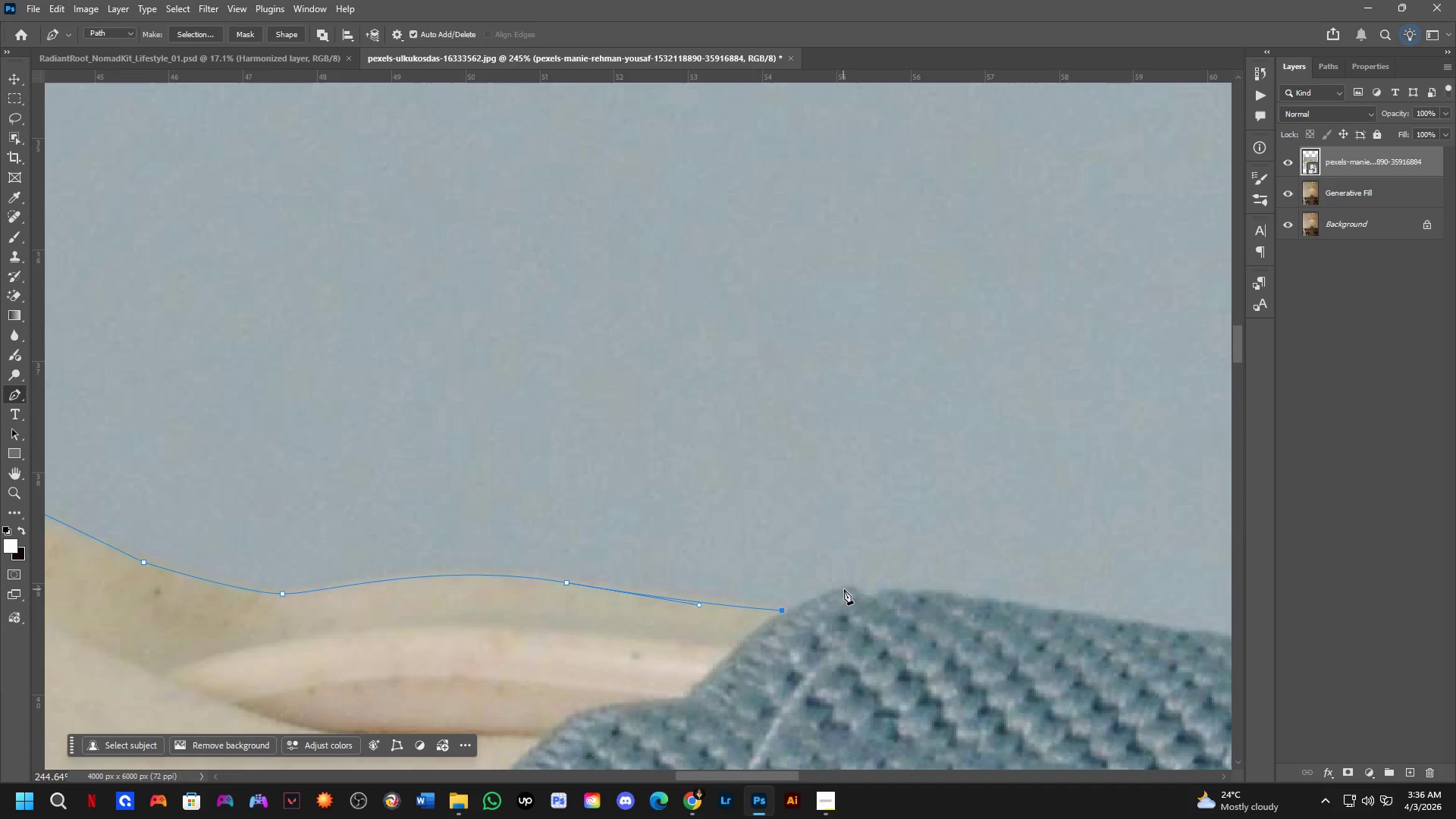 
left_click([846, 588])
 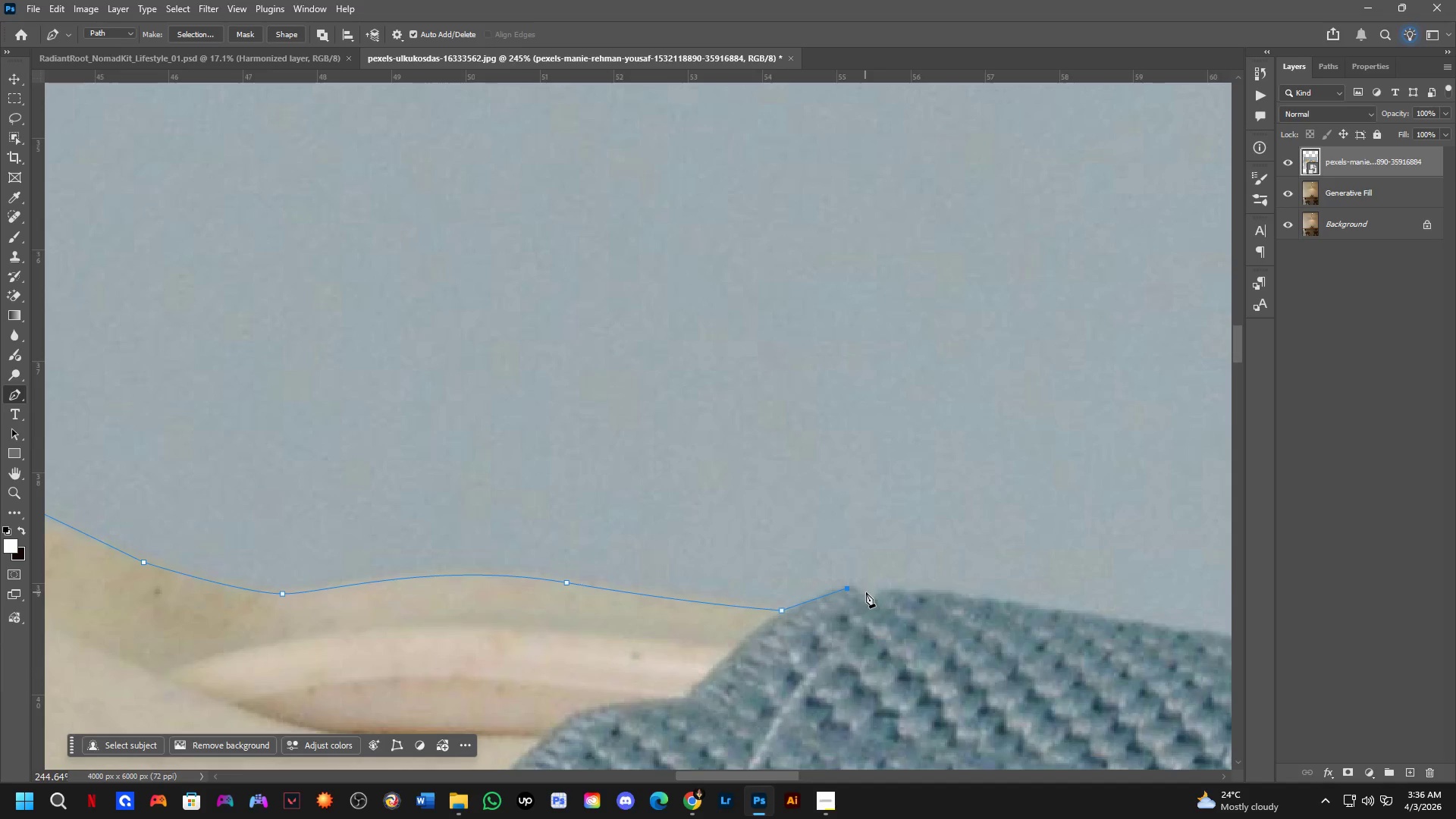 
left_click([868, 598])
 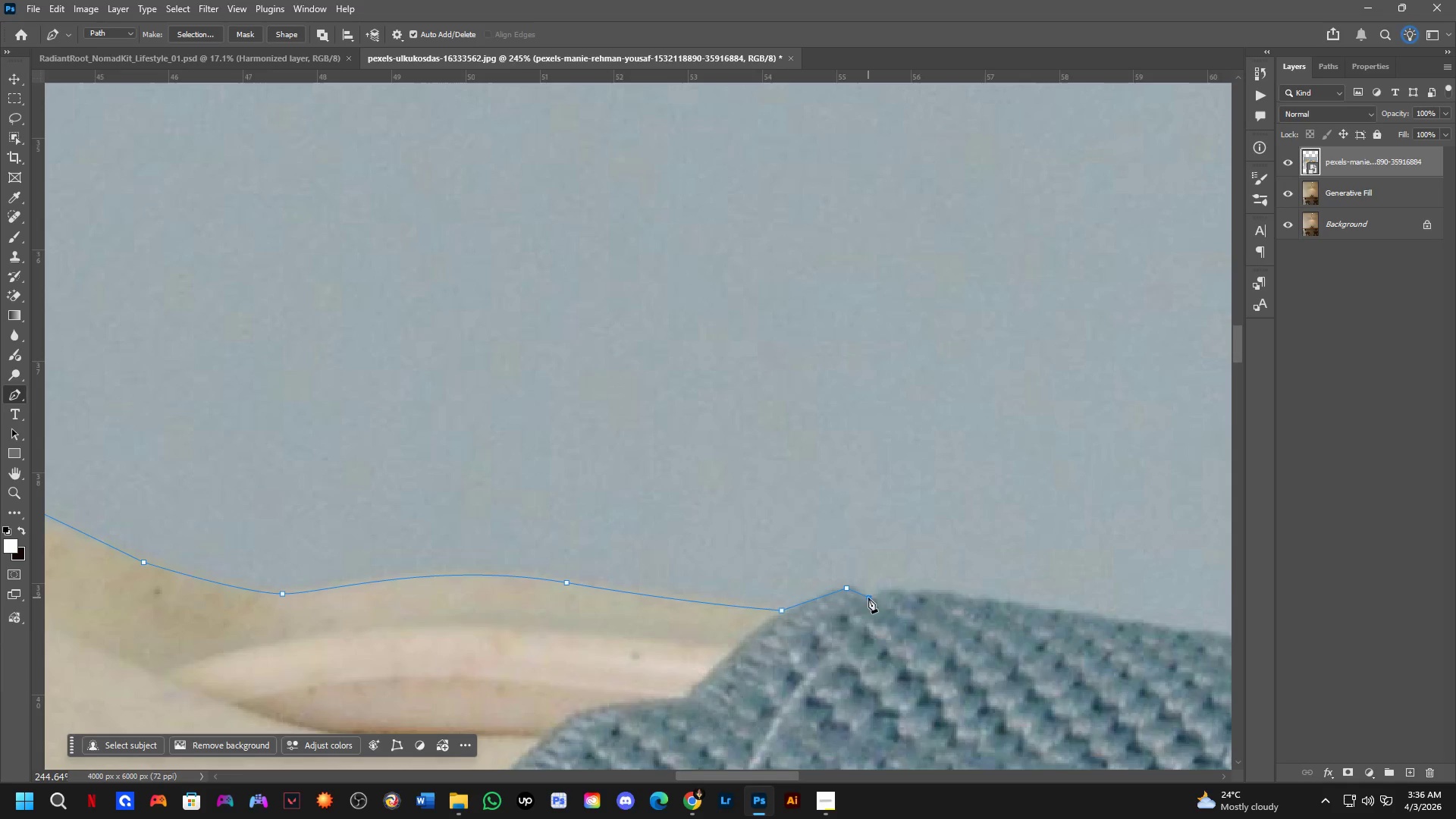 
key(Shift+ShiftLeft)
 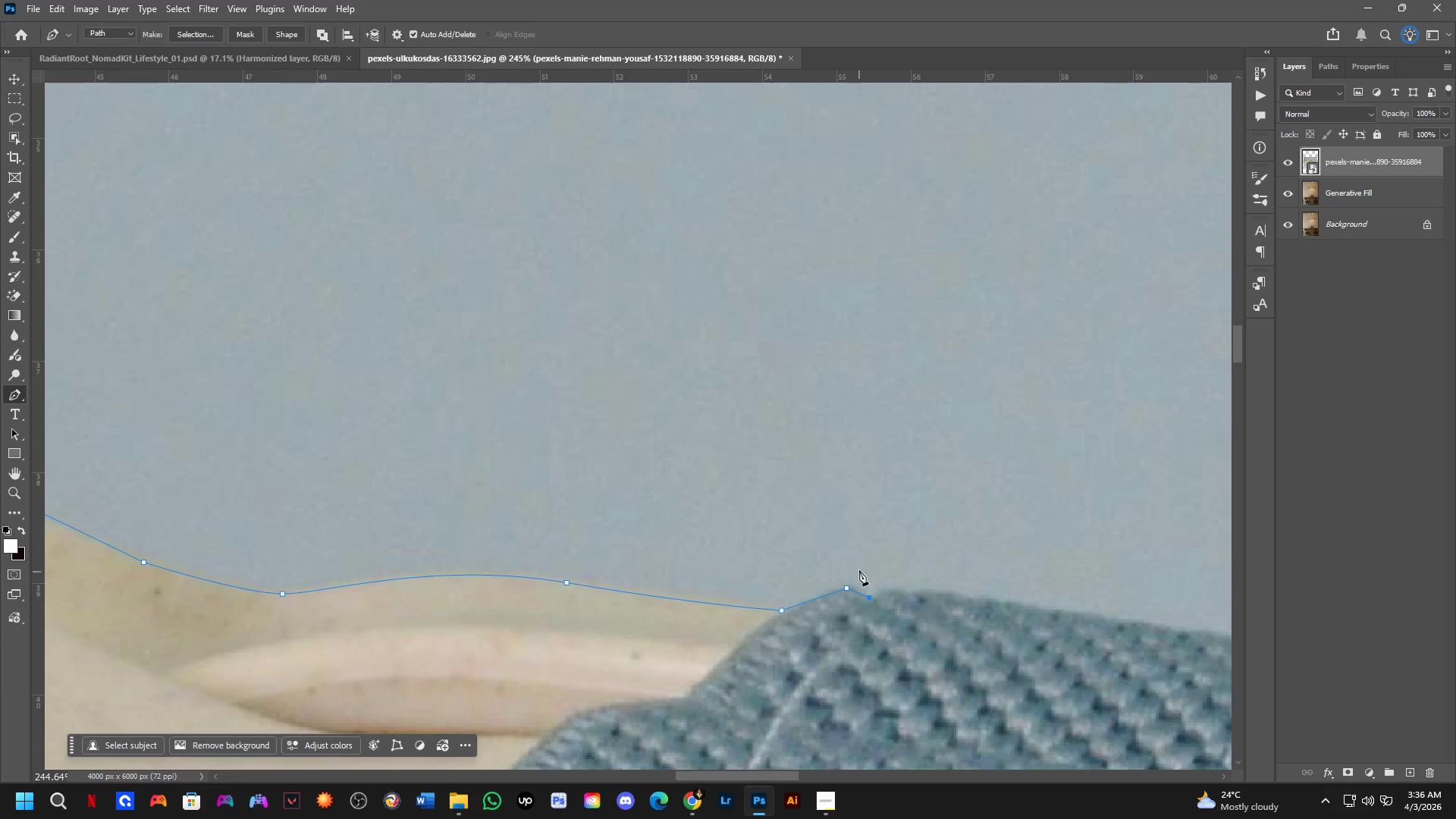 
hold_key(key=Space, duration=0.55)
 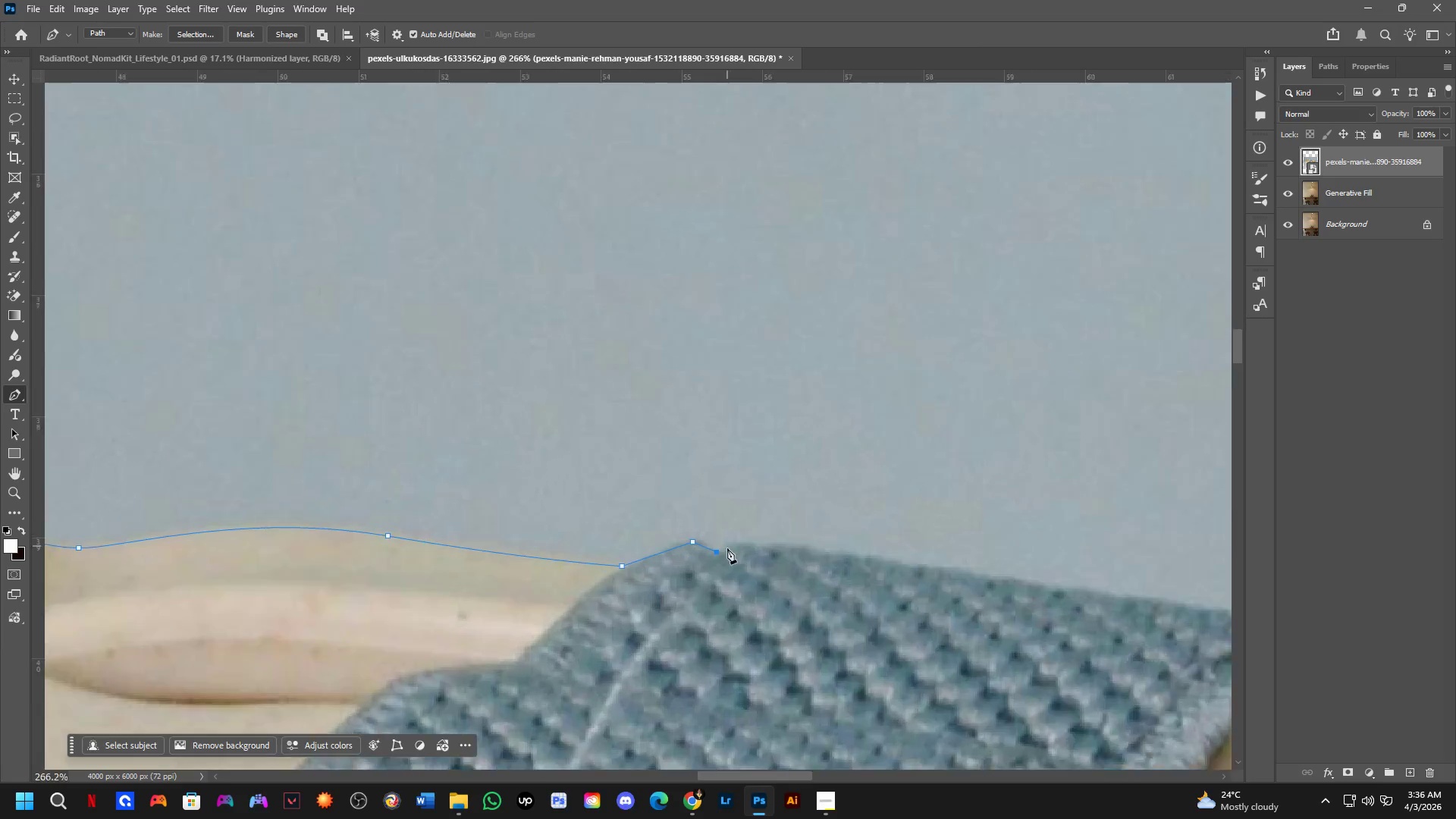 
left_click_drag(start_coordinate=[896, 574], to_coordinate=[774, 538])
 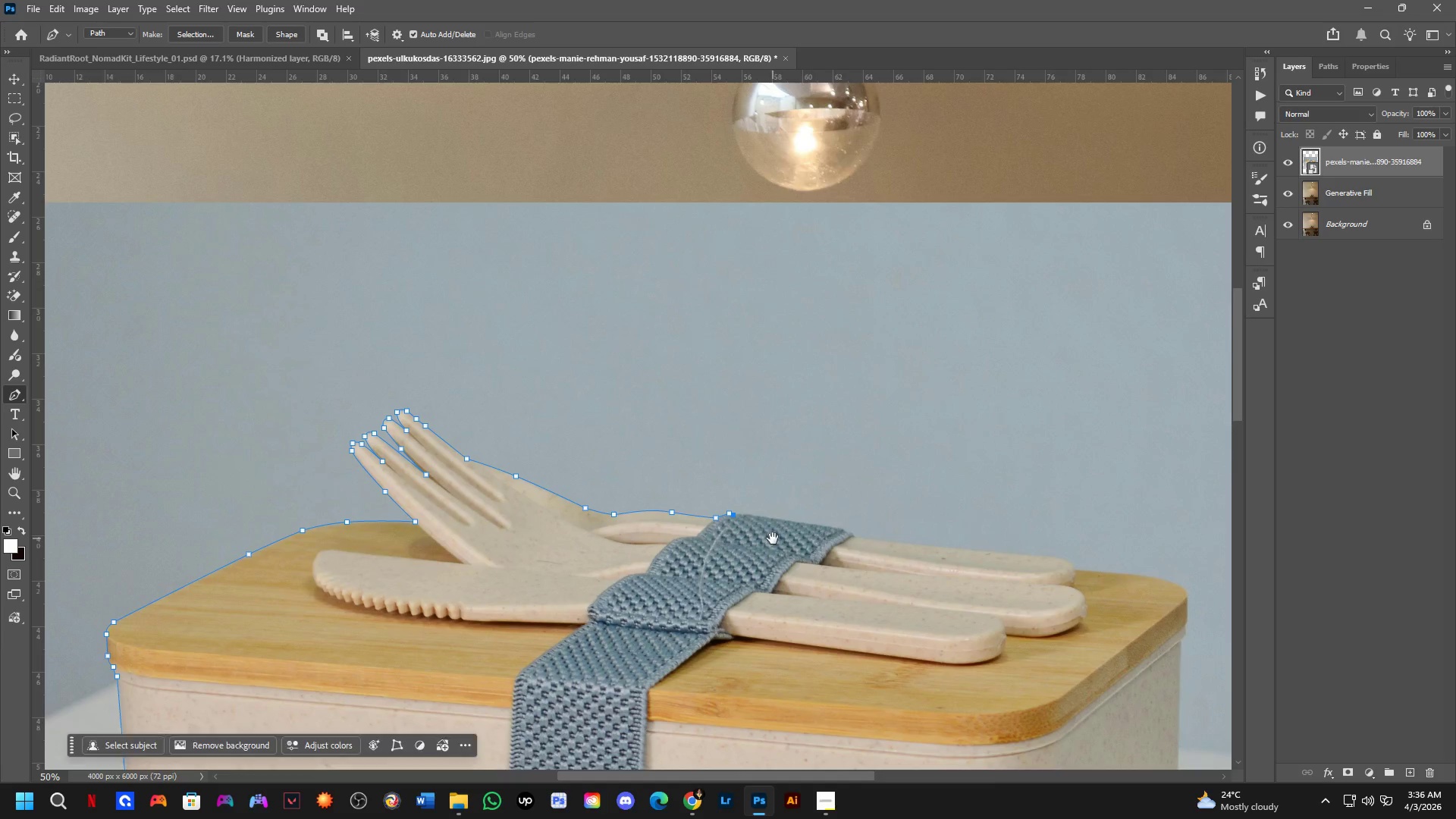 
scroll: coordinate [852, 535], scroll_direction: down, amount: 4.0
 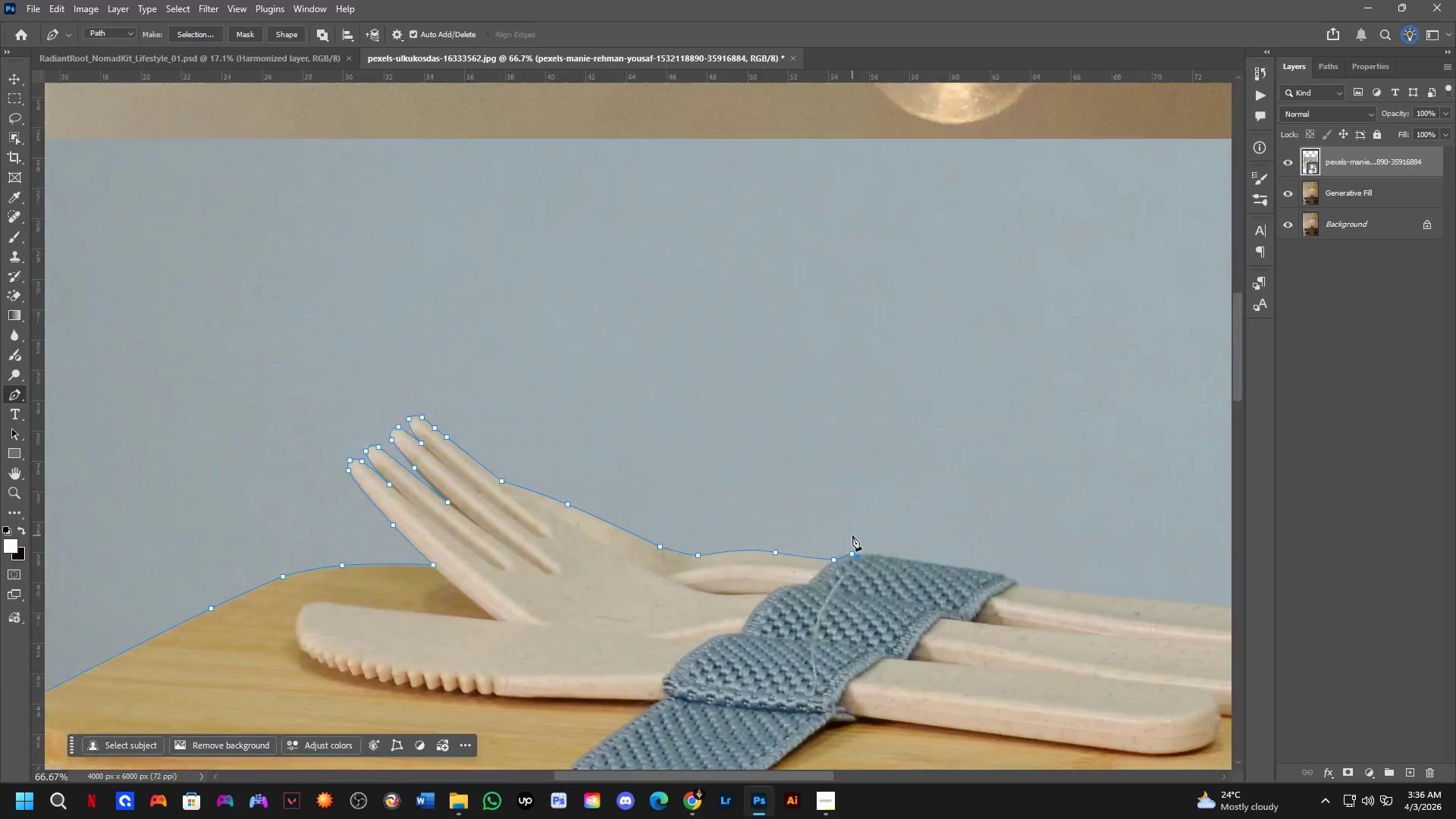 
key(Shift+ShiftLeft)
 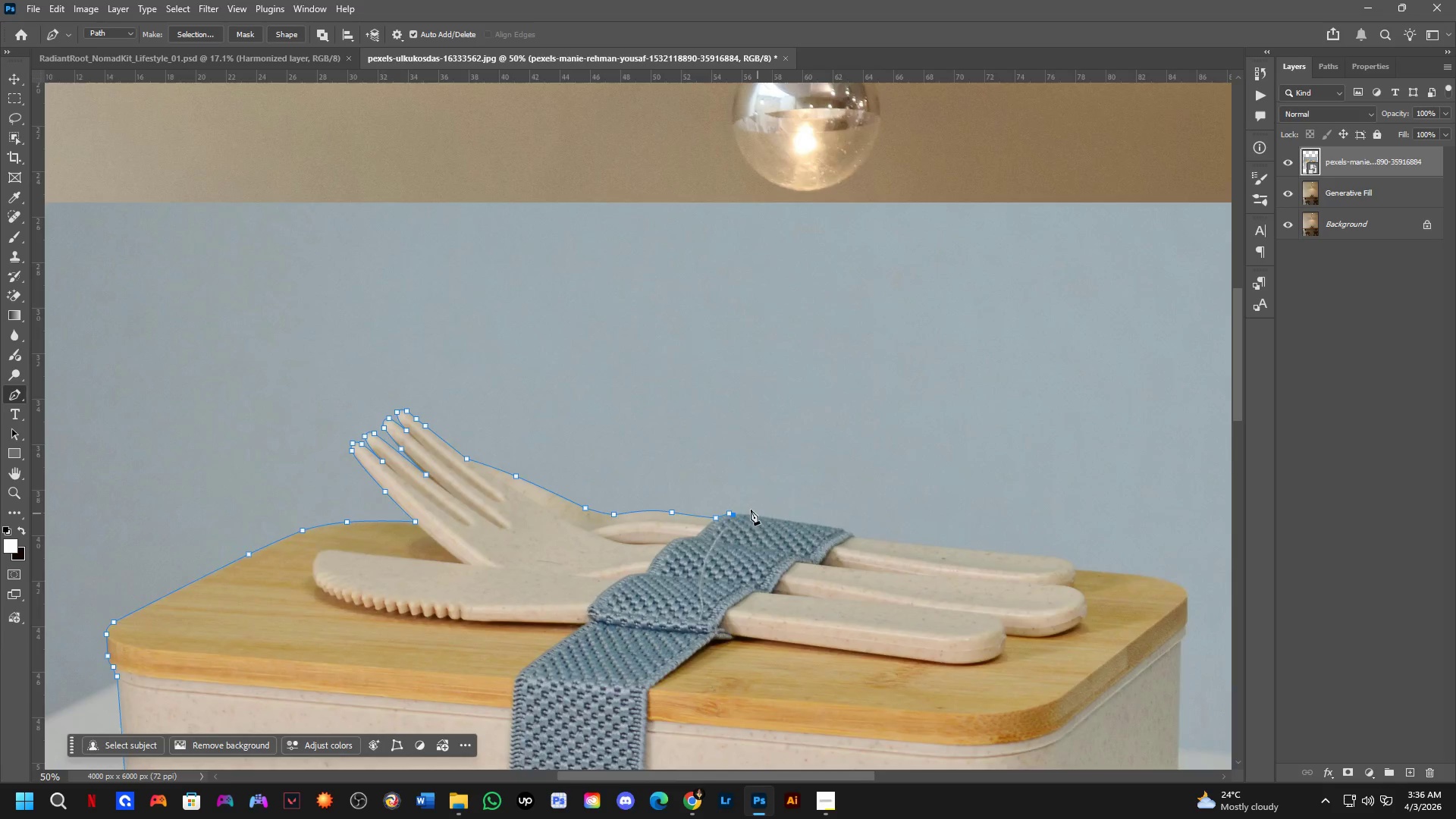 
scroll: coordinate [730, 553], scroll_direction: up, amount: 7.0
 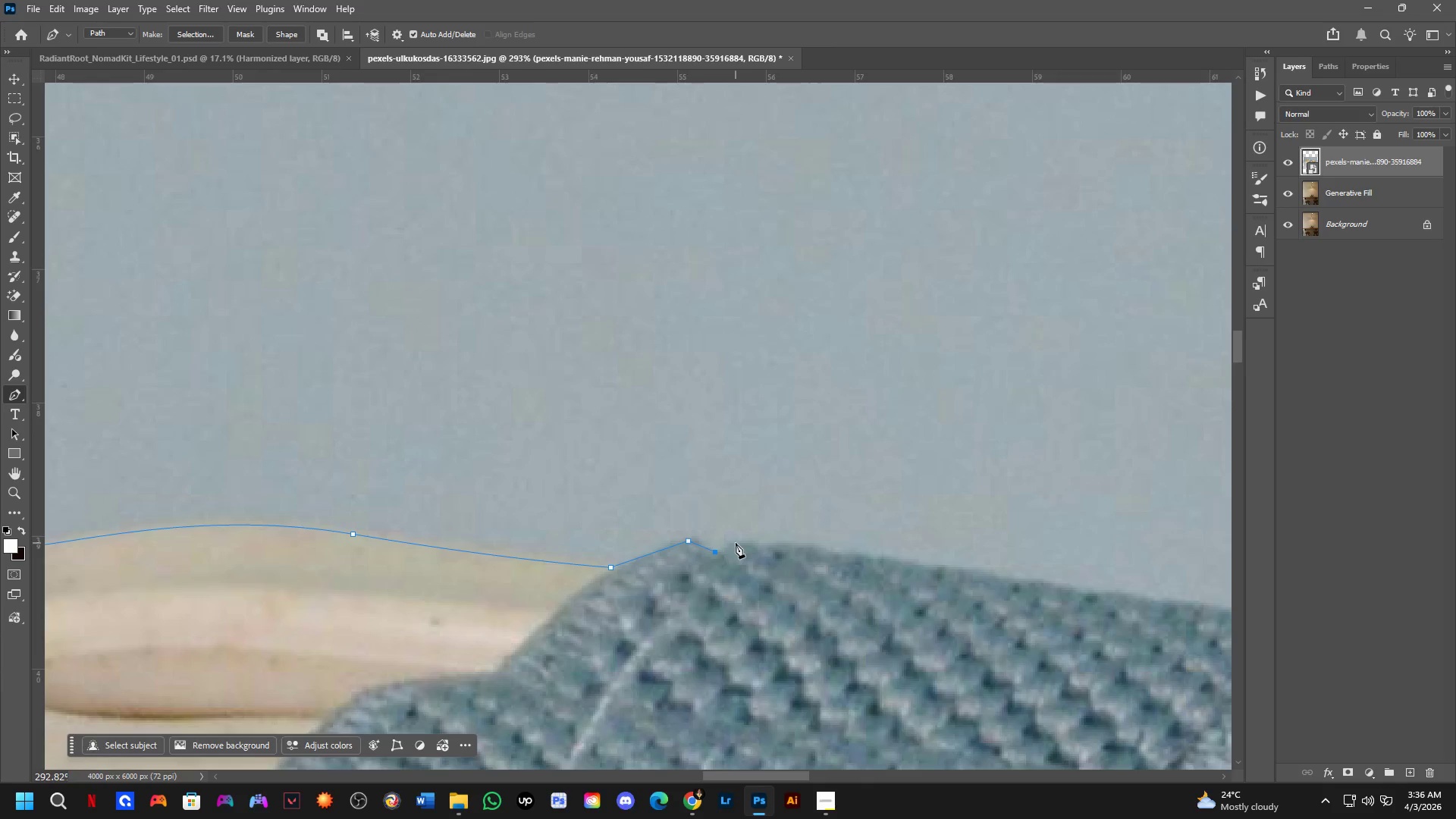 
left_click([736, 543])
 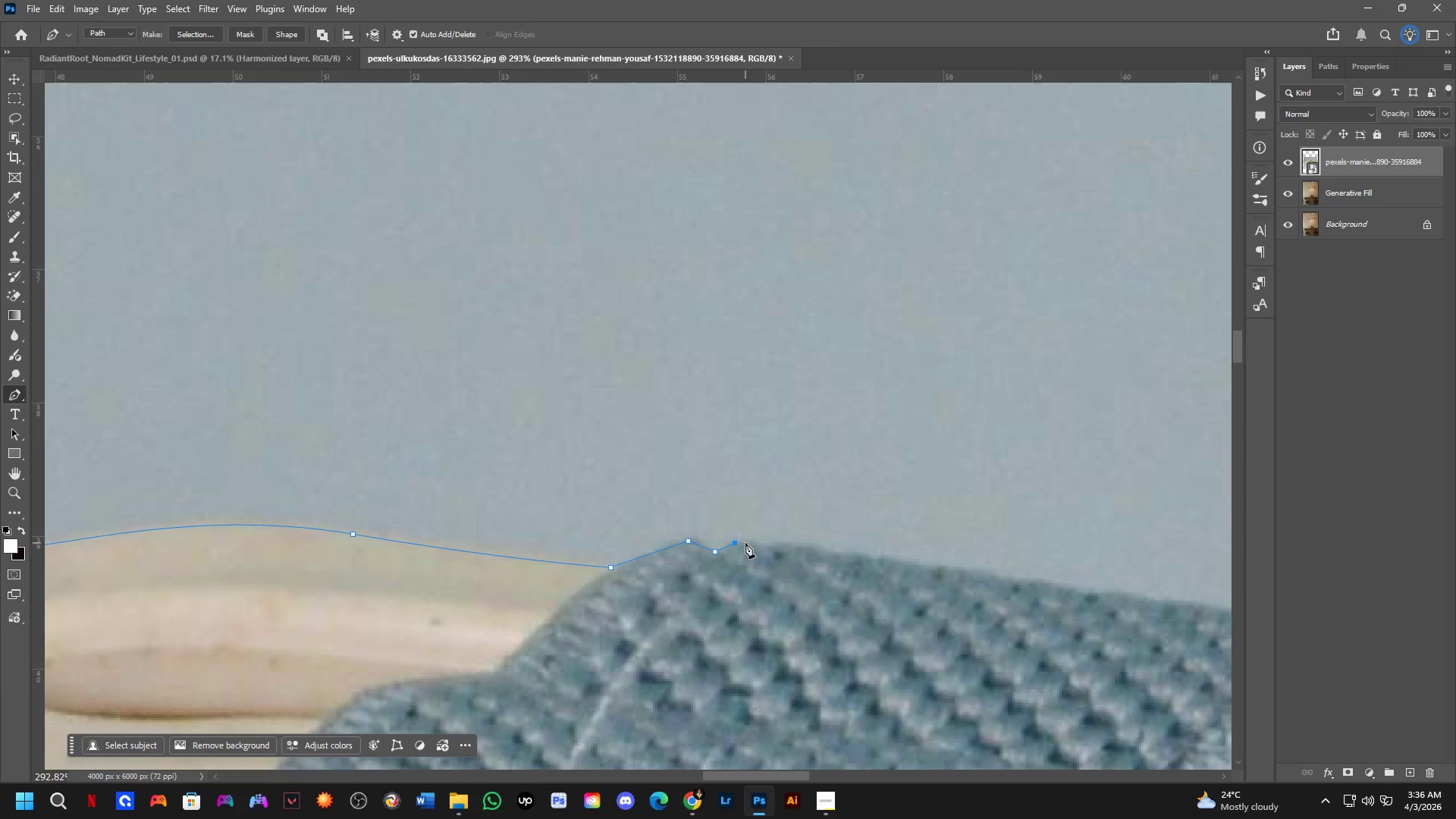 
hold_key(key=Space, duration=0.48)
 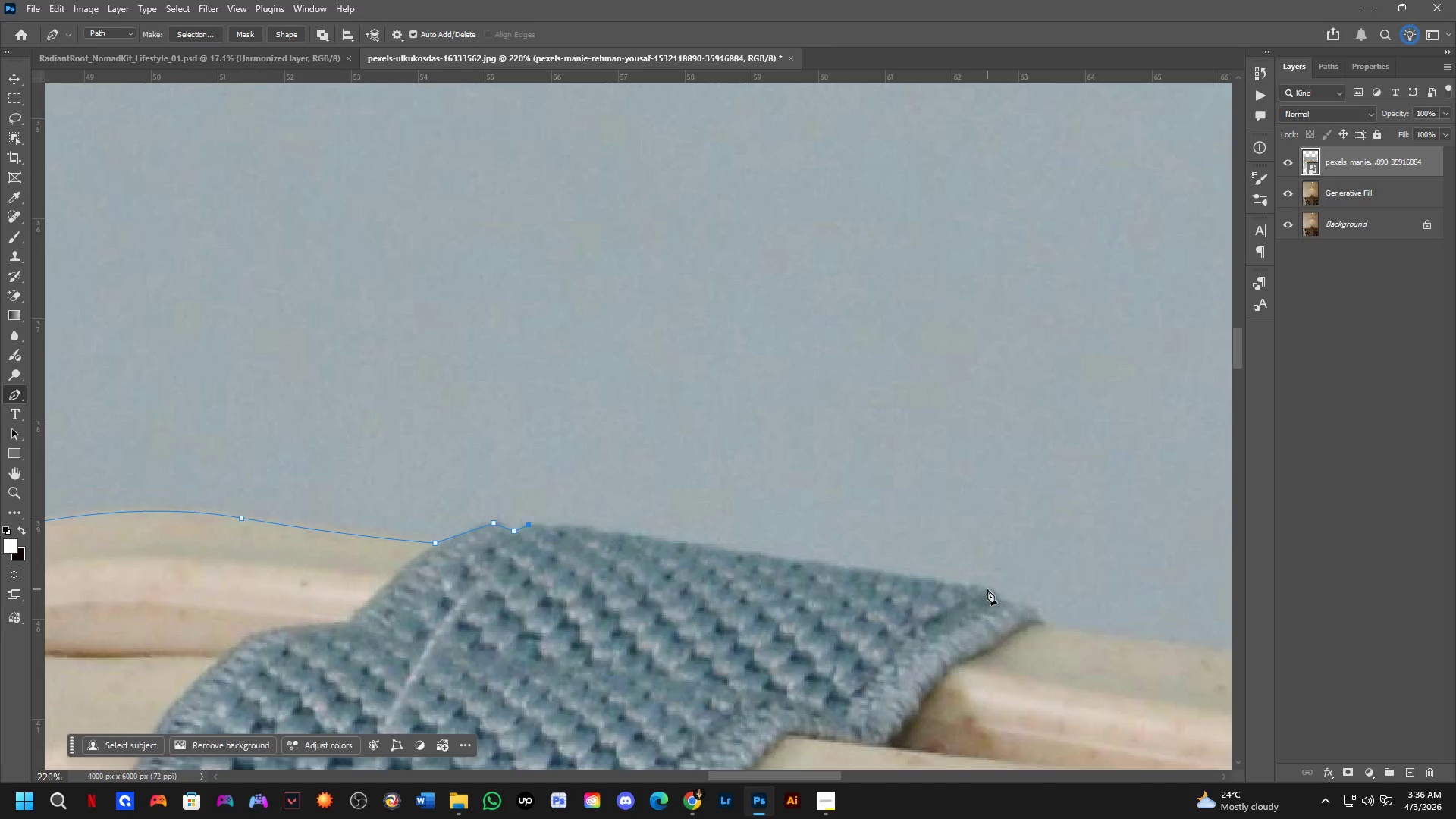 
left_click_drag(start_coordinate=[939, 620], to_coordinate=[730, 601])
 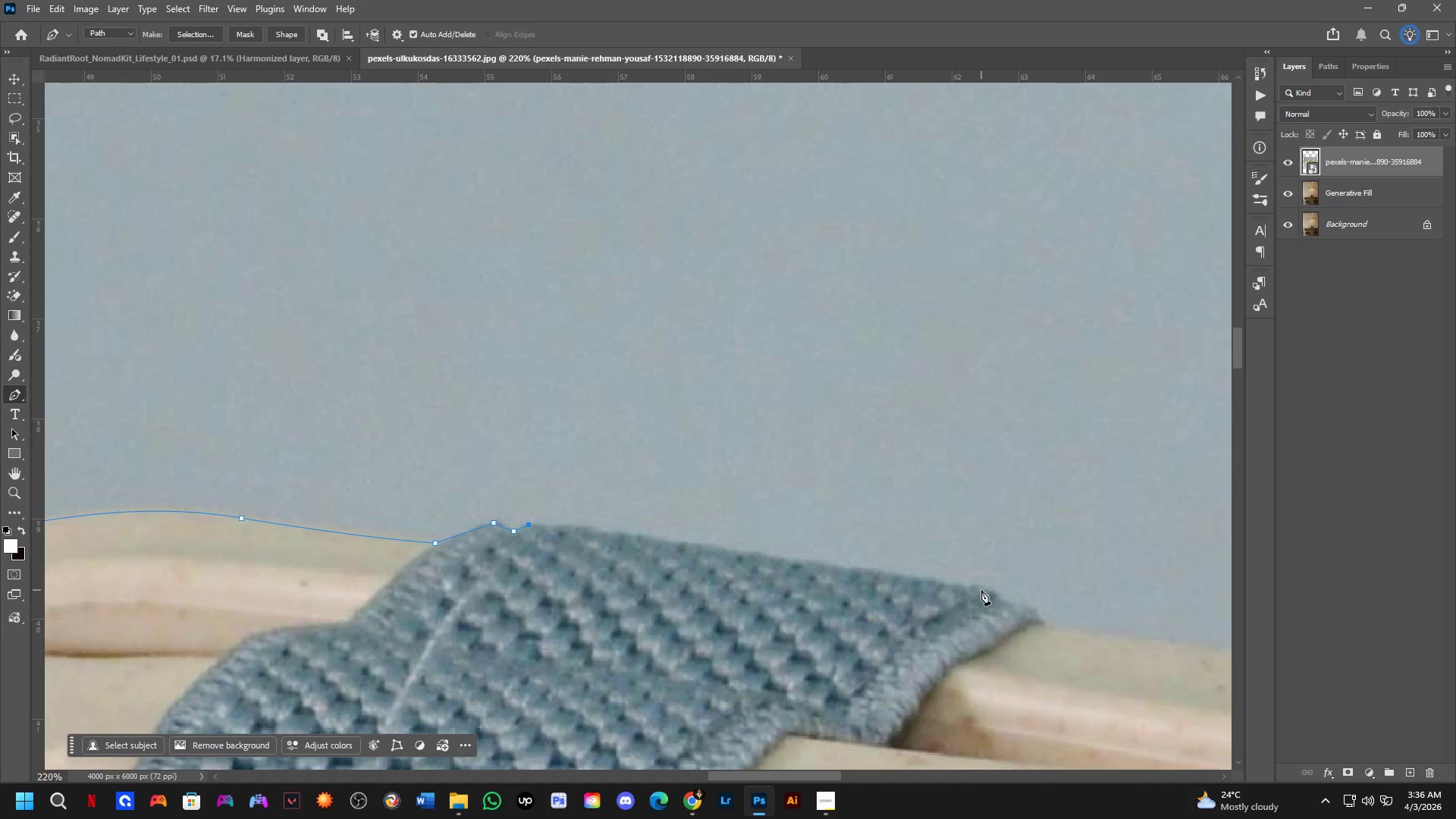 
scroll: coordinate [745, 544], scroll_direction: down, amount: 3.0
 